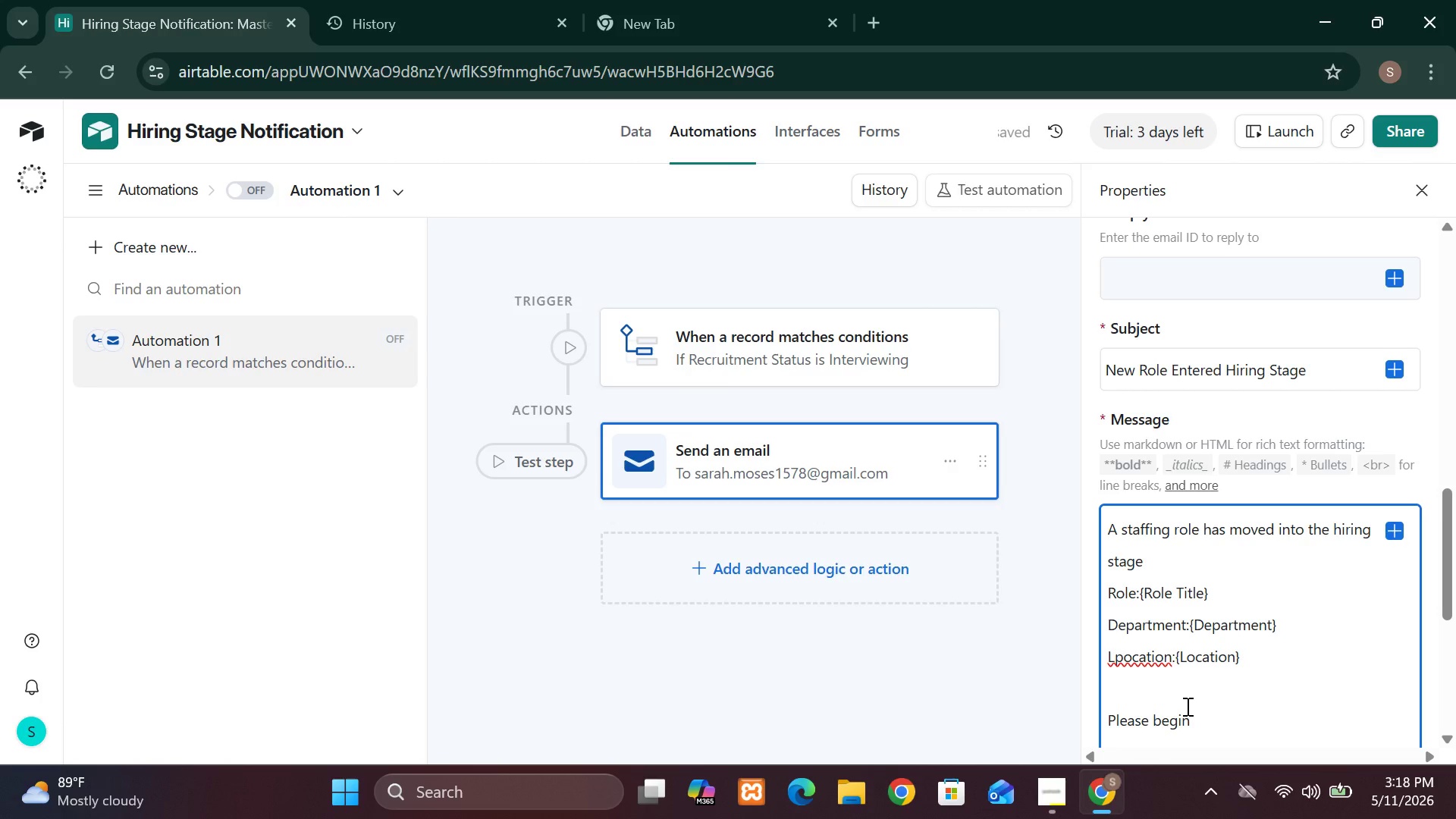 
wait(5.47)
 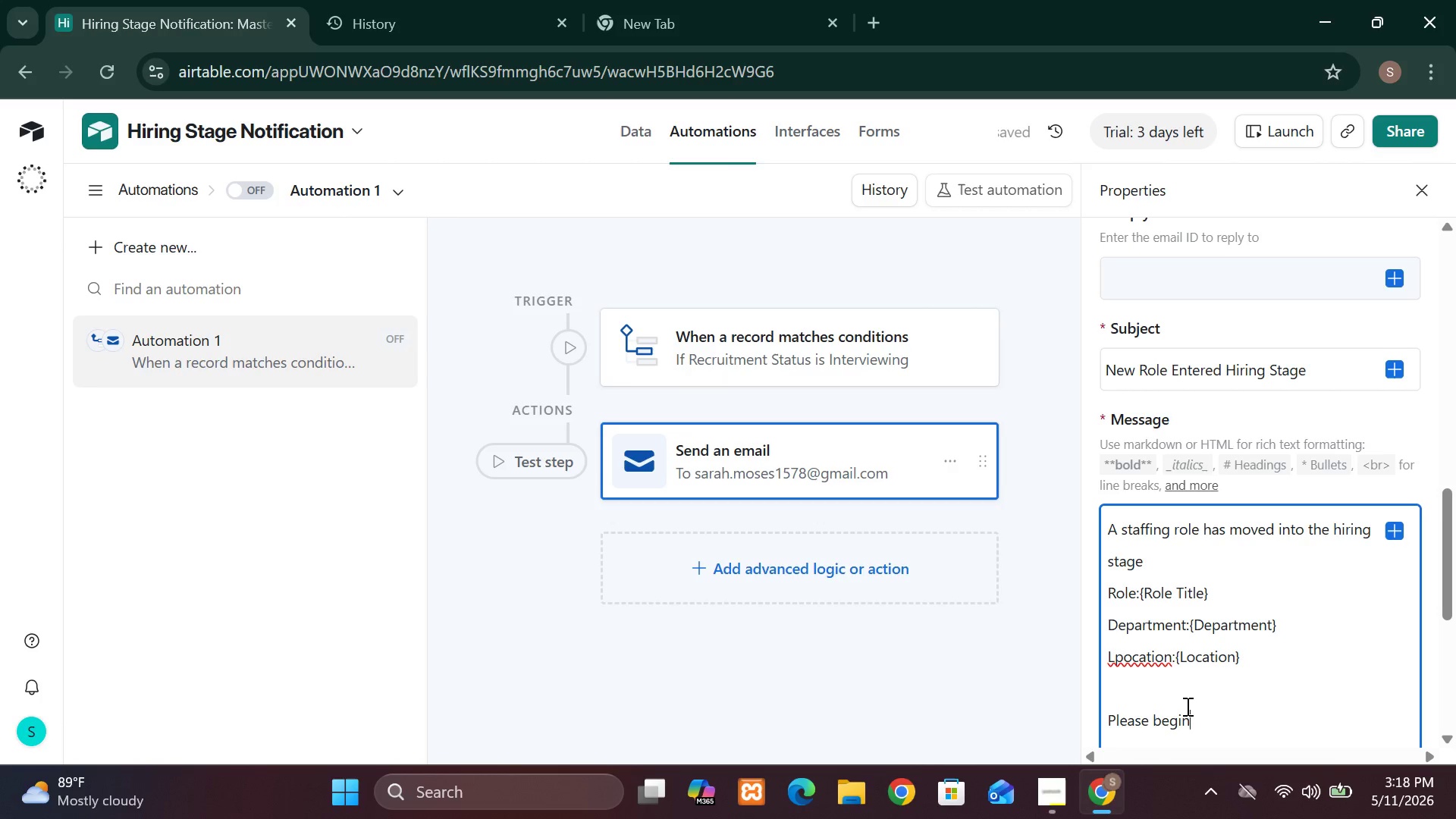 
type( onboarding)
 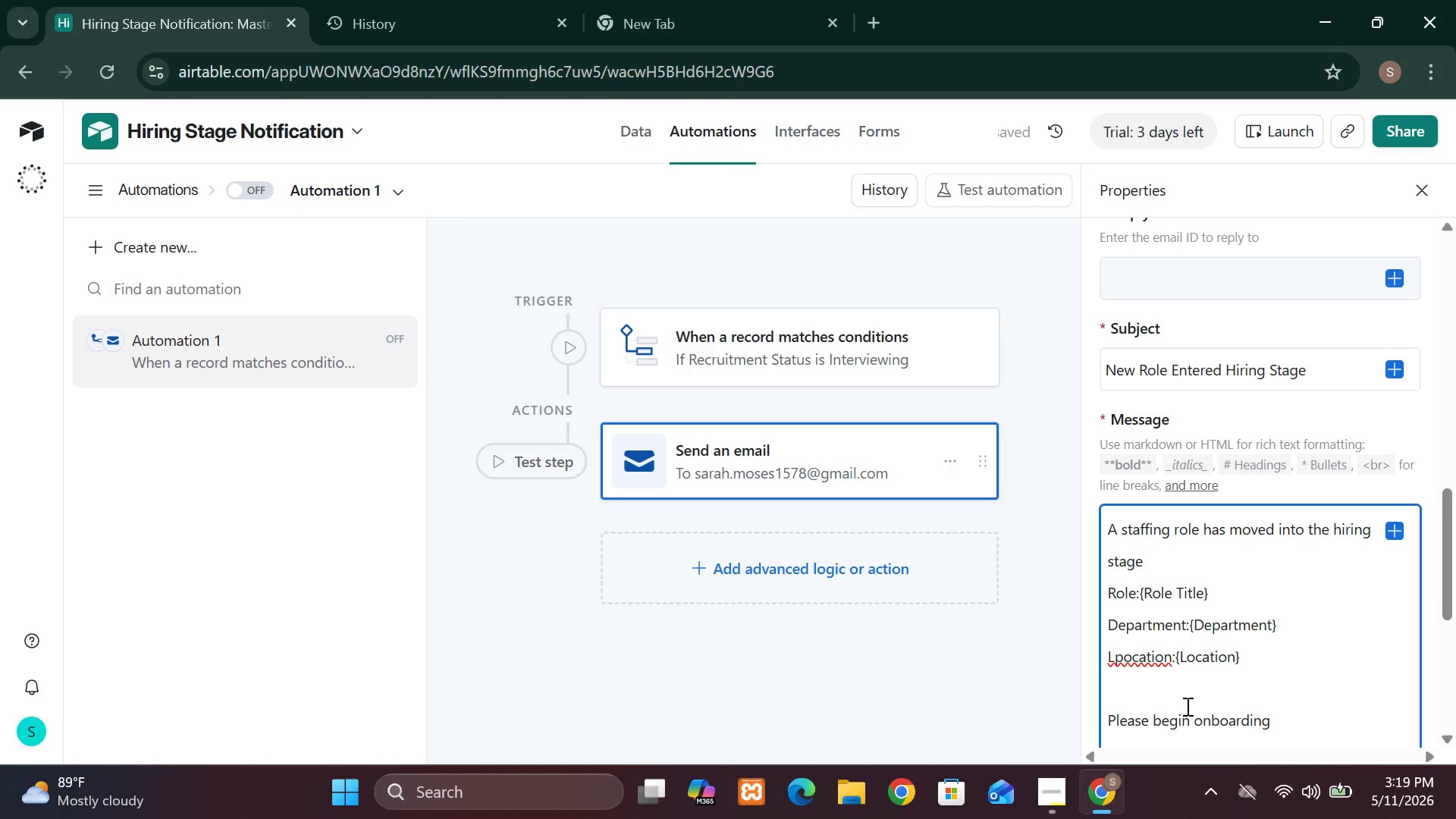 
wait(6.52)
 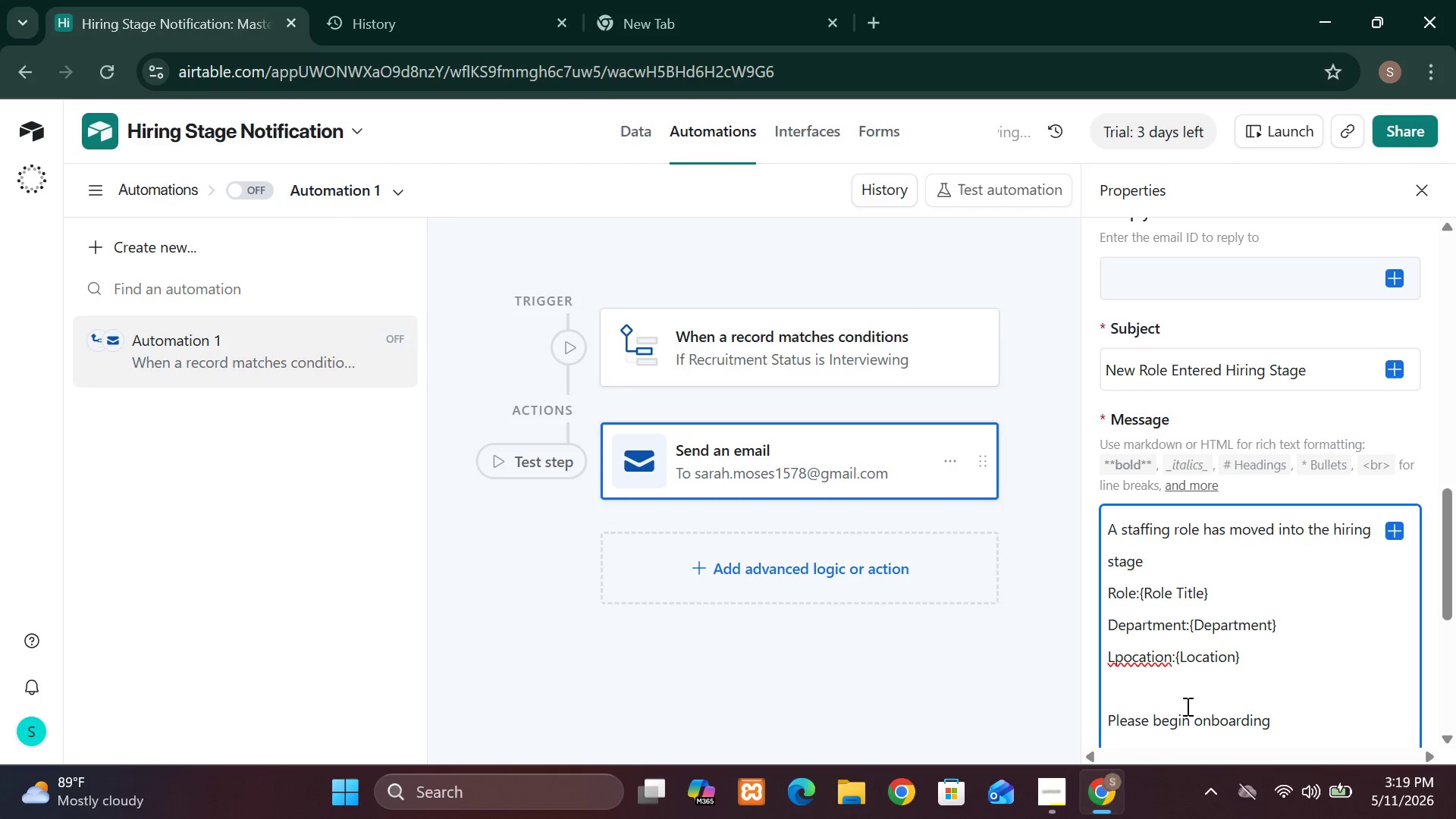 
type( prepearation)
 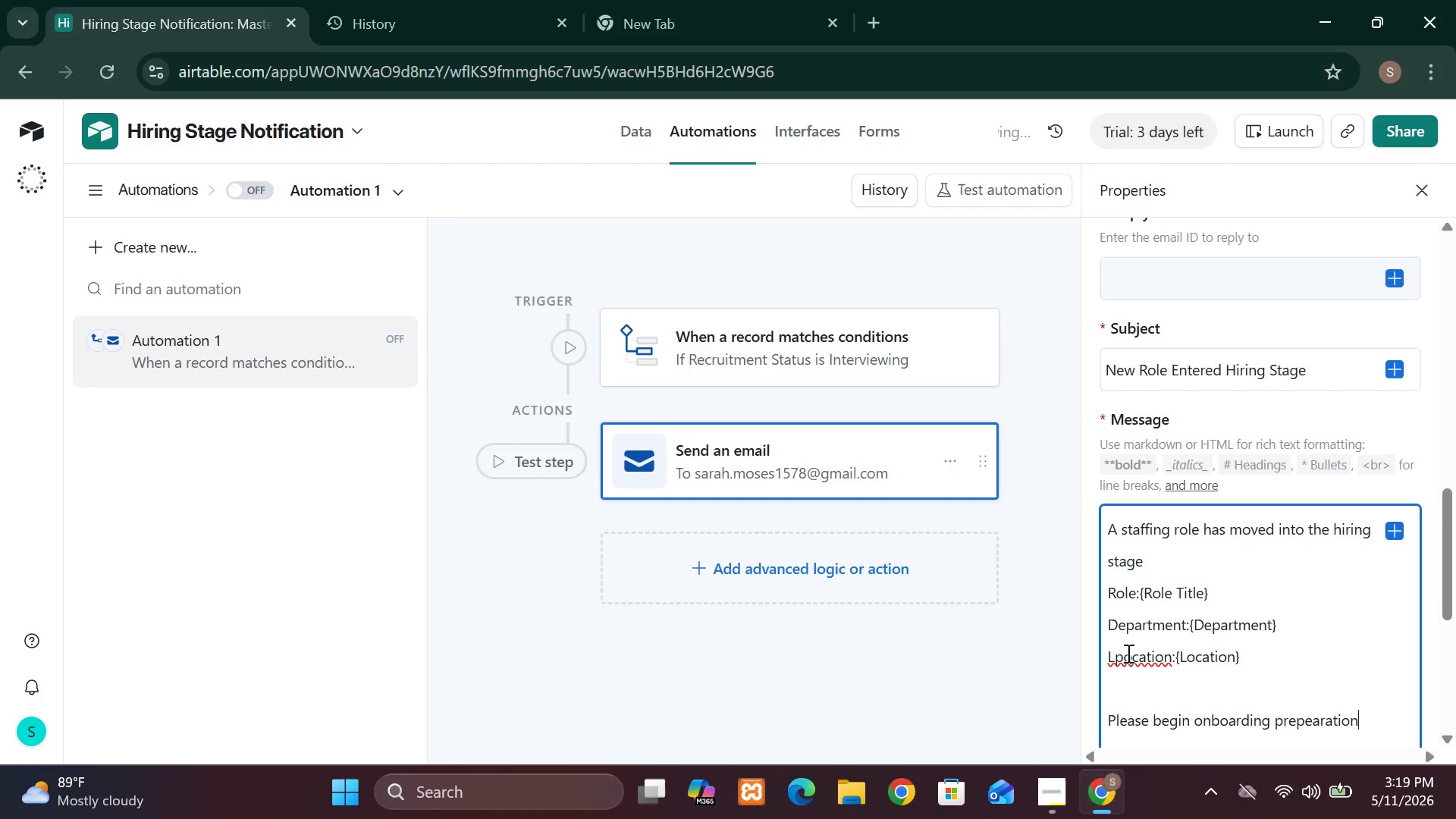 
left_click([1122, 655])
 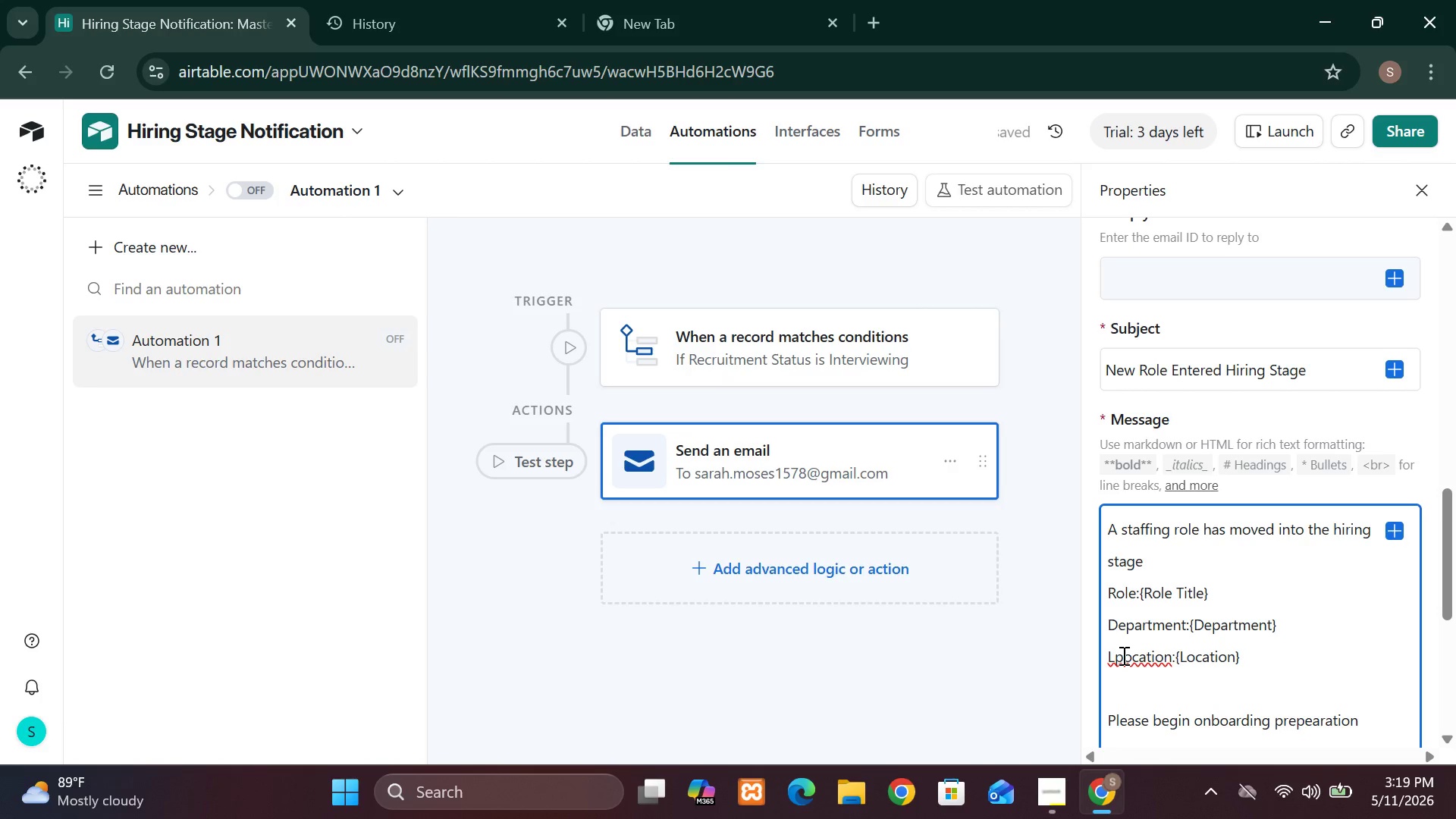 
key(Backspace)
 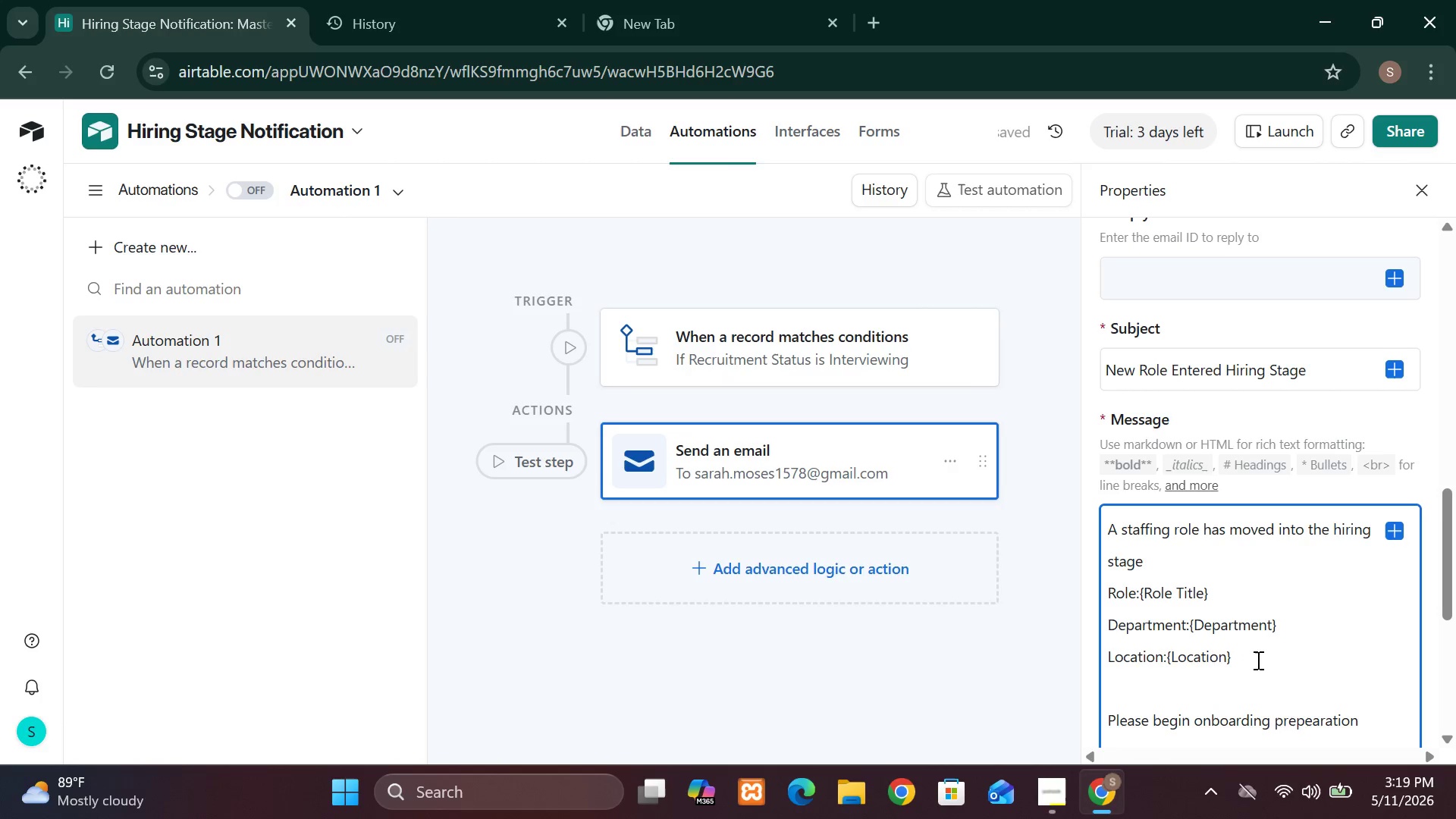 
left_click([1260, 661])
 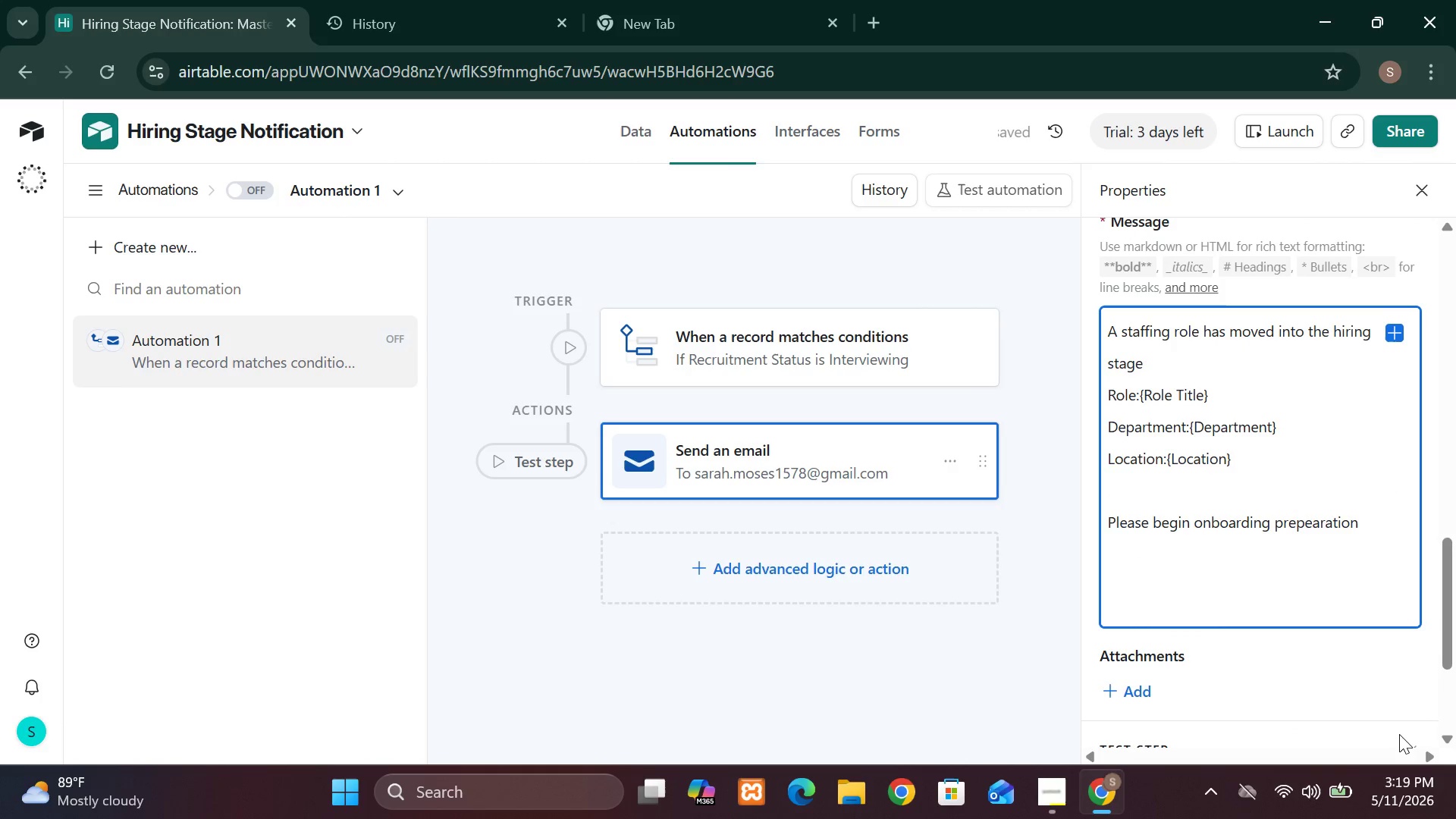 
wait(8.05)
 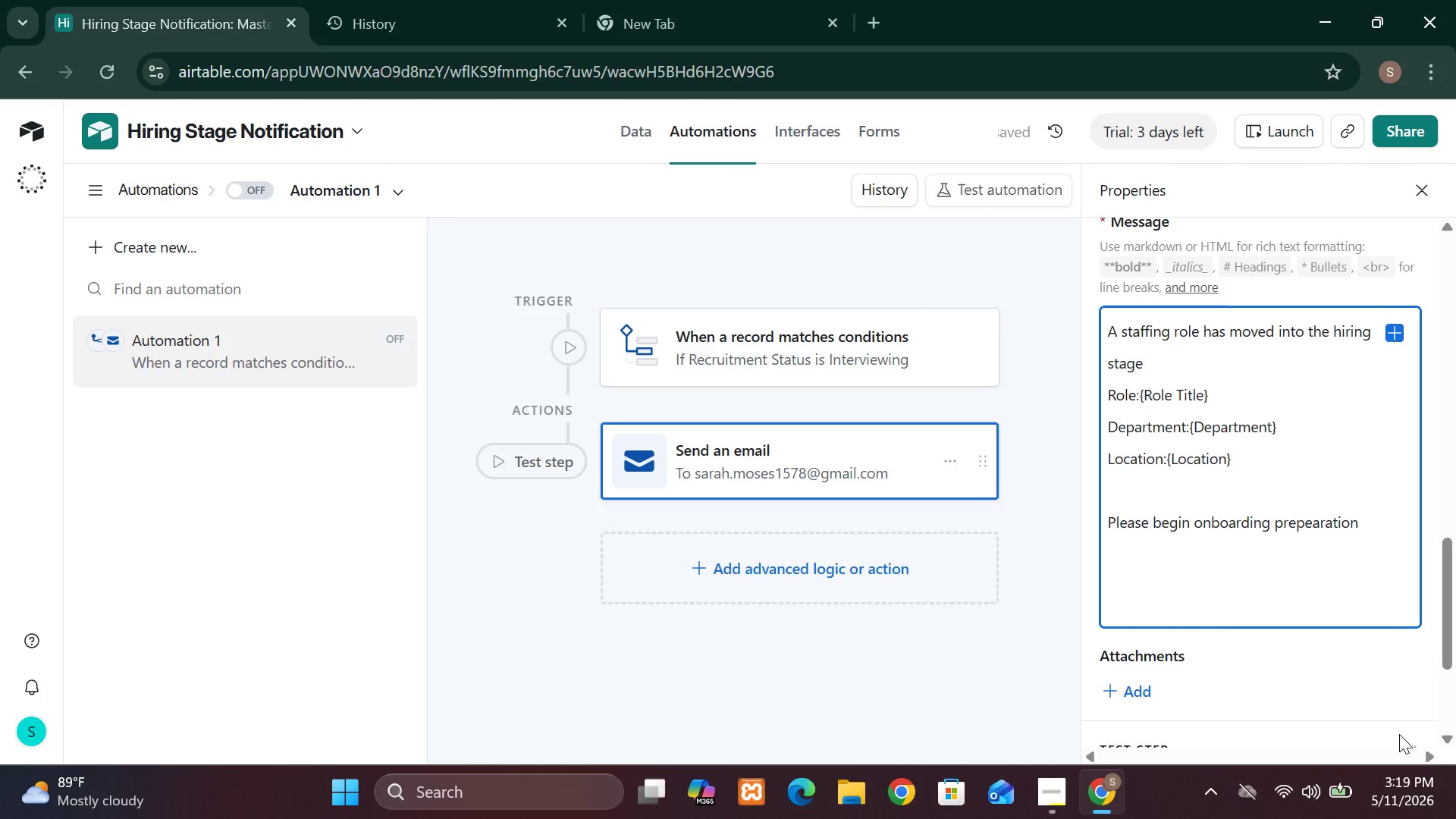 
left_click([532, 461])
 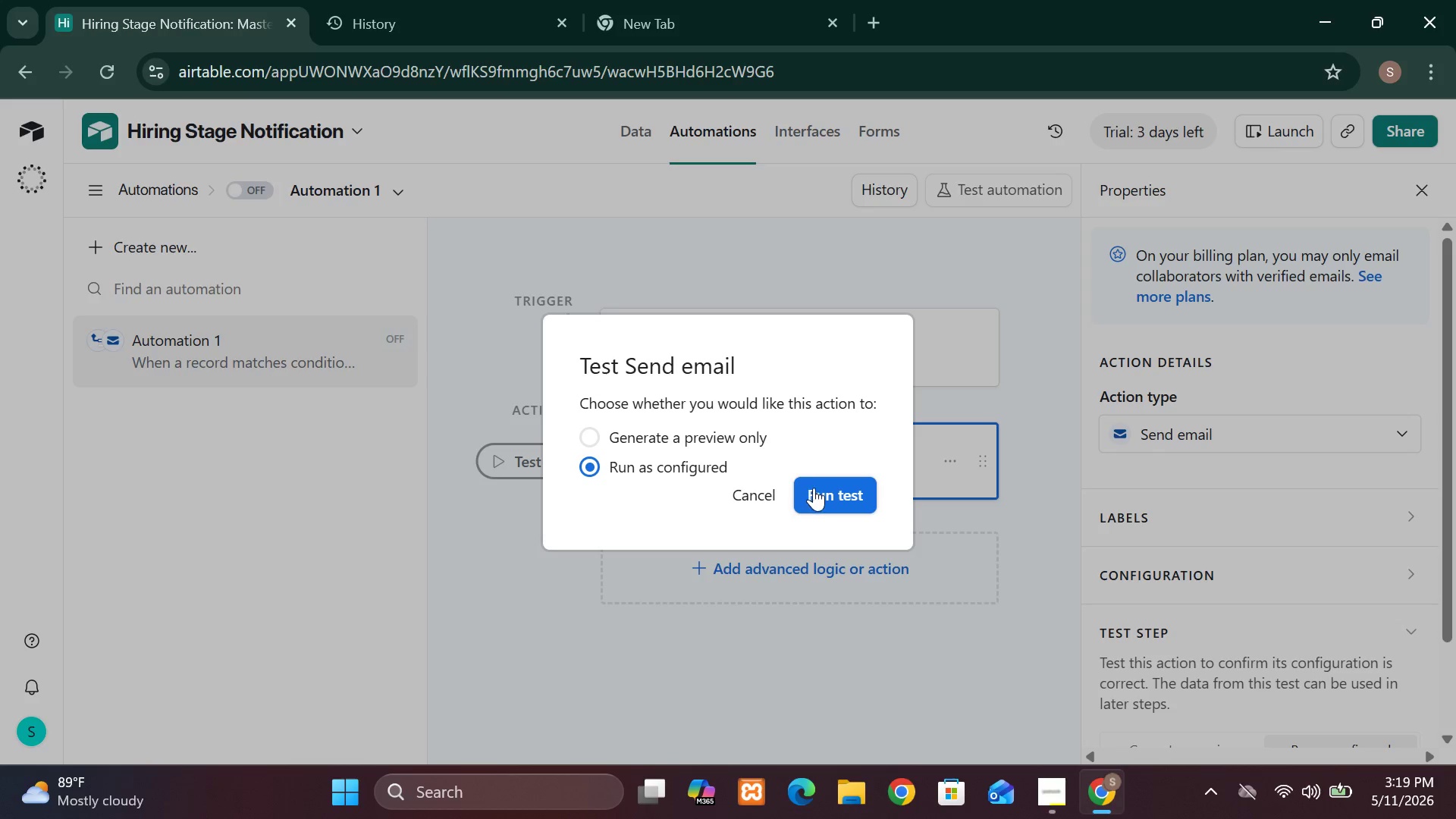 
left_click([815, 488])
 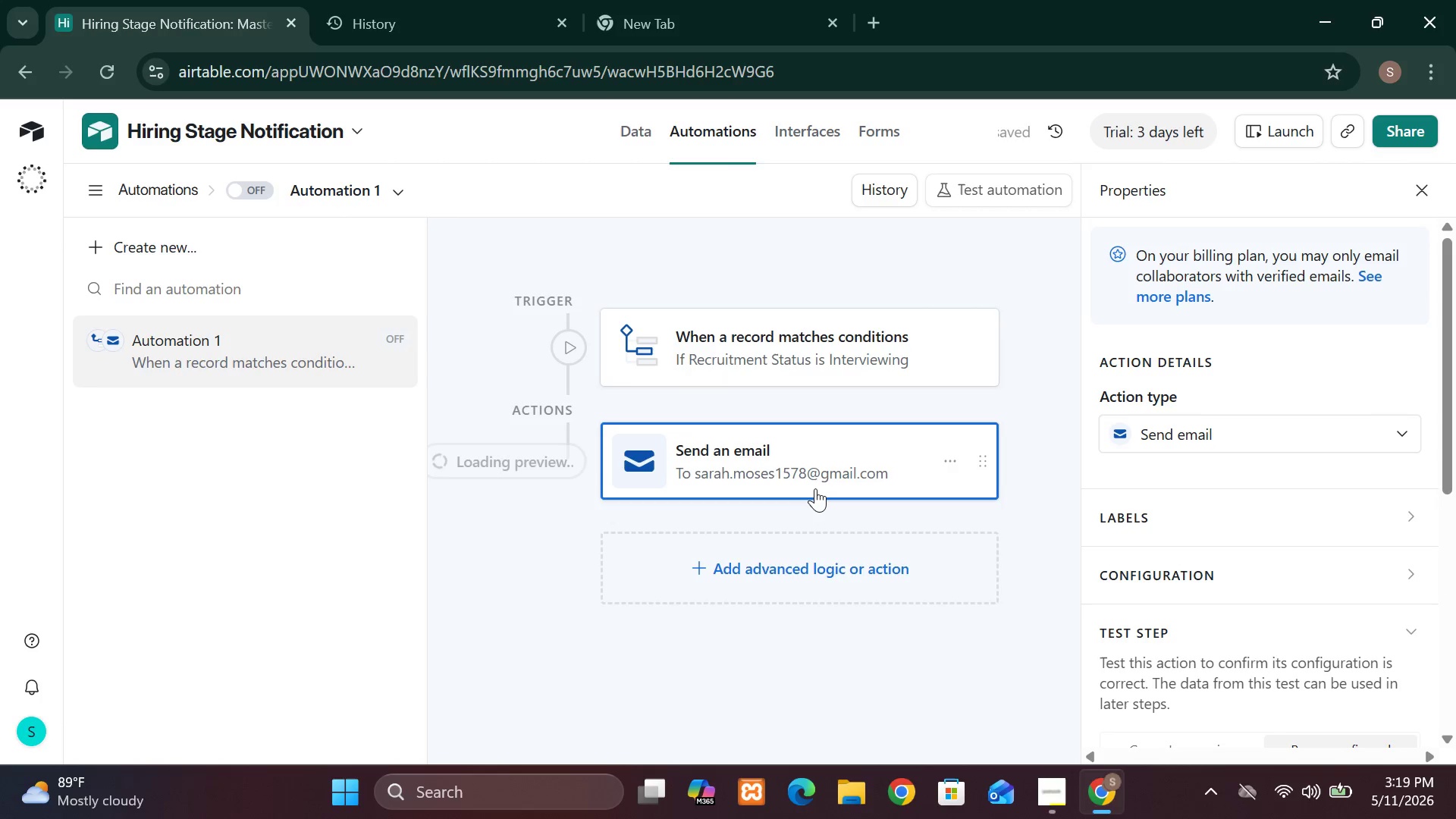 
left_click([815, 488])
 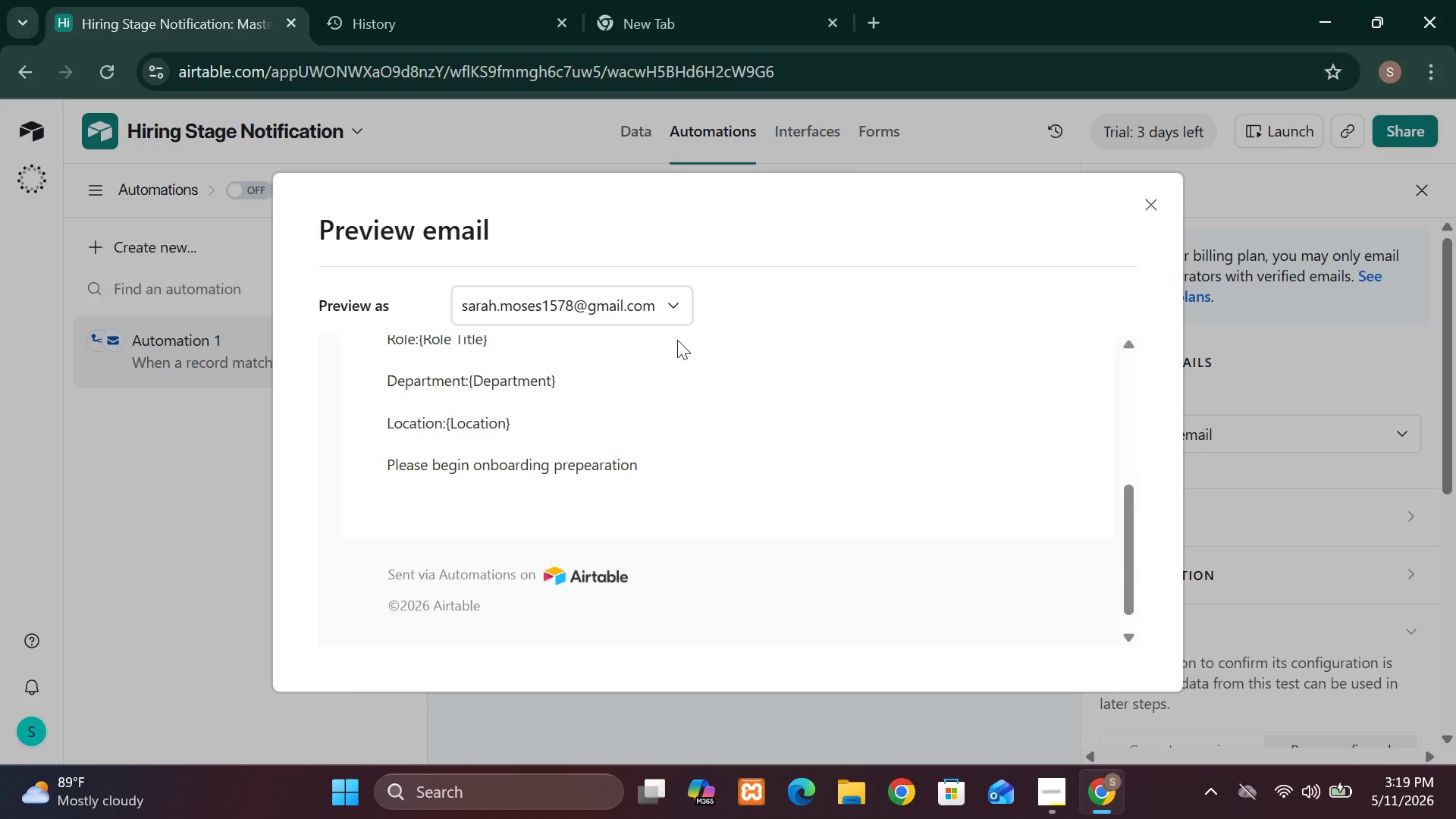 
wait(22.75)
 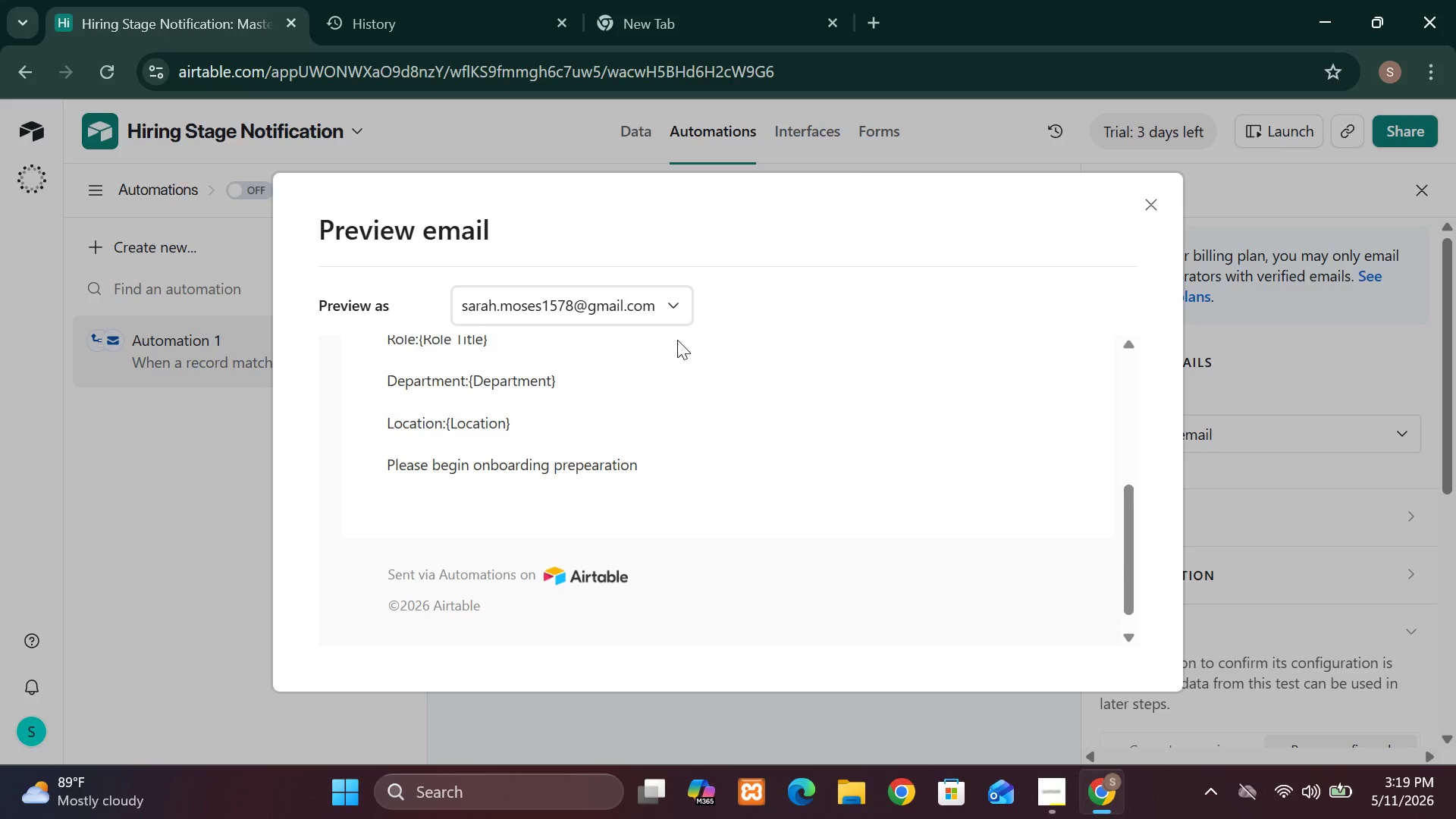 
left_click([679, 294])
 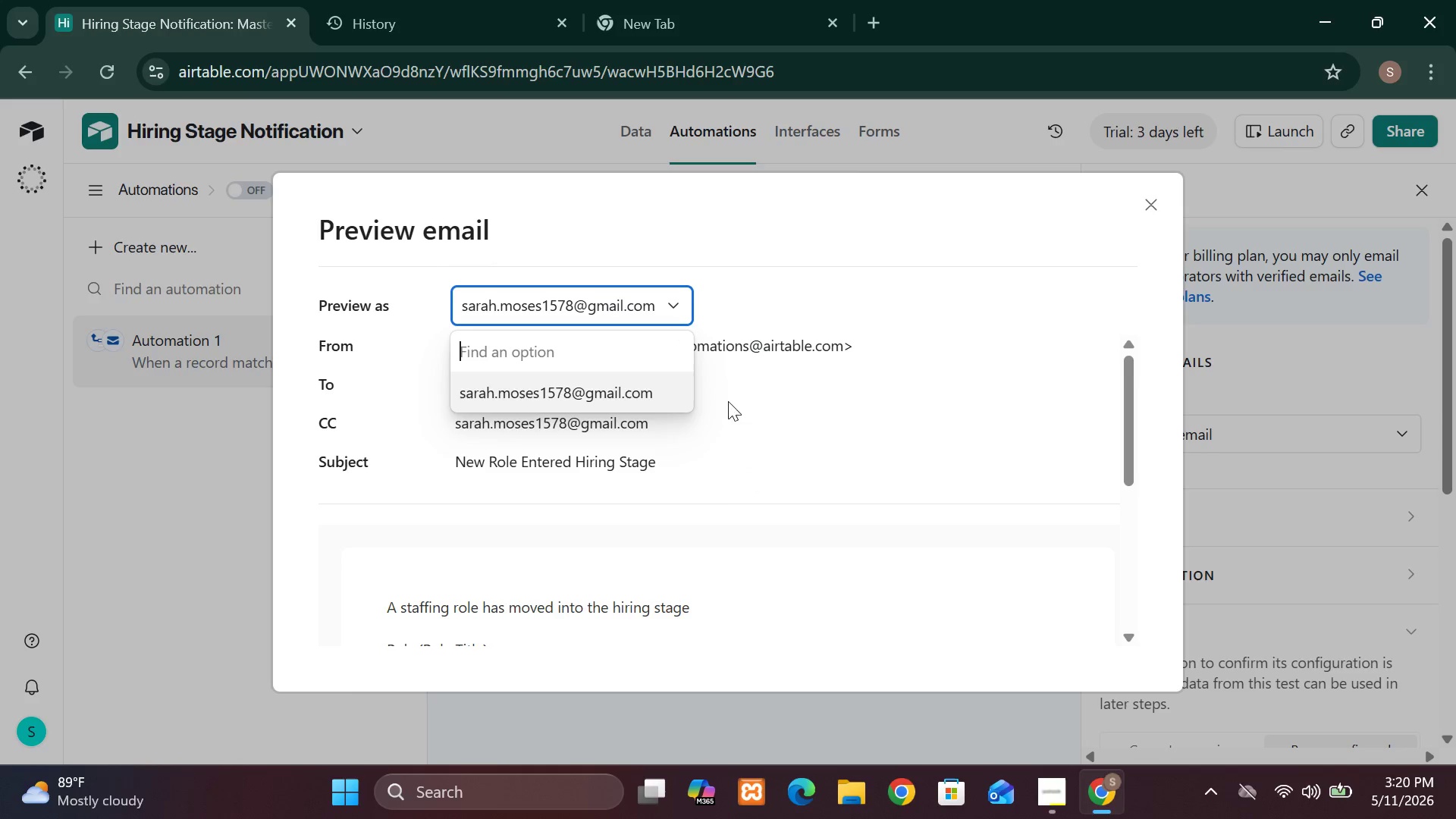 
wait(7.78)
 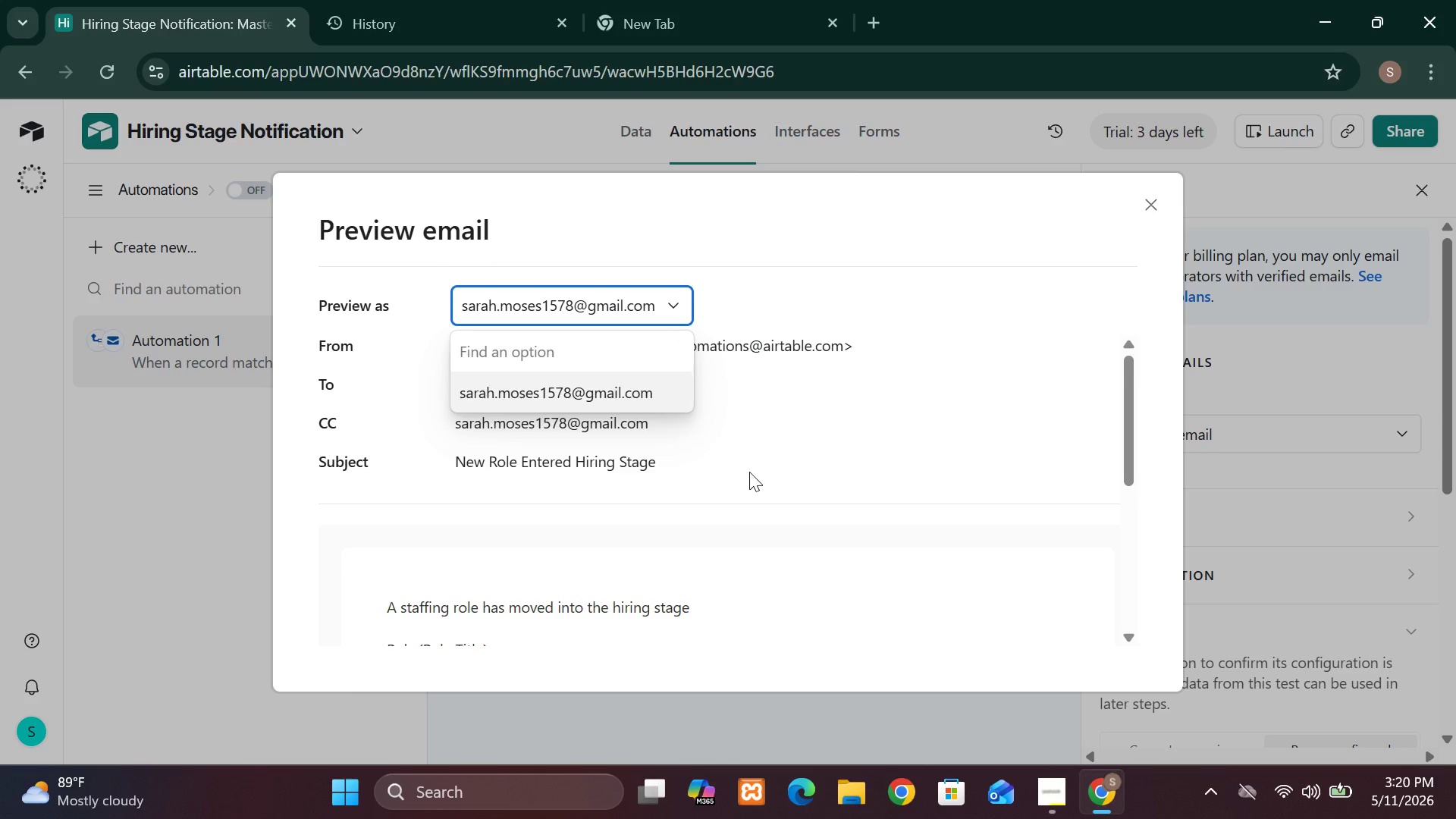 
left_click([821, 413])
 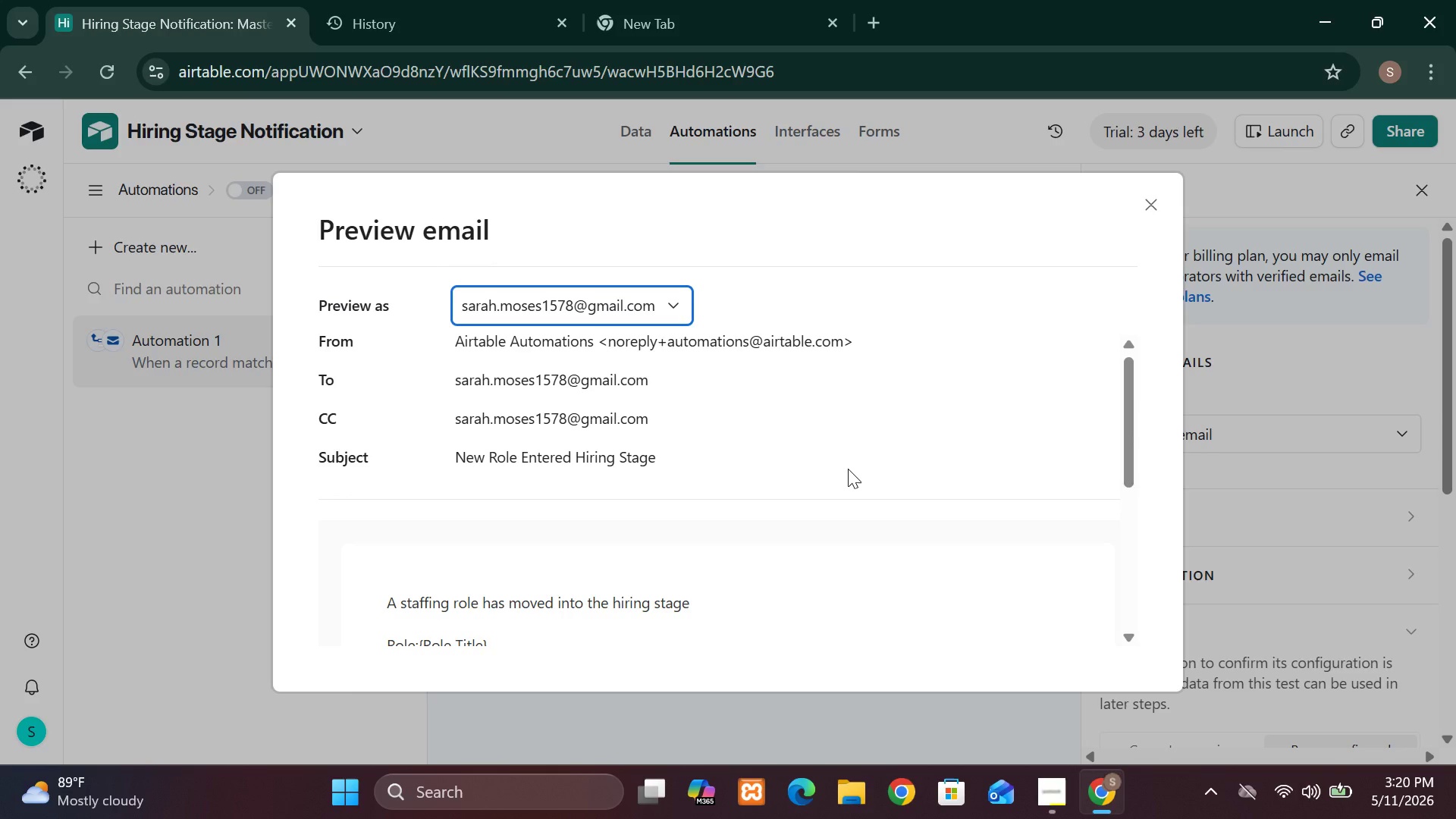 
wait(15.27)
 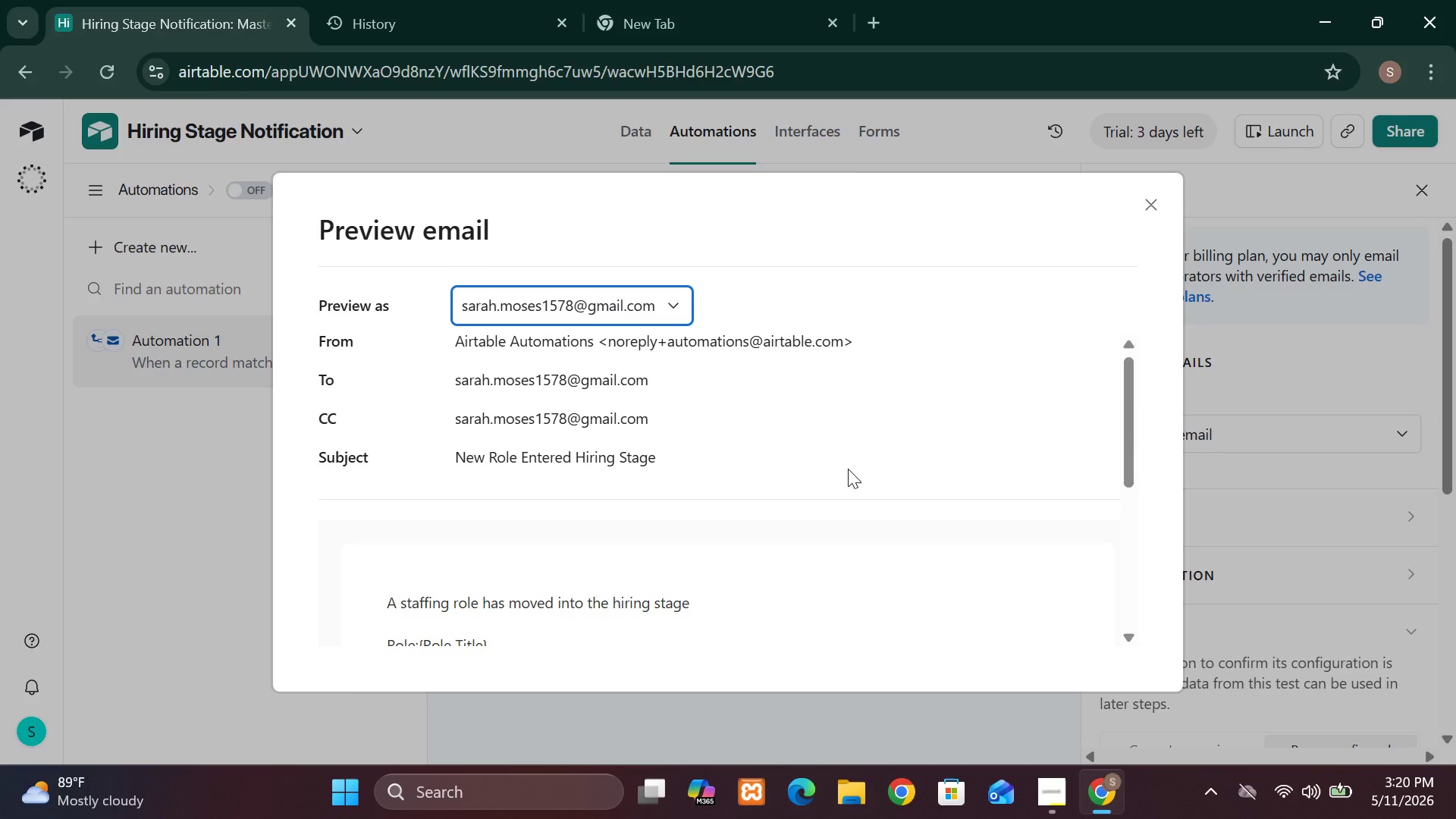 
left_click([1144, 199])
 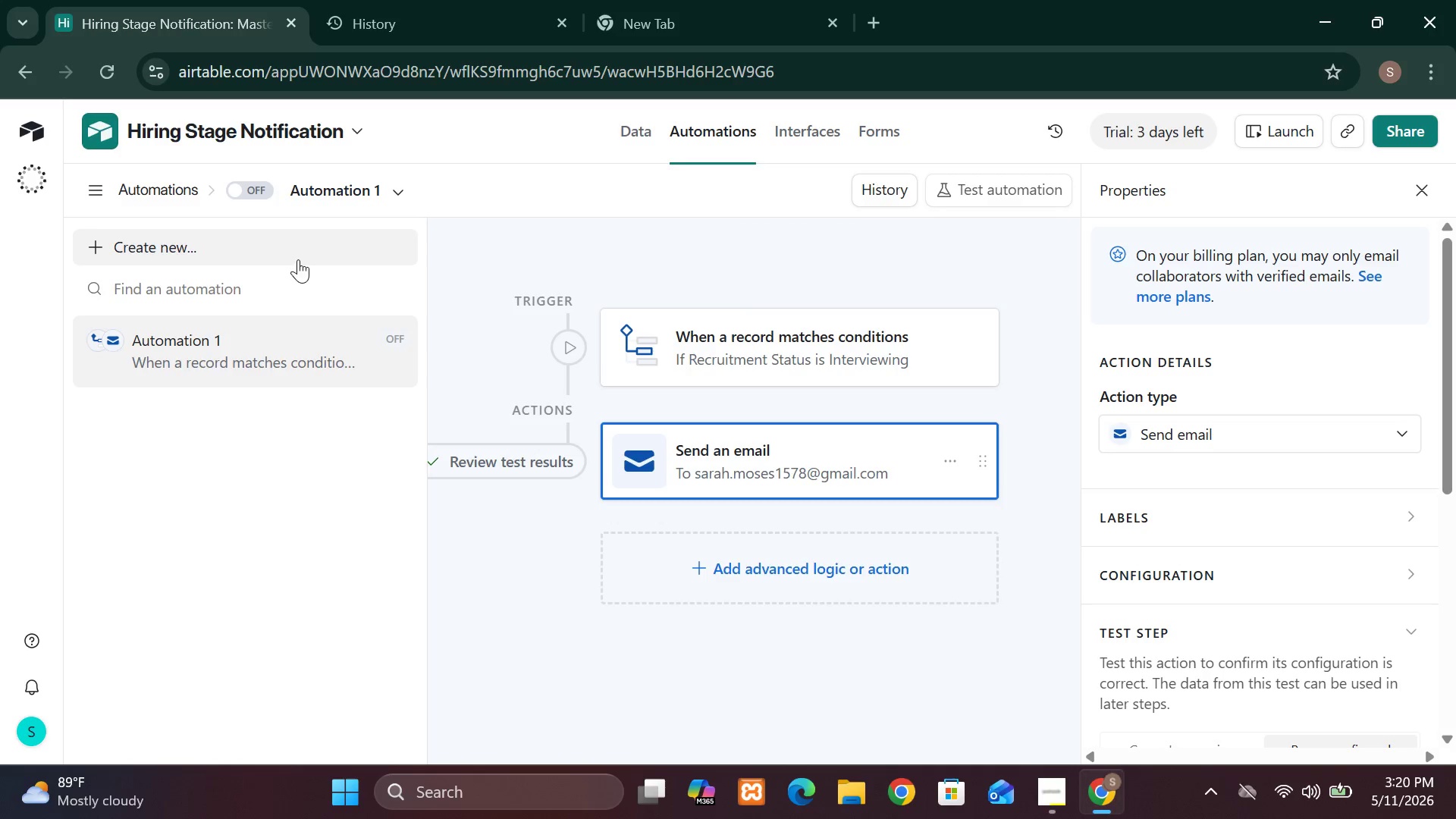 
left_click([293, 255])
 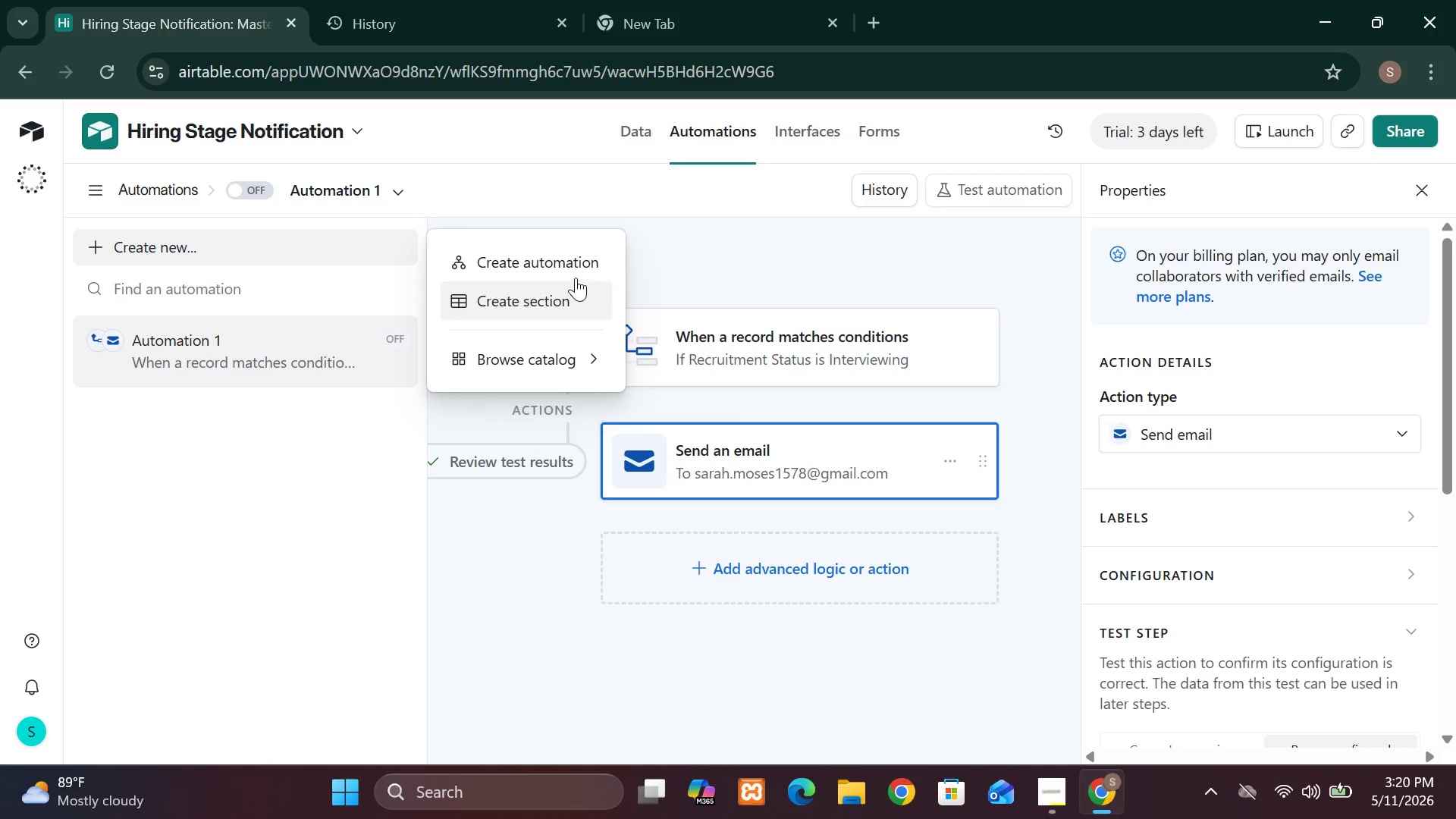 
left_click([576, 258])
 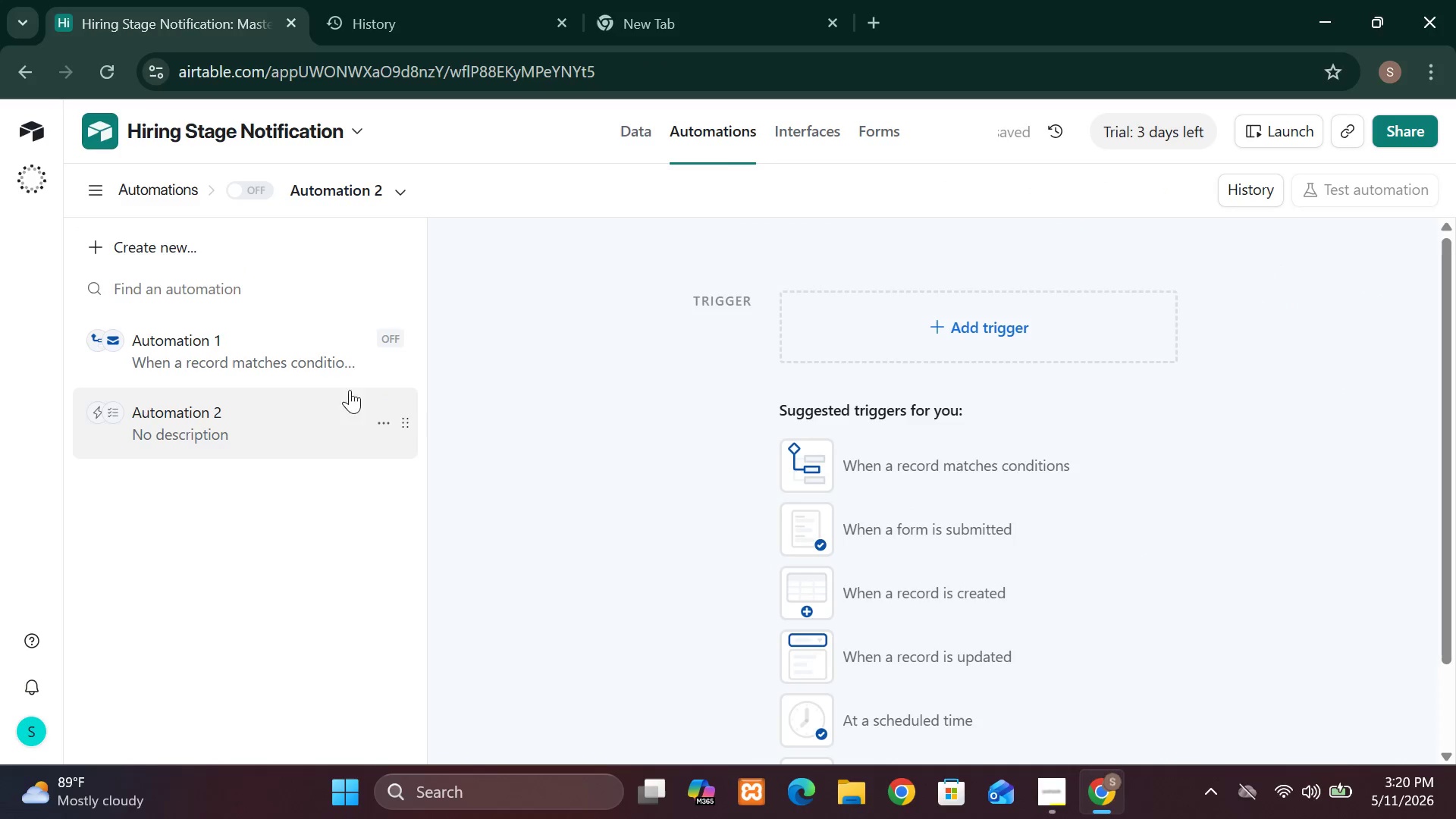 
wait(6.38)
 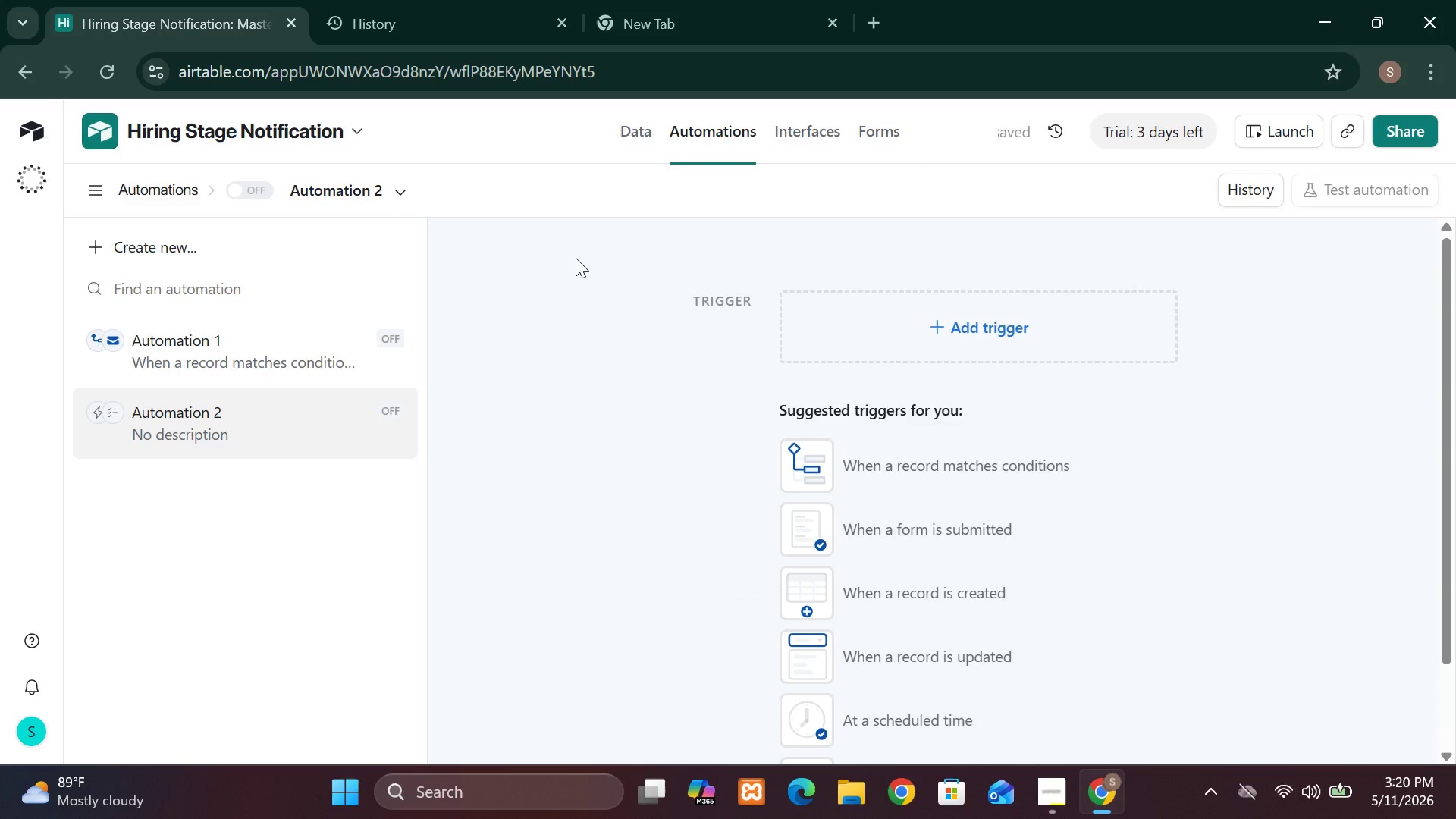 
left_click([390, 130])
 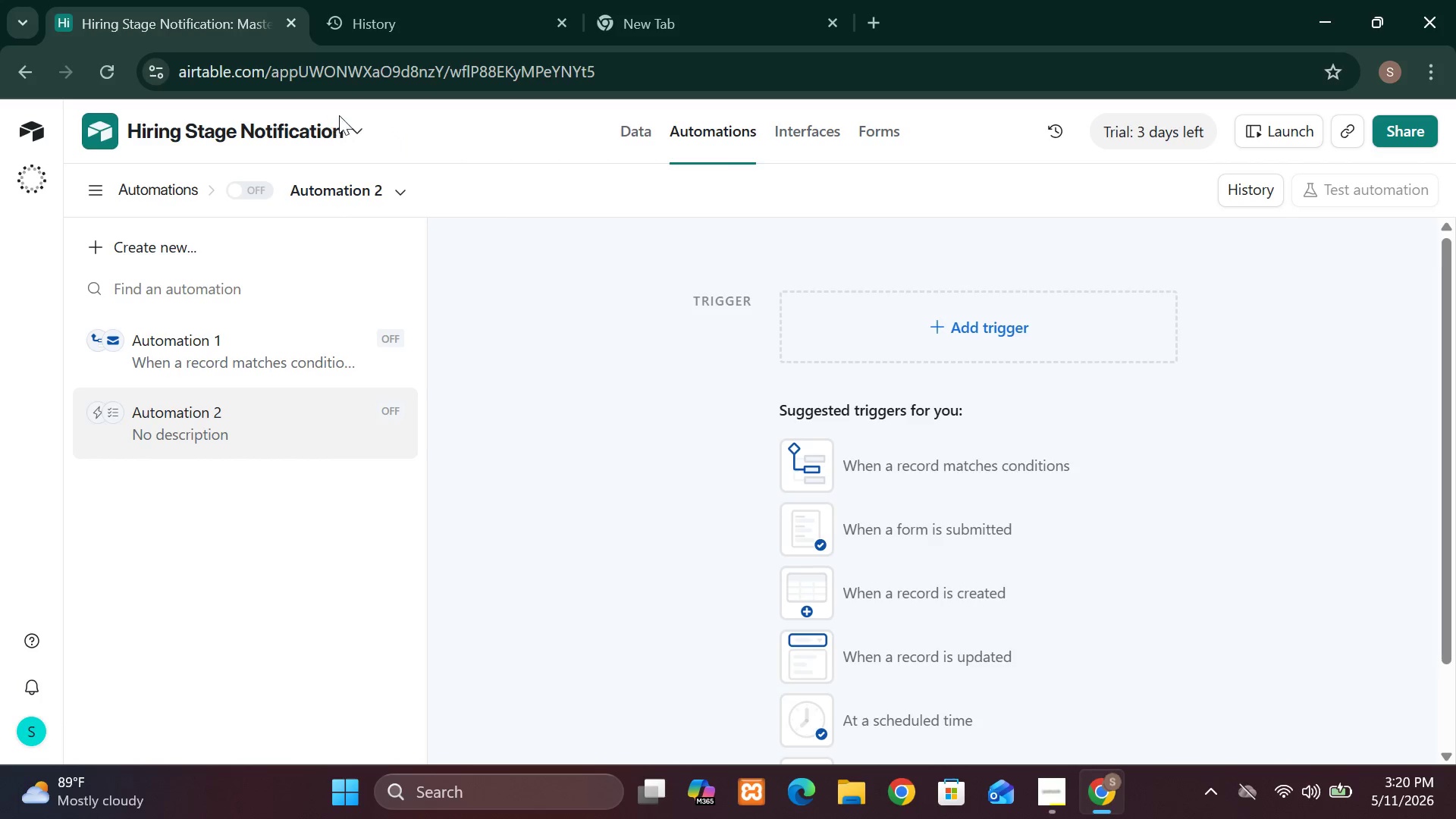 
double_click([339, 115])
 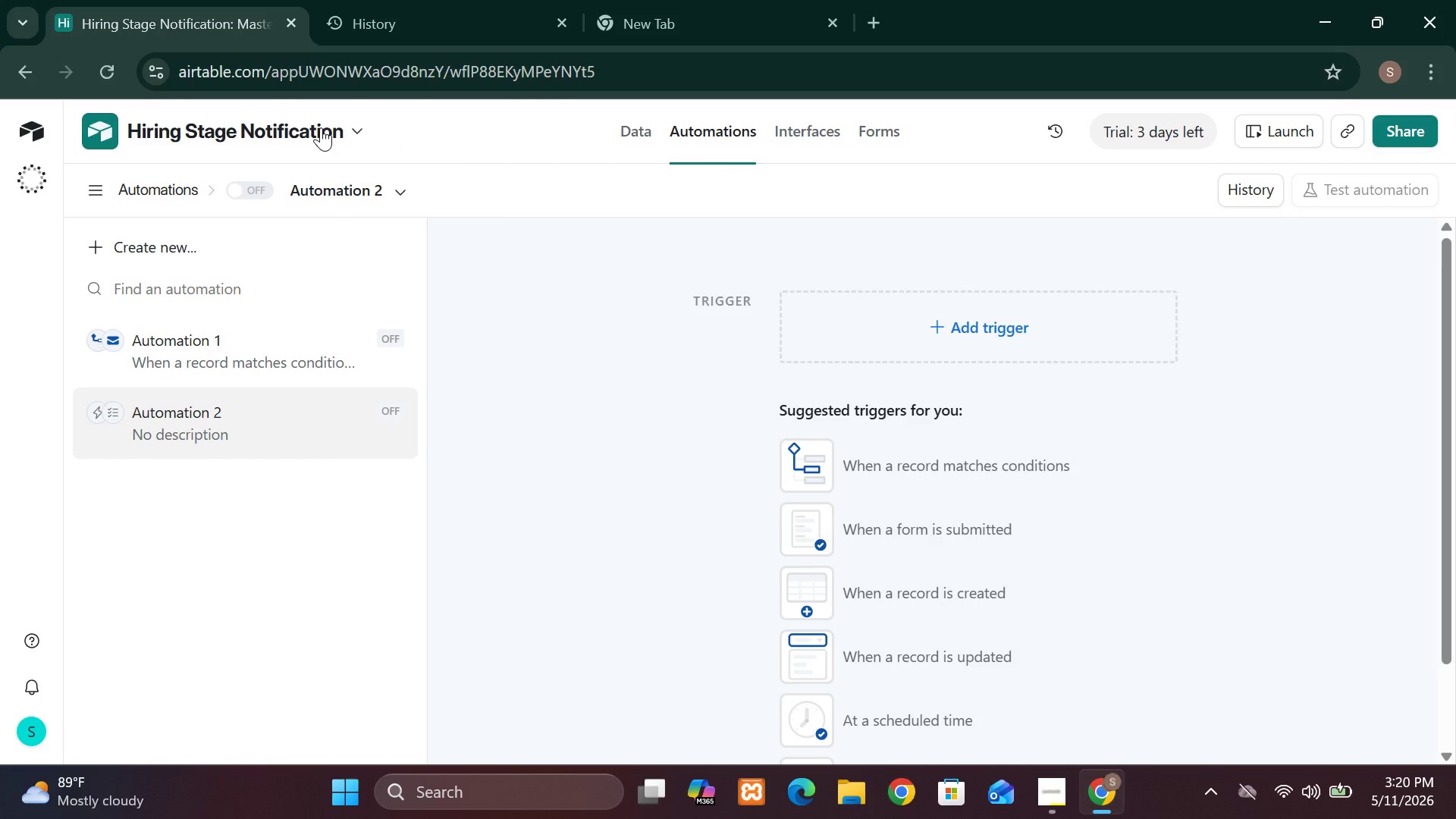 
double_click([321, 127])
 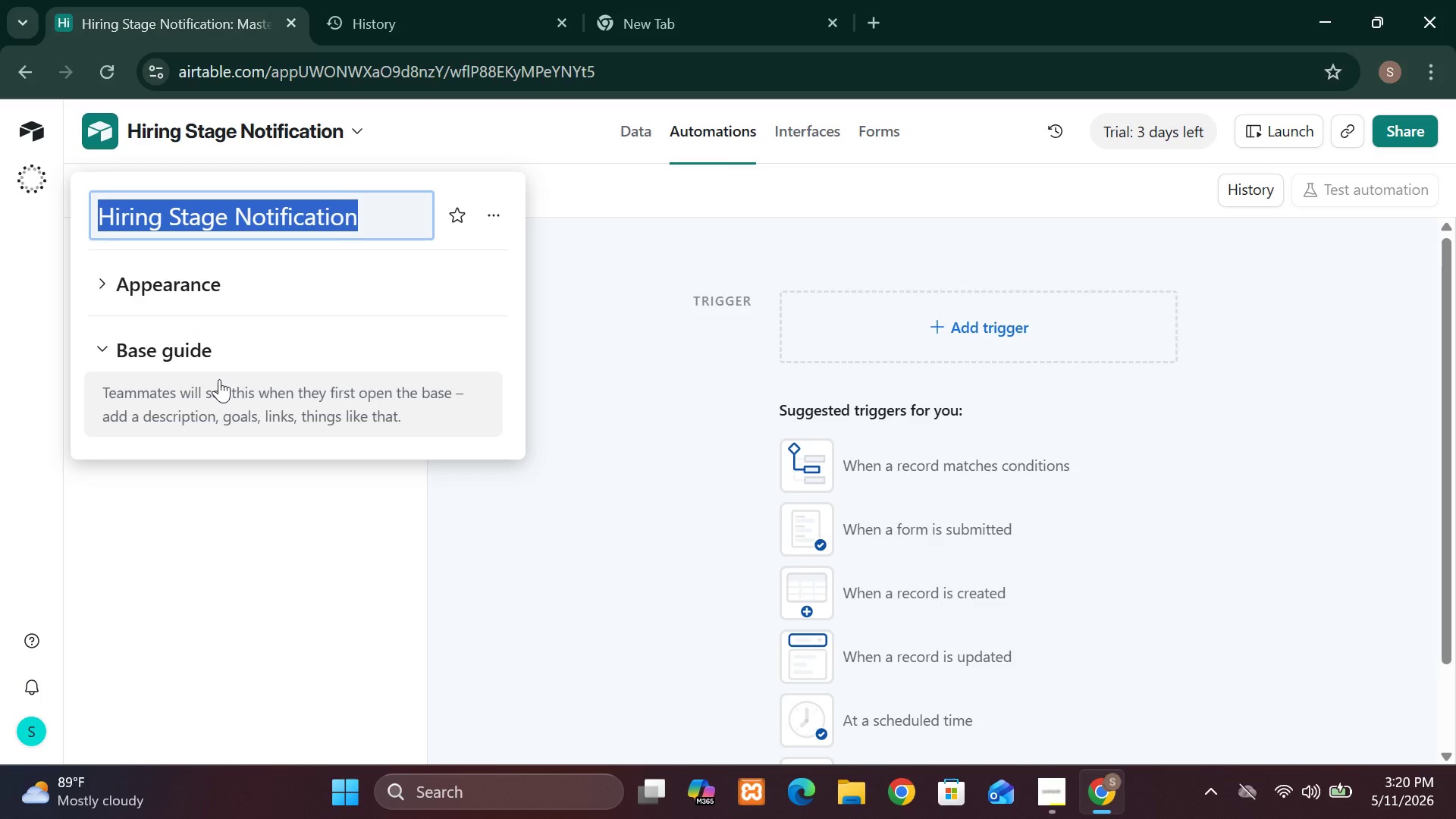 
left_click([177, 450])
 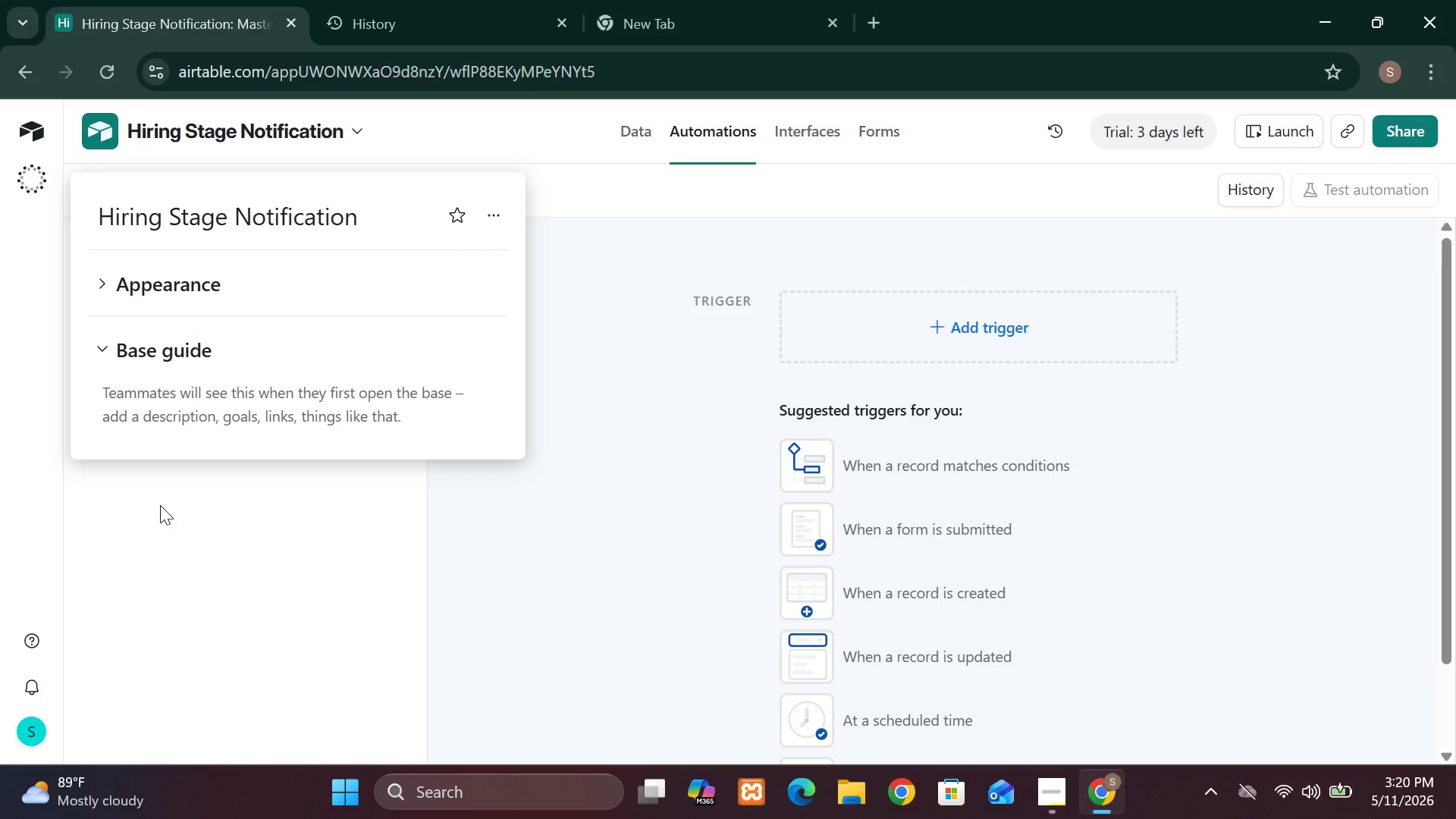 
left_click([158, 505])
 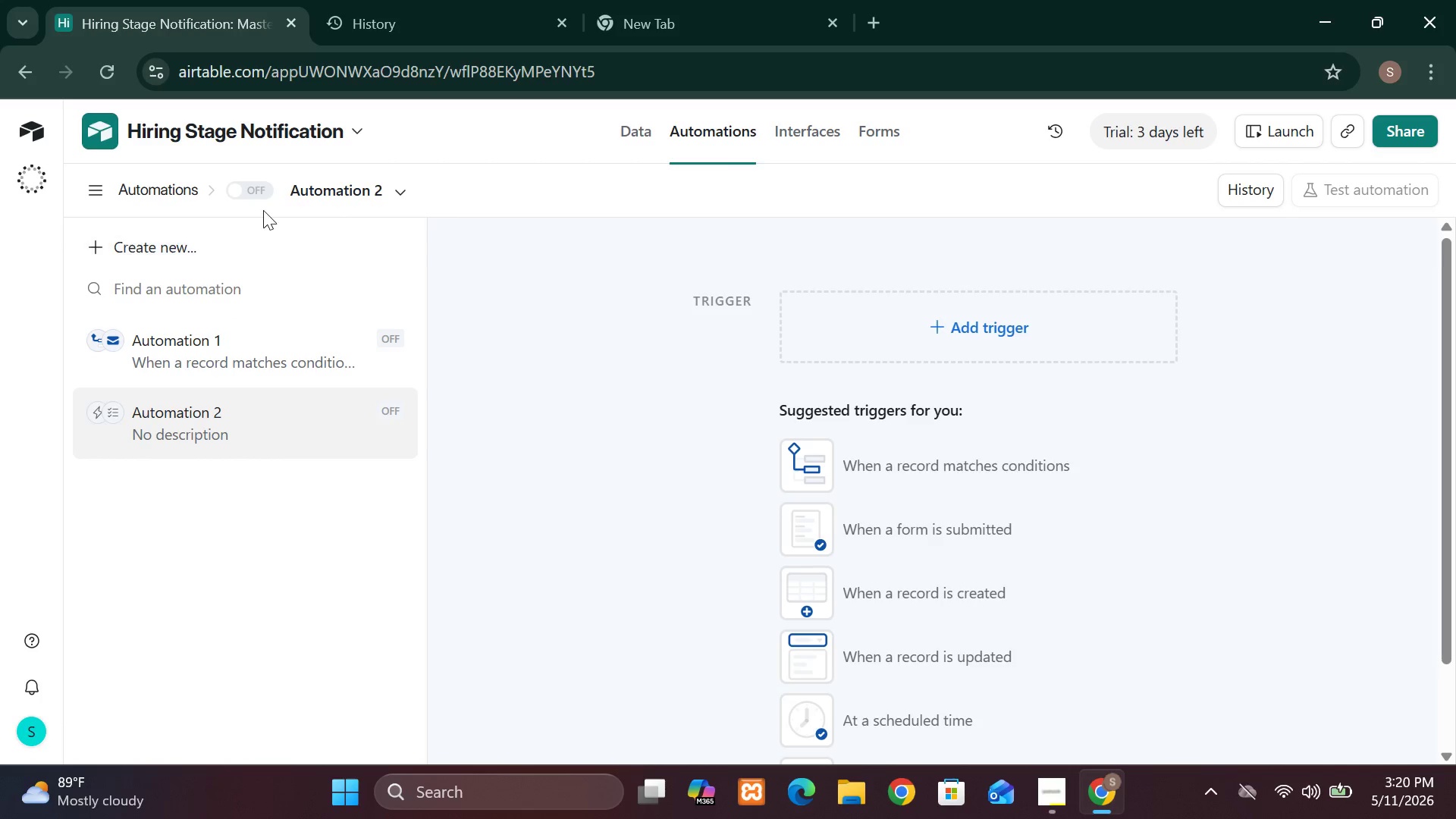 
wait(9.0)
 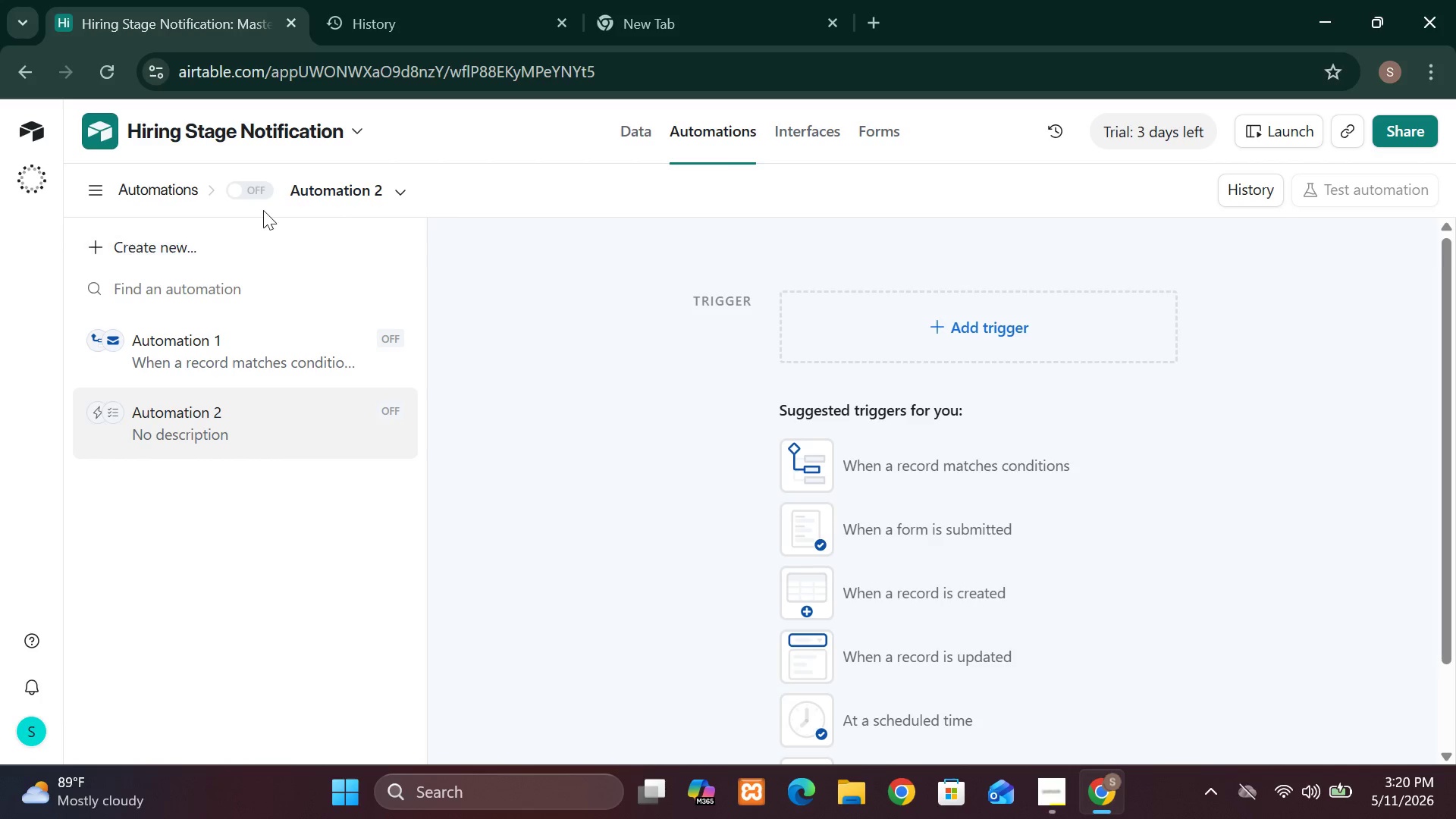 
double_click([172, 196])
 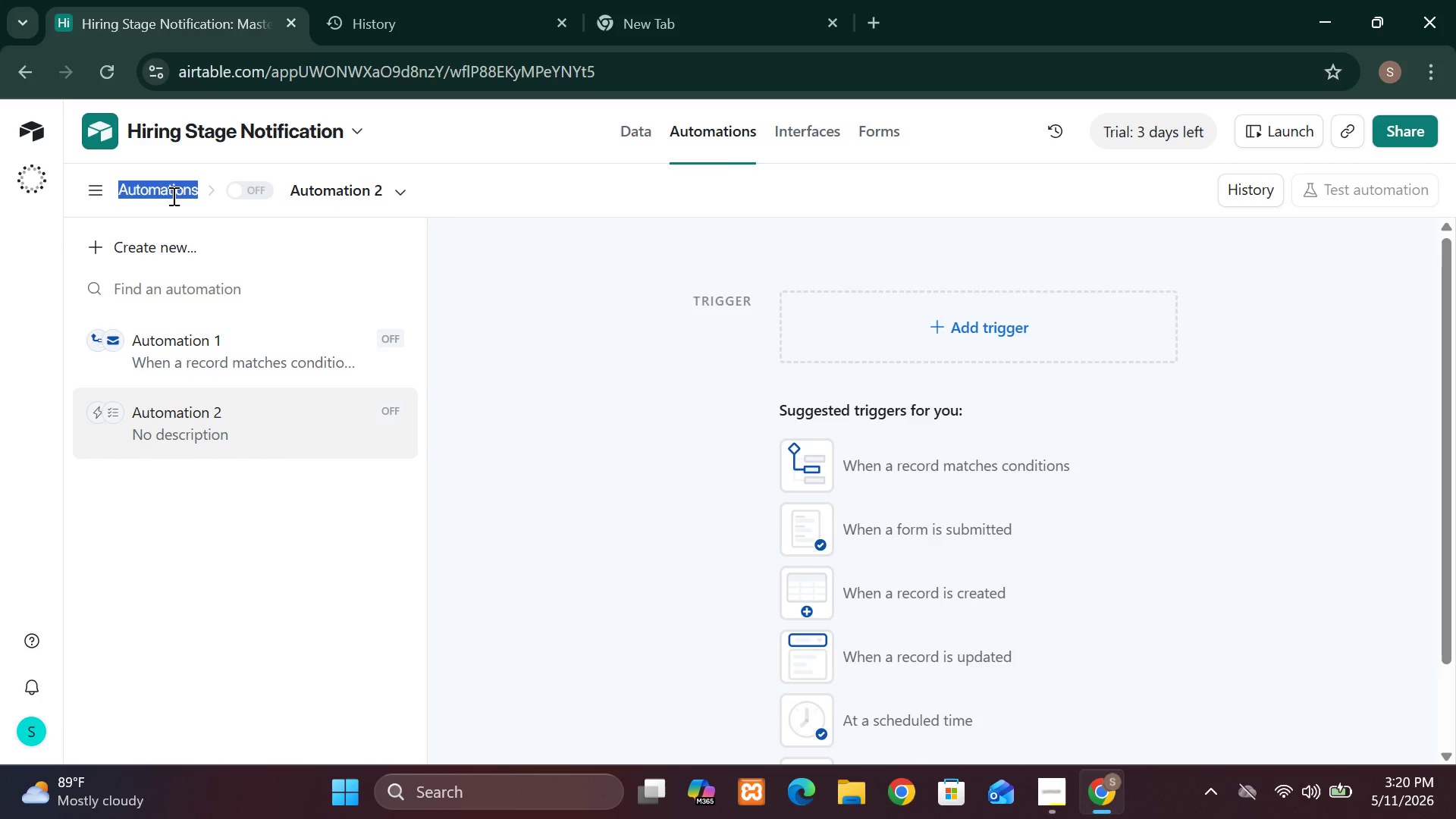 
triple_click([172, 196])
 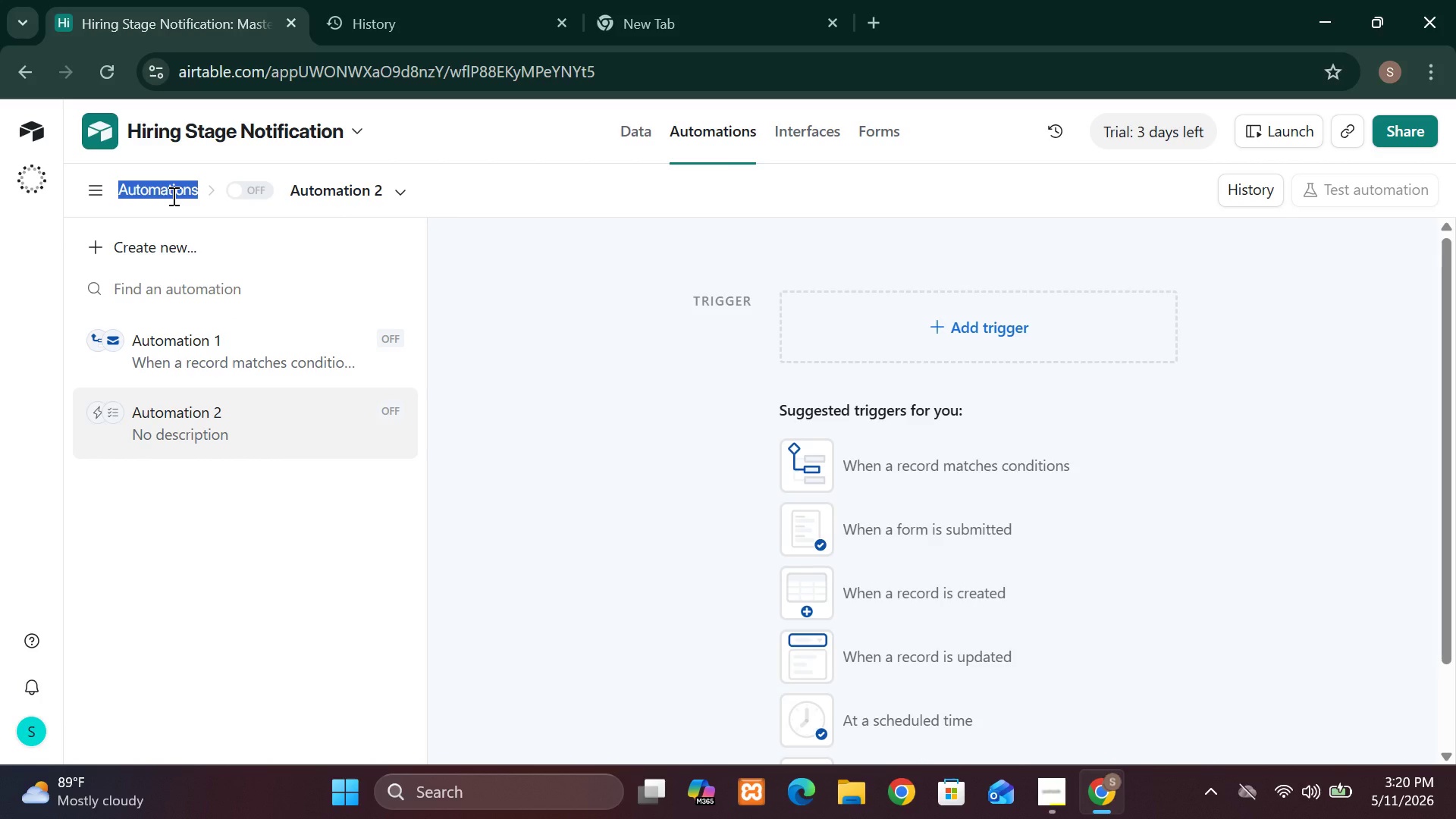 
type(nhjh)
 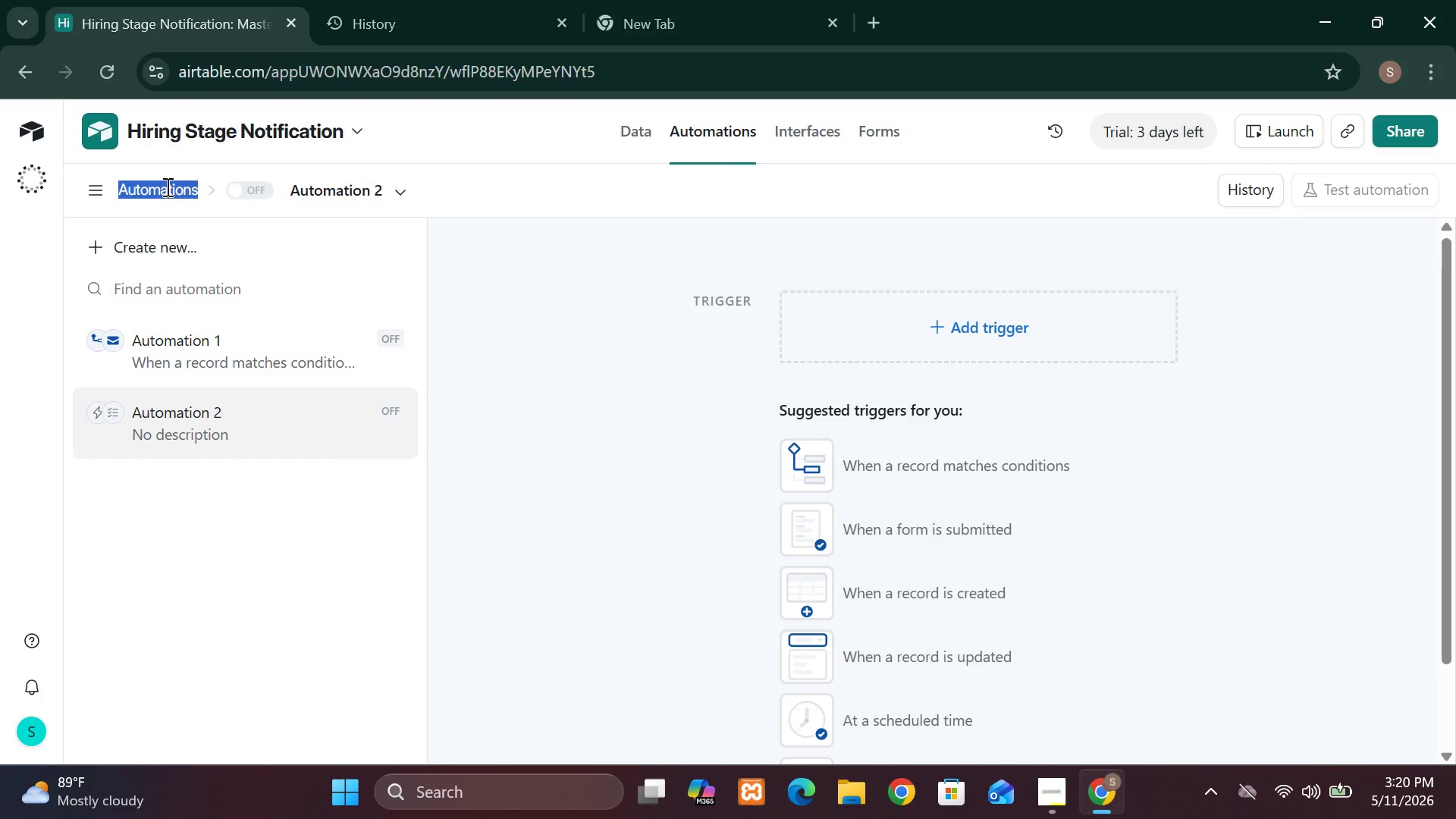 
double_click([166, 187])
 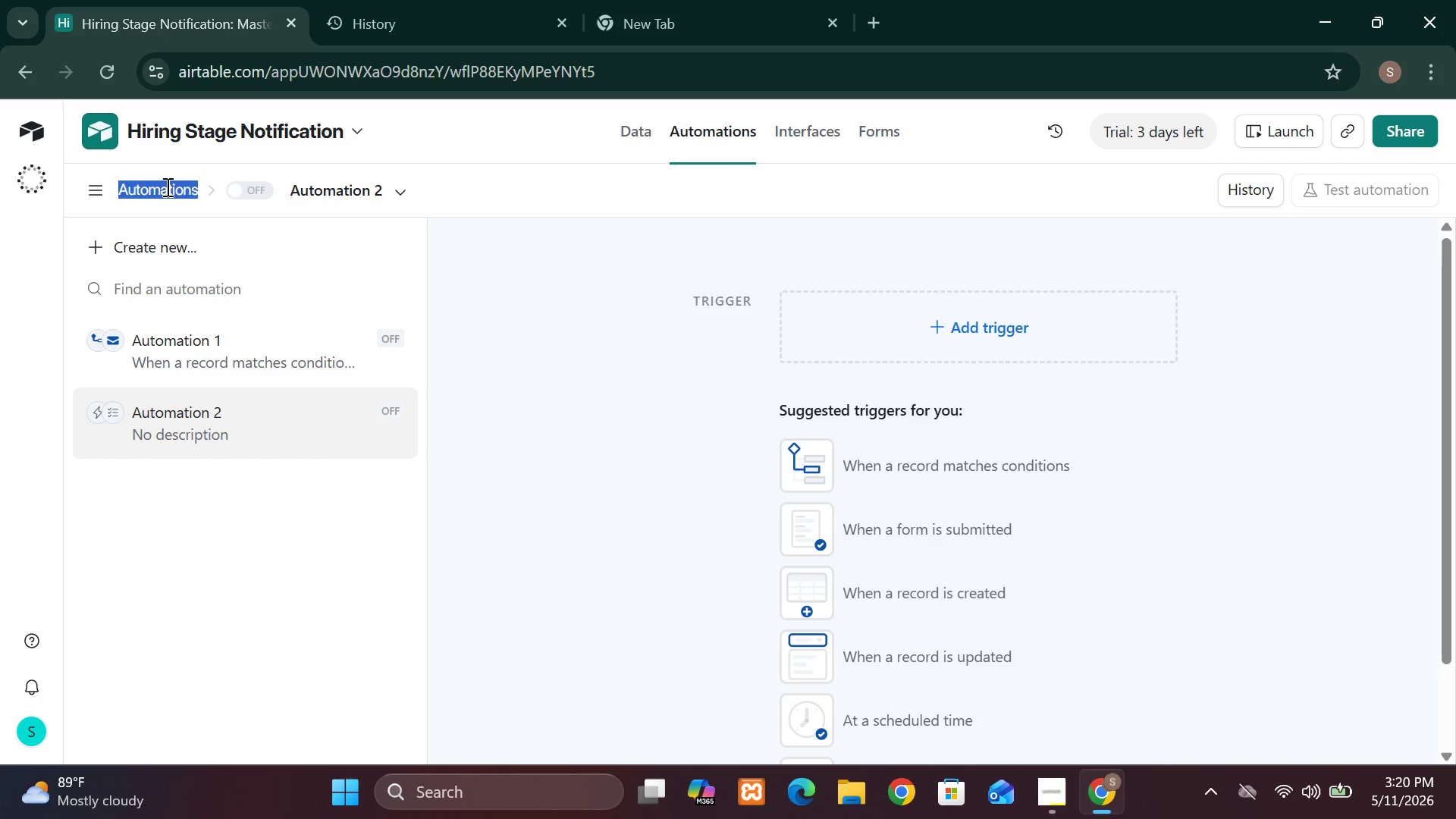 
type(bbnnn)
 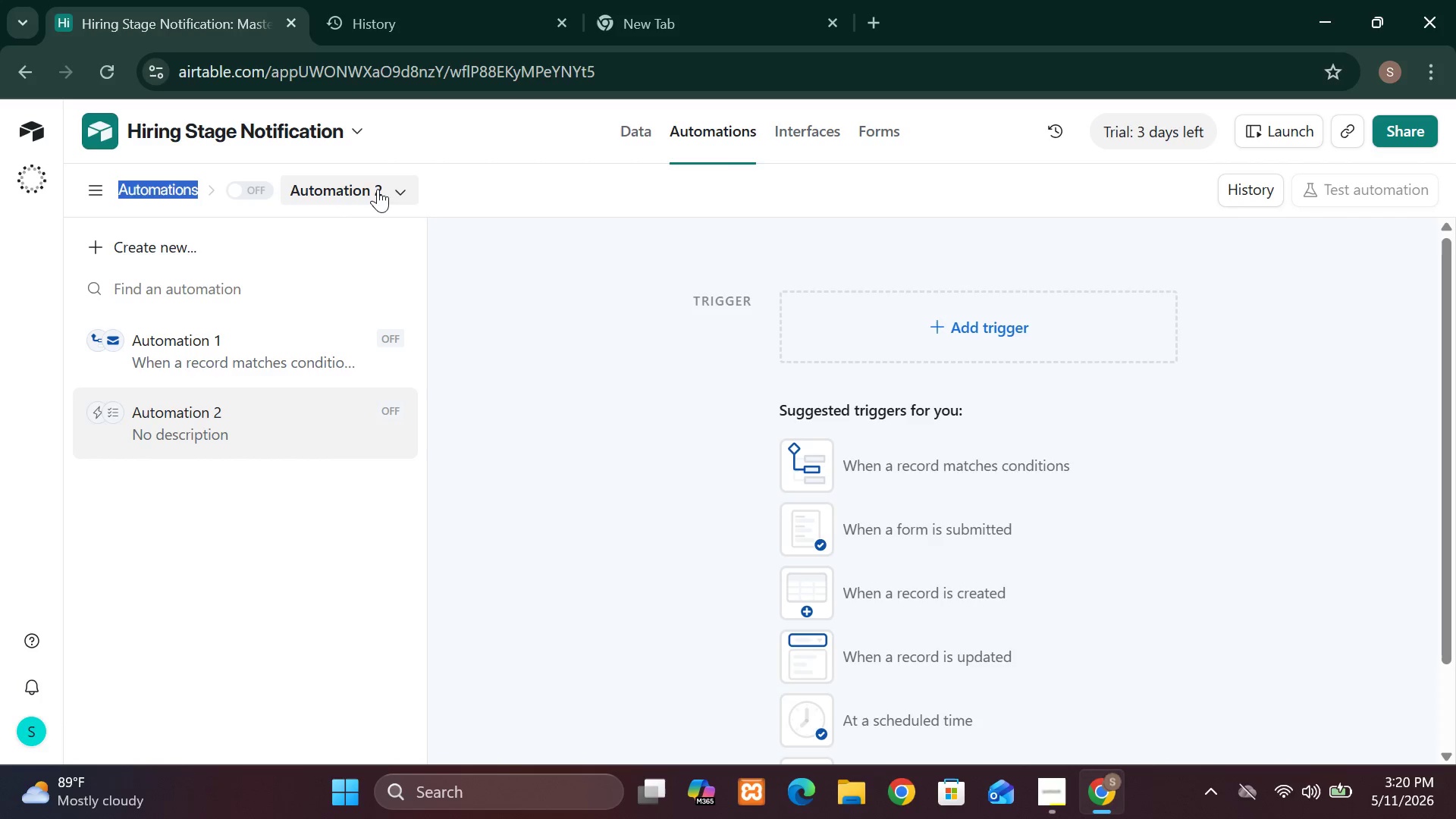 
left_click([381, 190])
 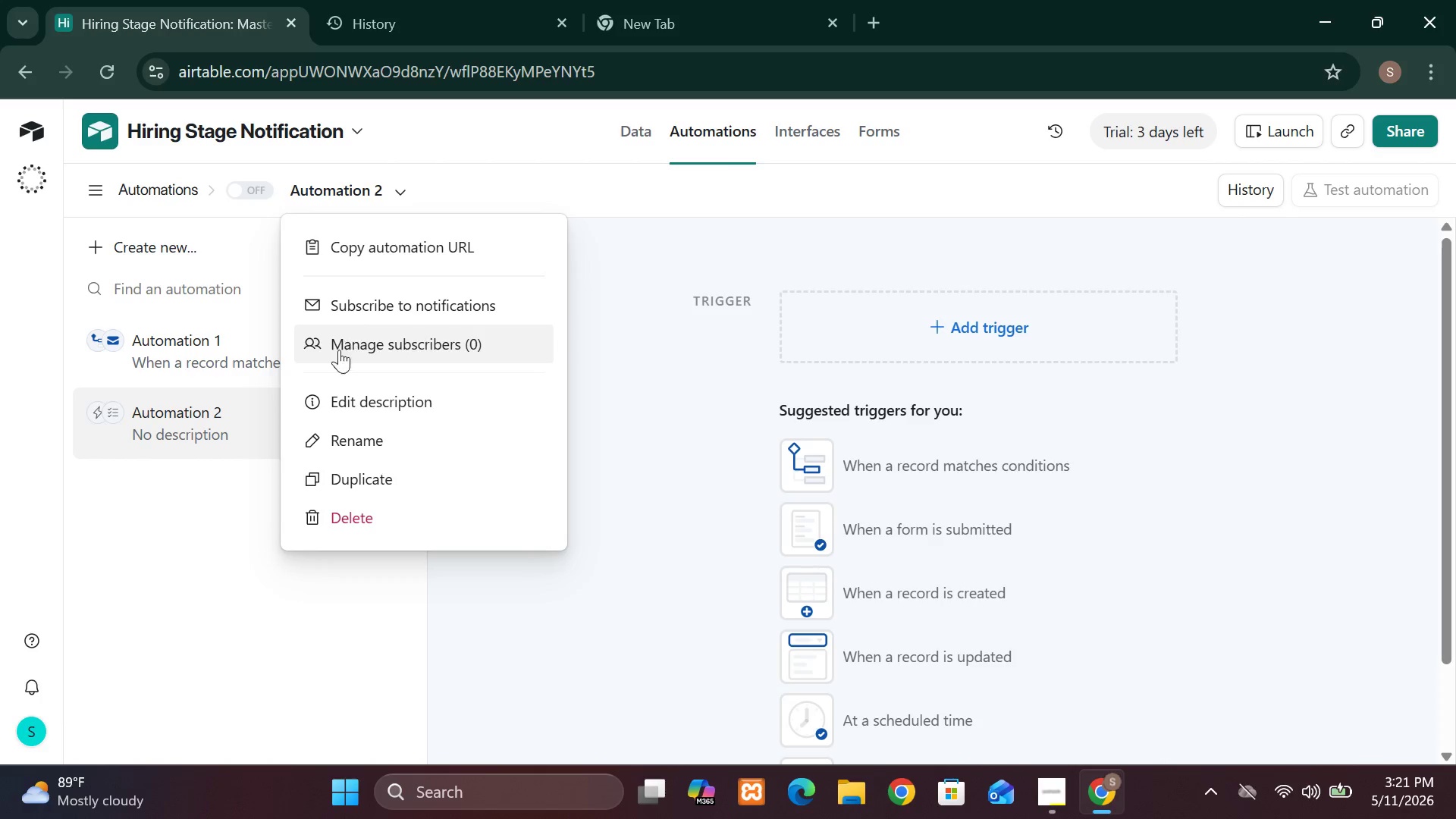 
left_click([336, 440])
 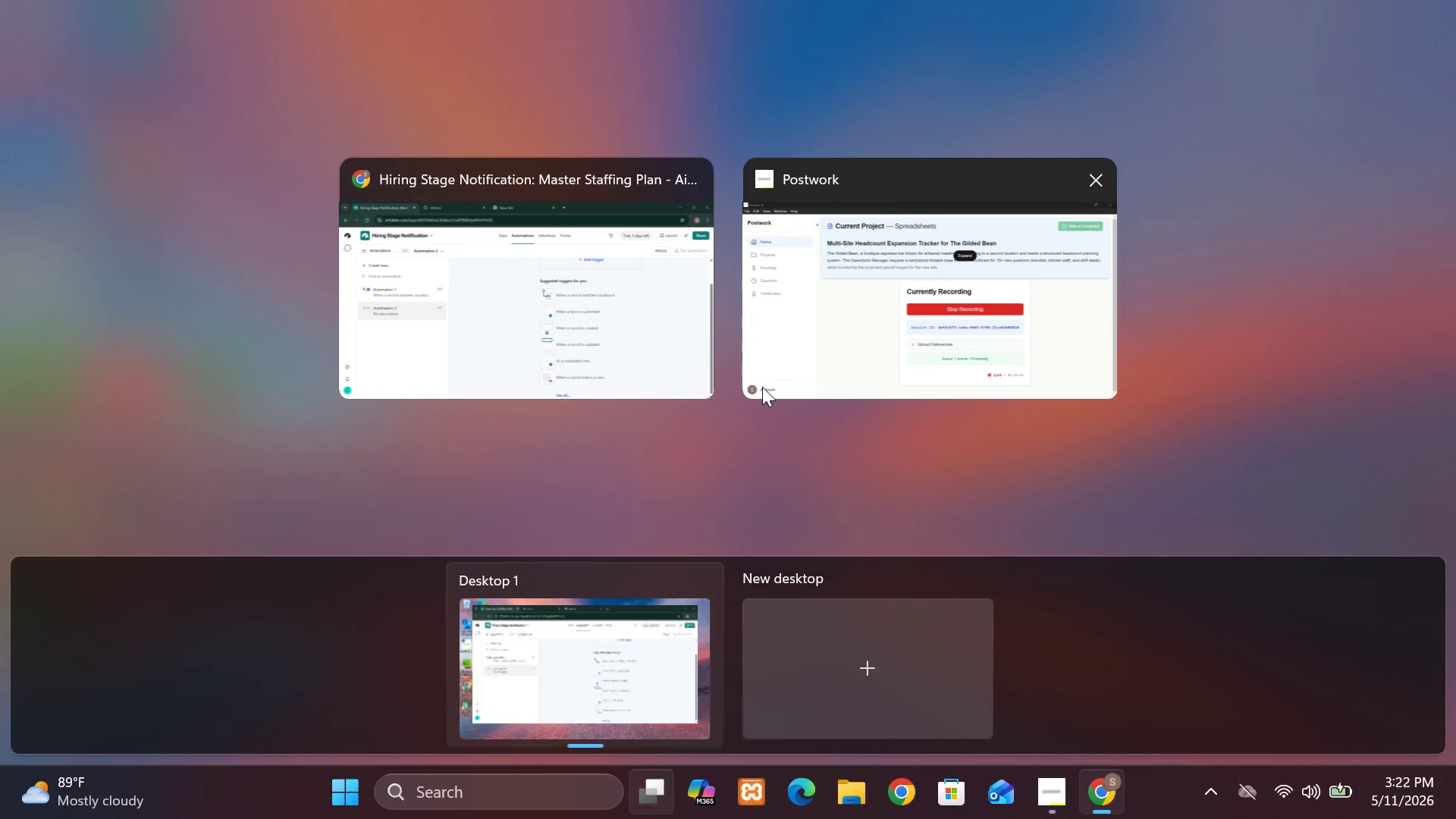 
wait(65.28)
 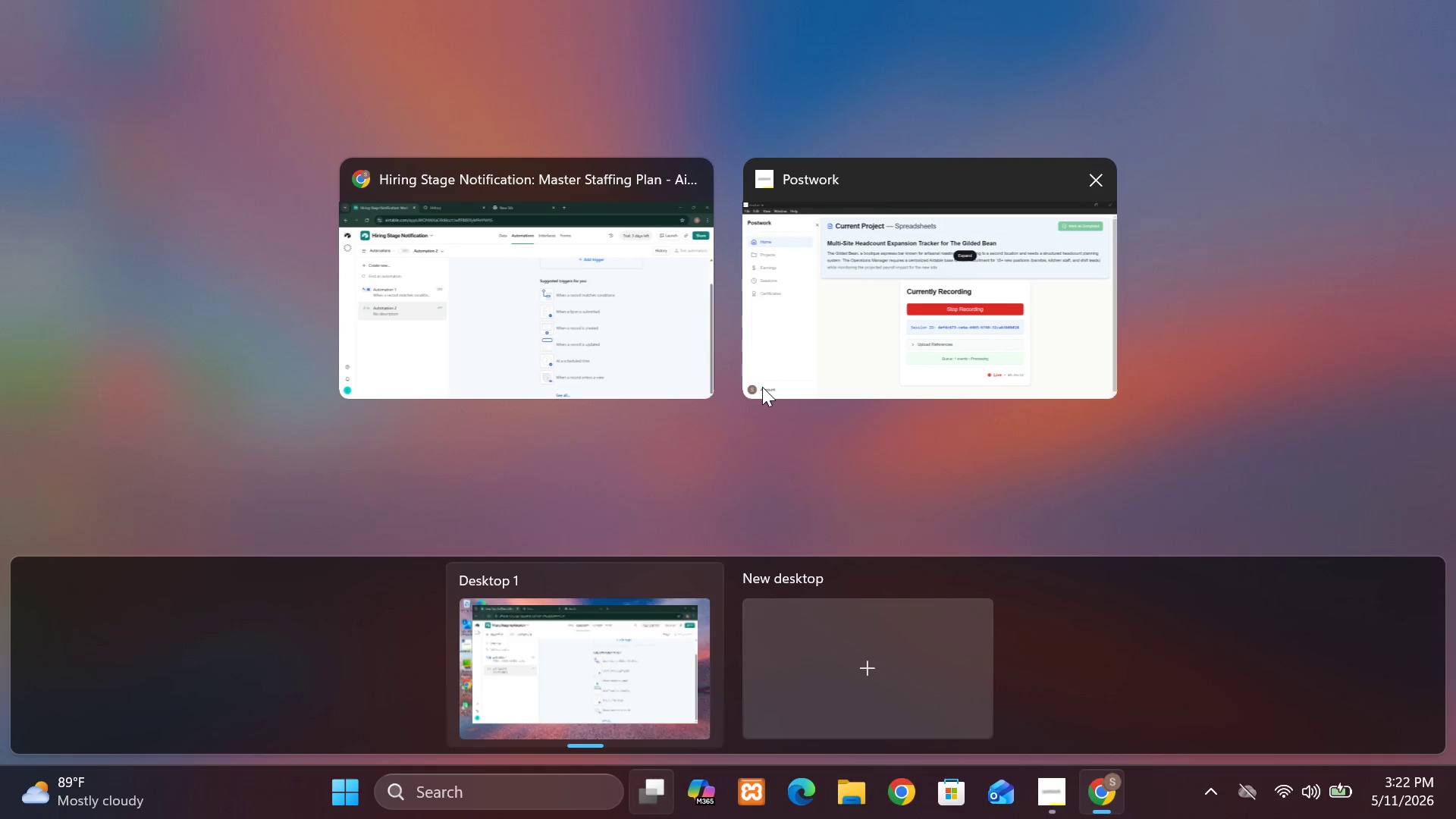 
left_click([648, 320])
 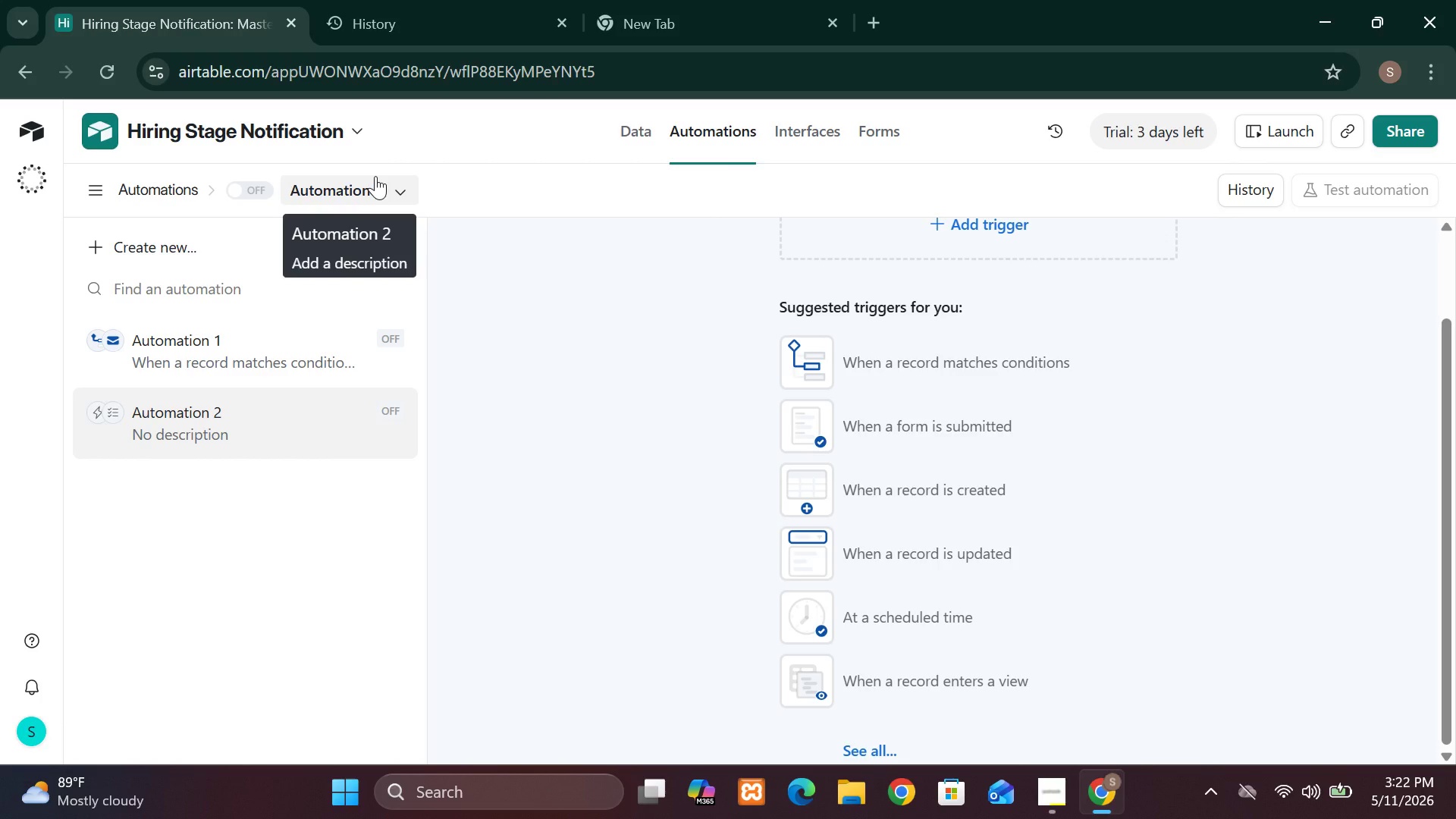 
wait(14.92)
 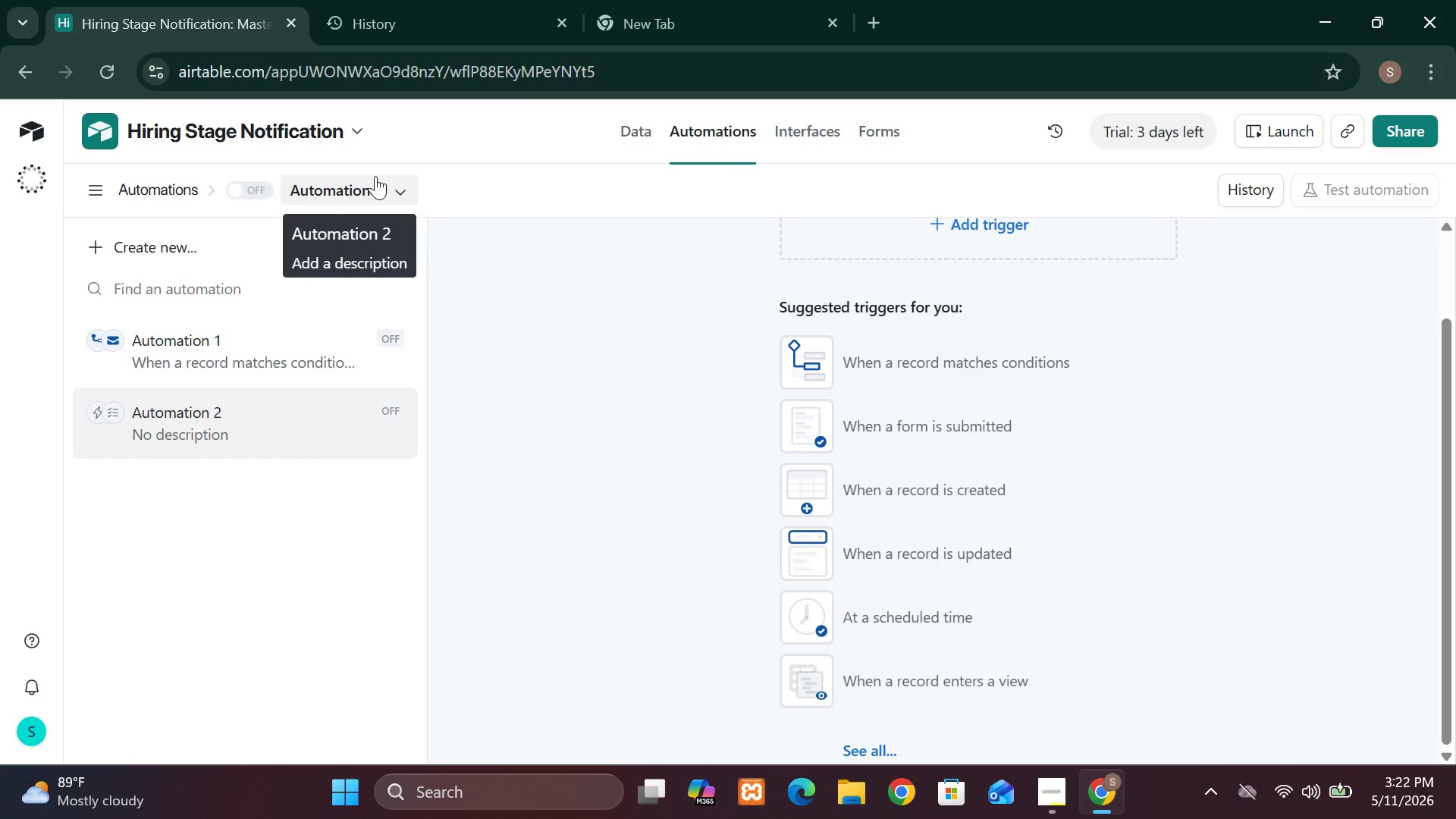 
left_click([204, 343])
 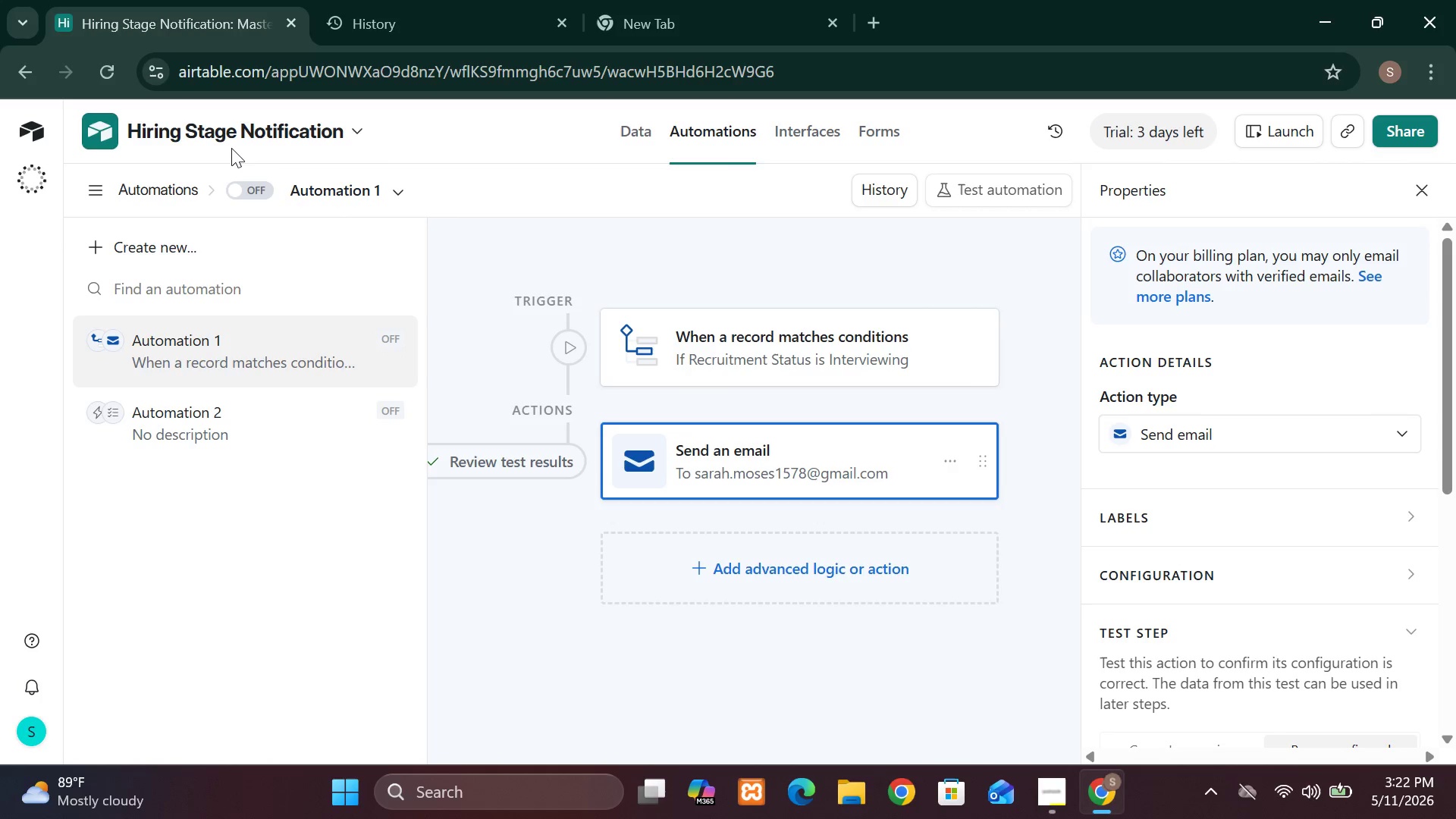 
wait(29.92)
 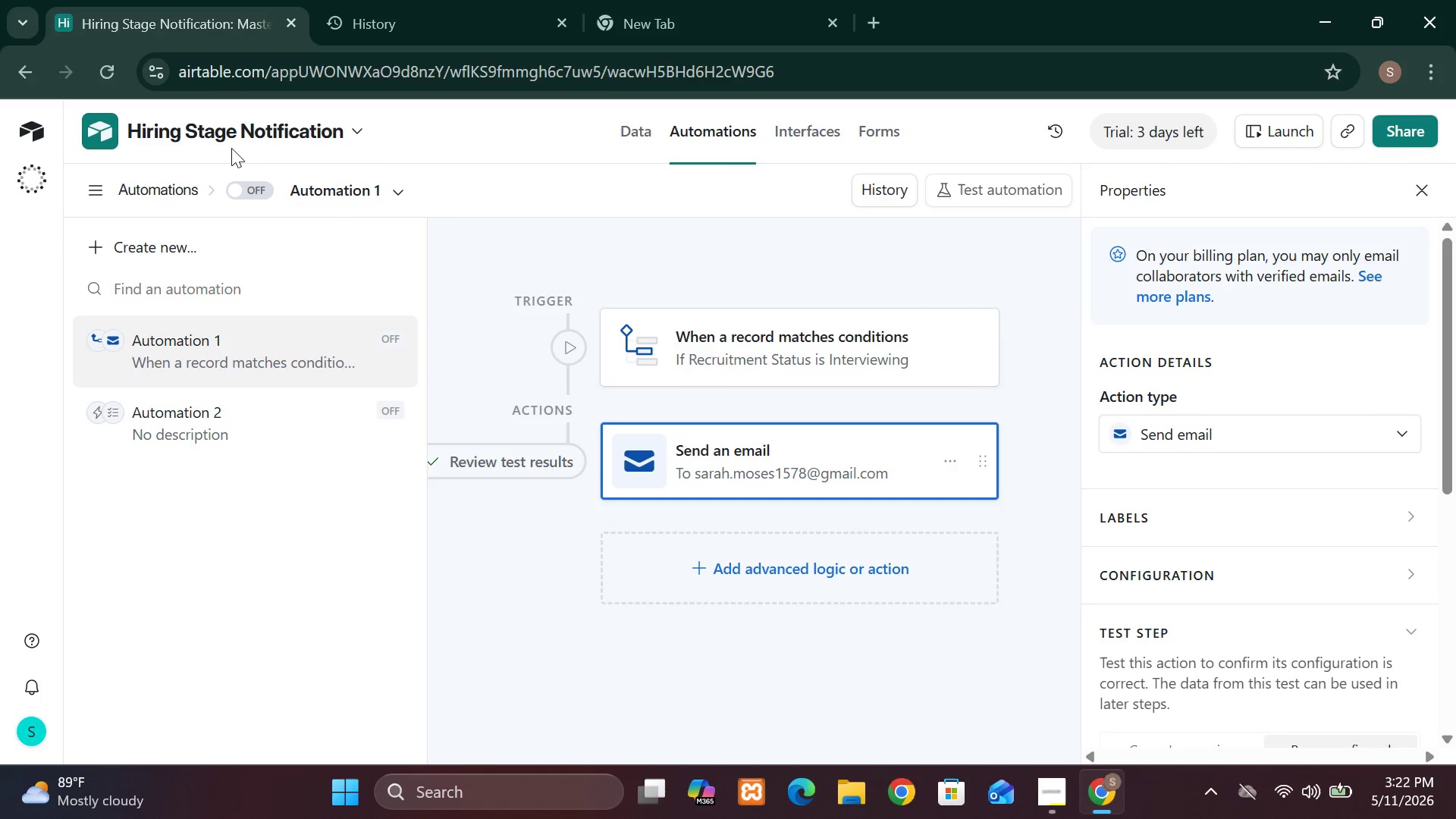 
left_click([629, 135])
 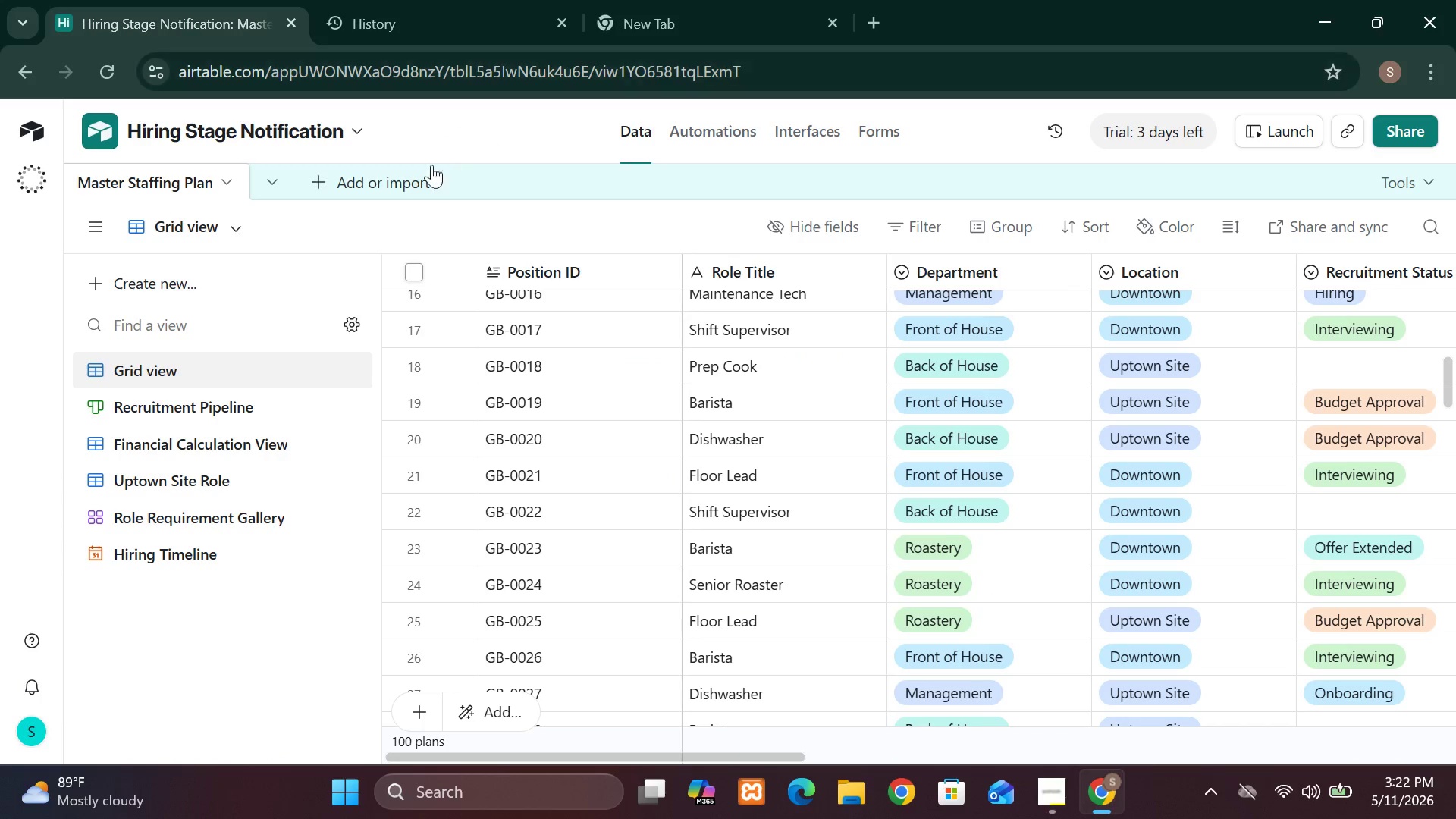 
wait(7.64)
 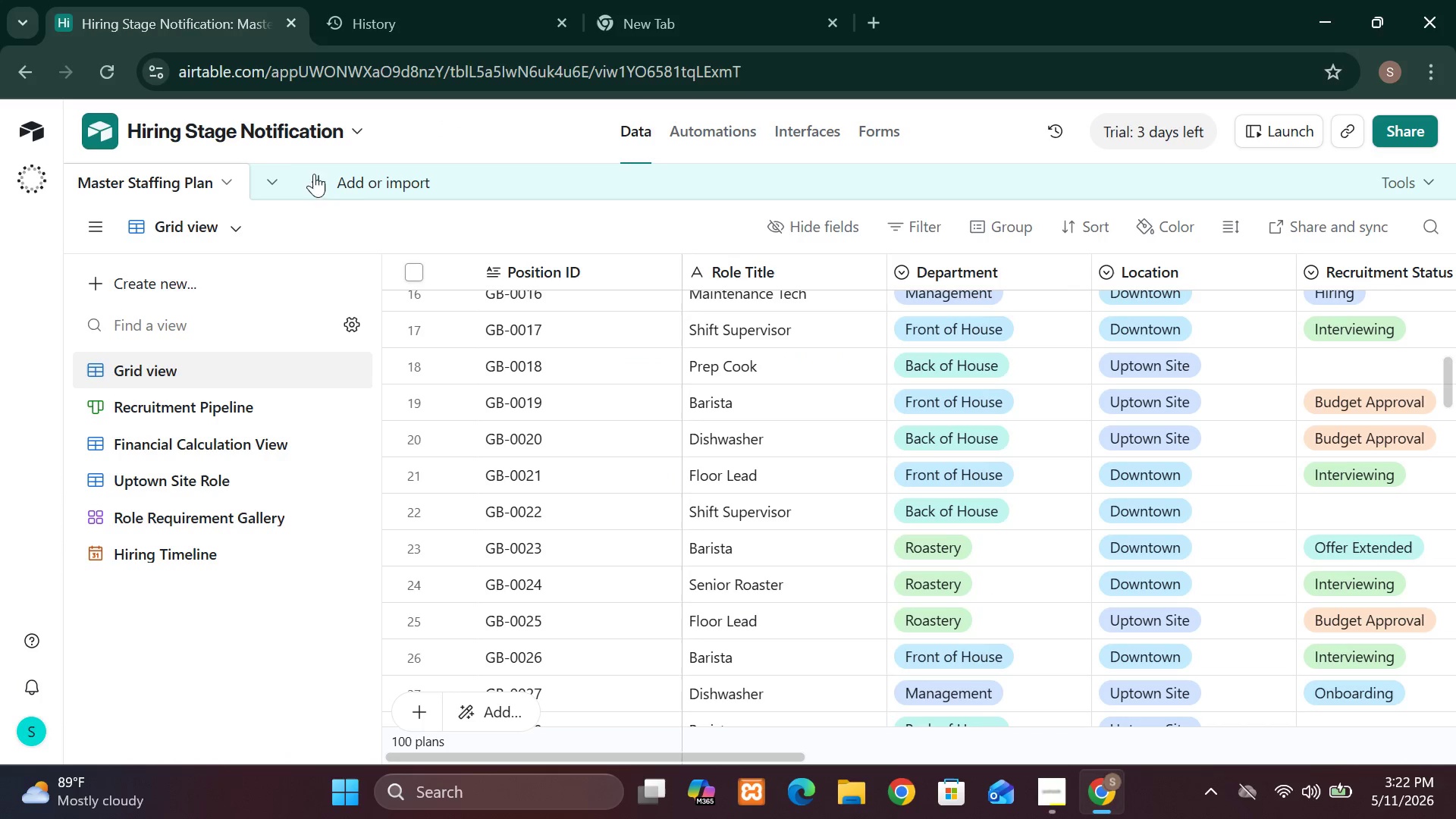 
left_click([720, 132])
 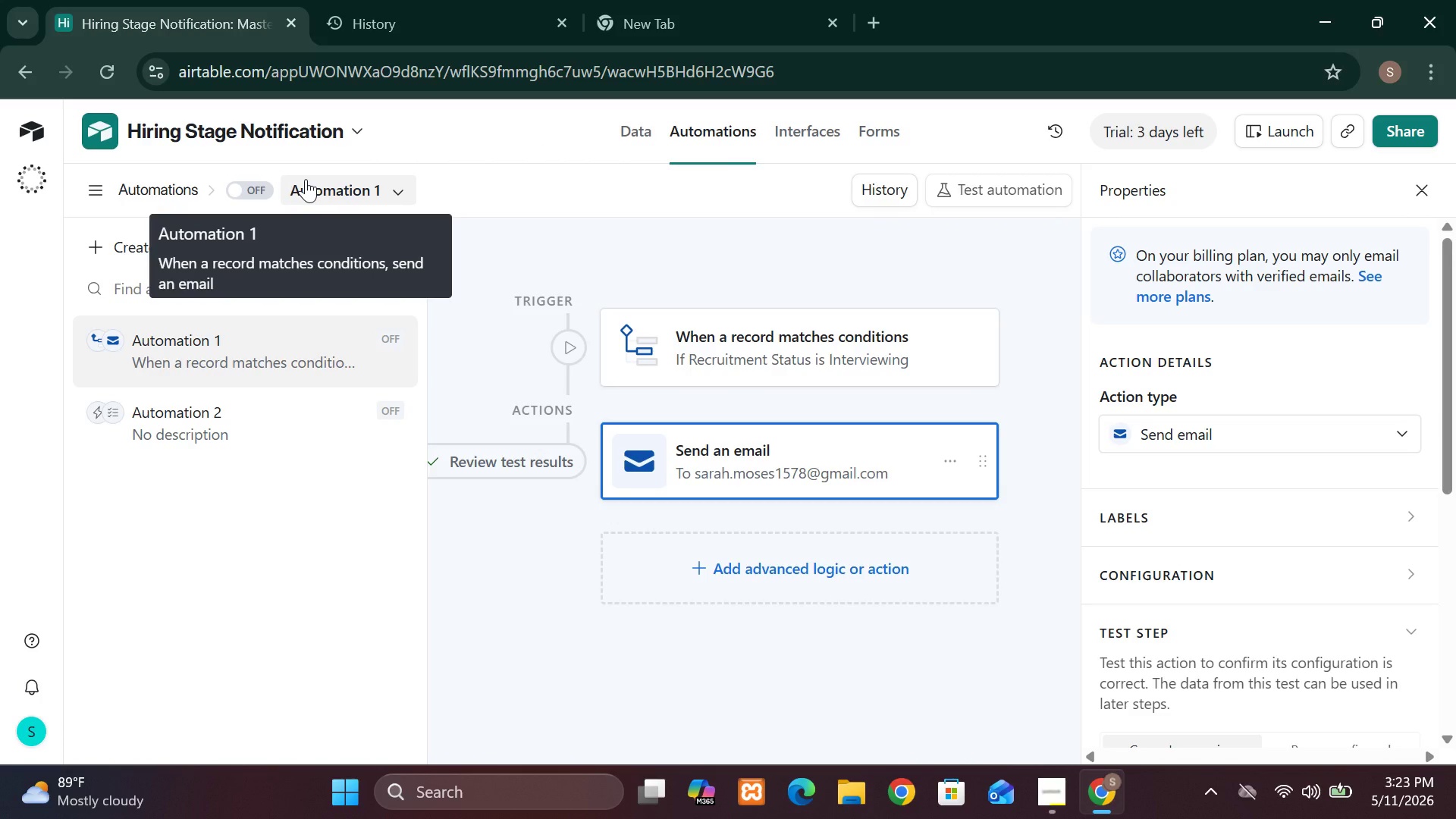 
wait(6.58)
 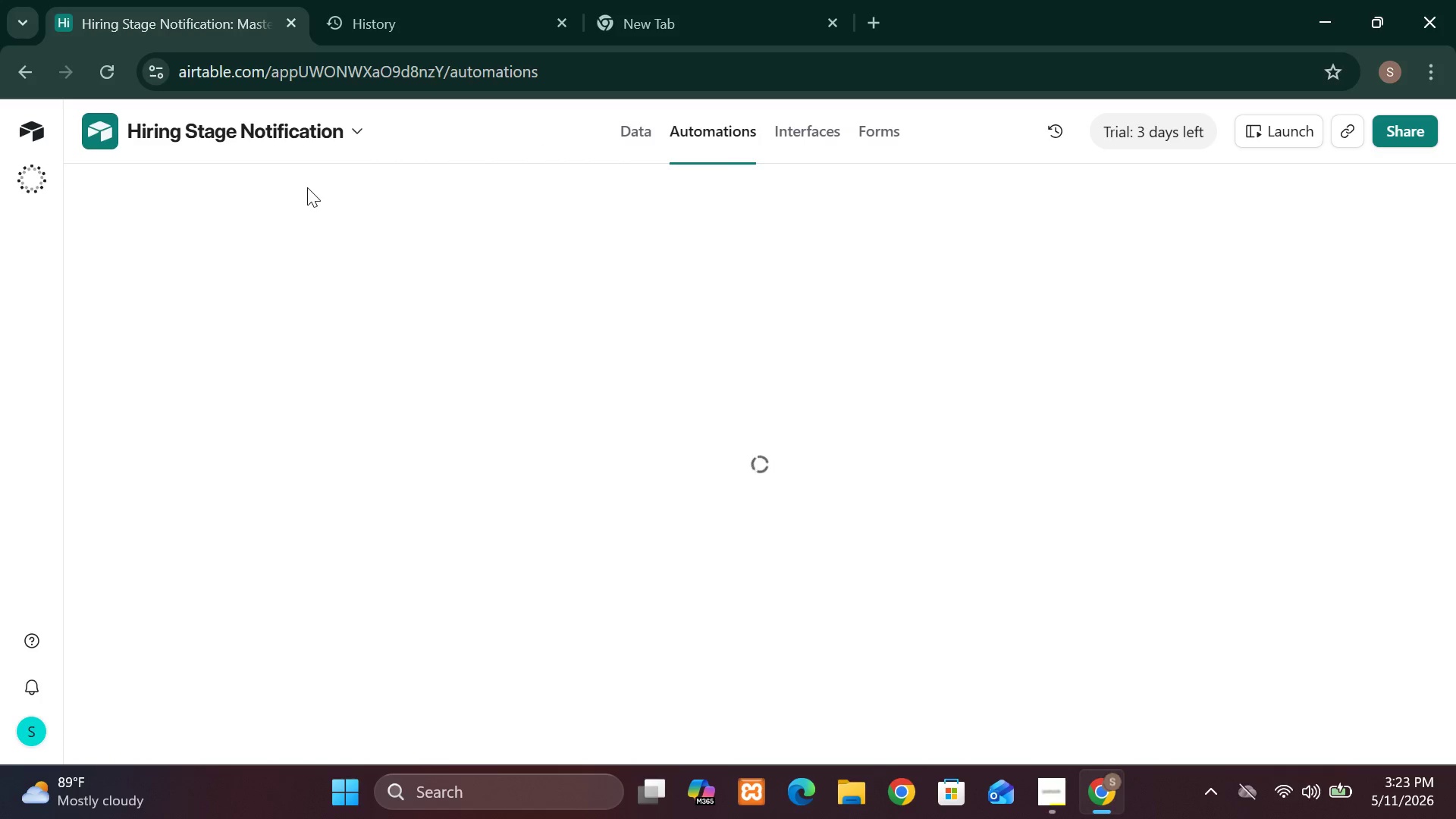 
double_click([306, 179])
 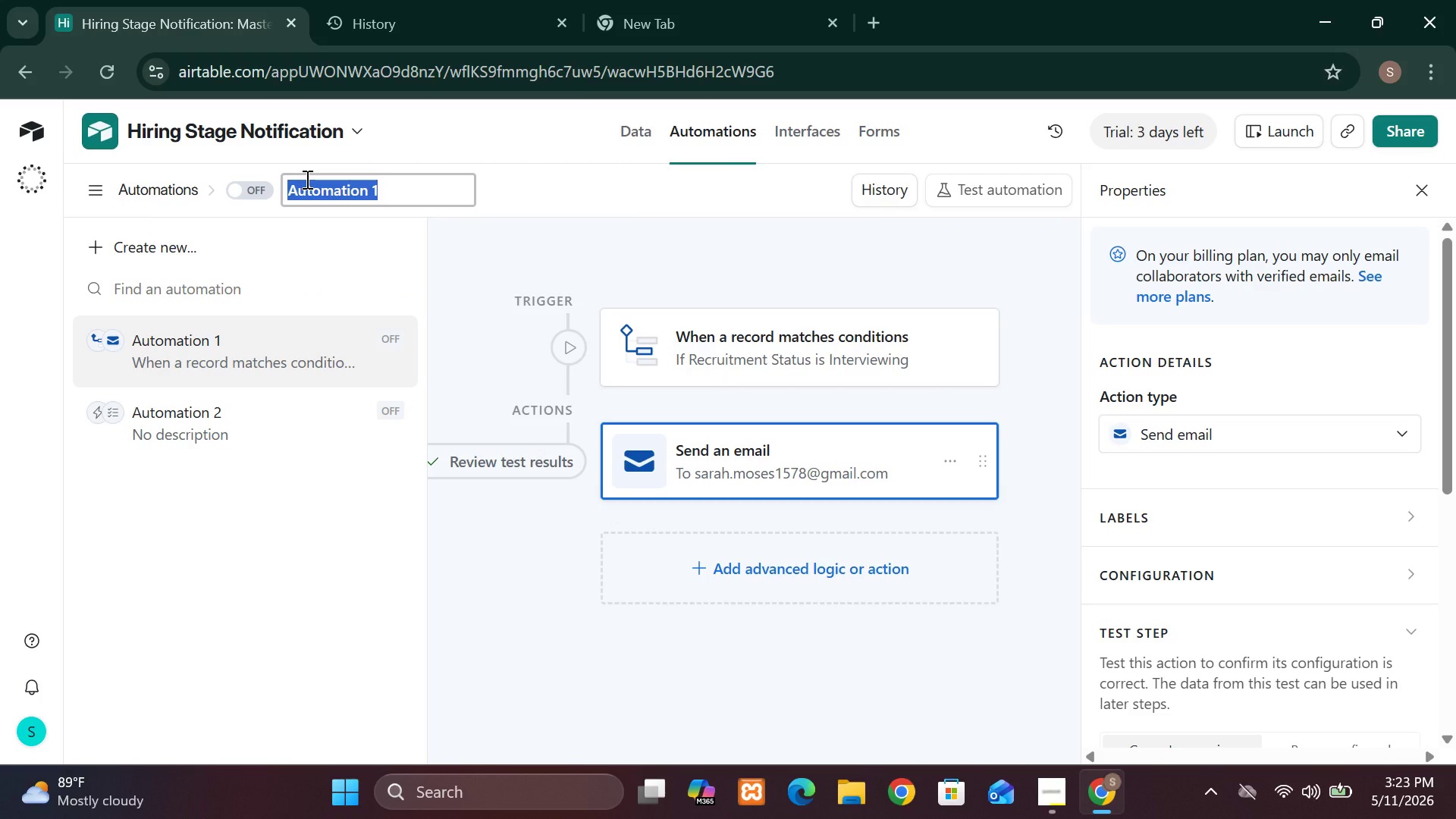 
key(B)
 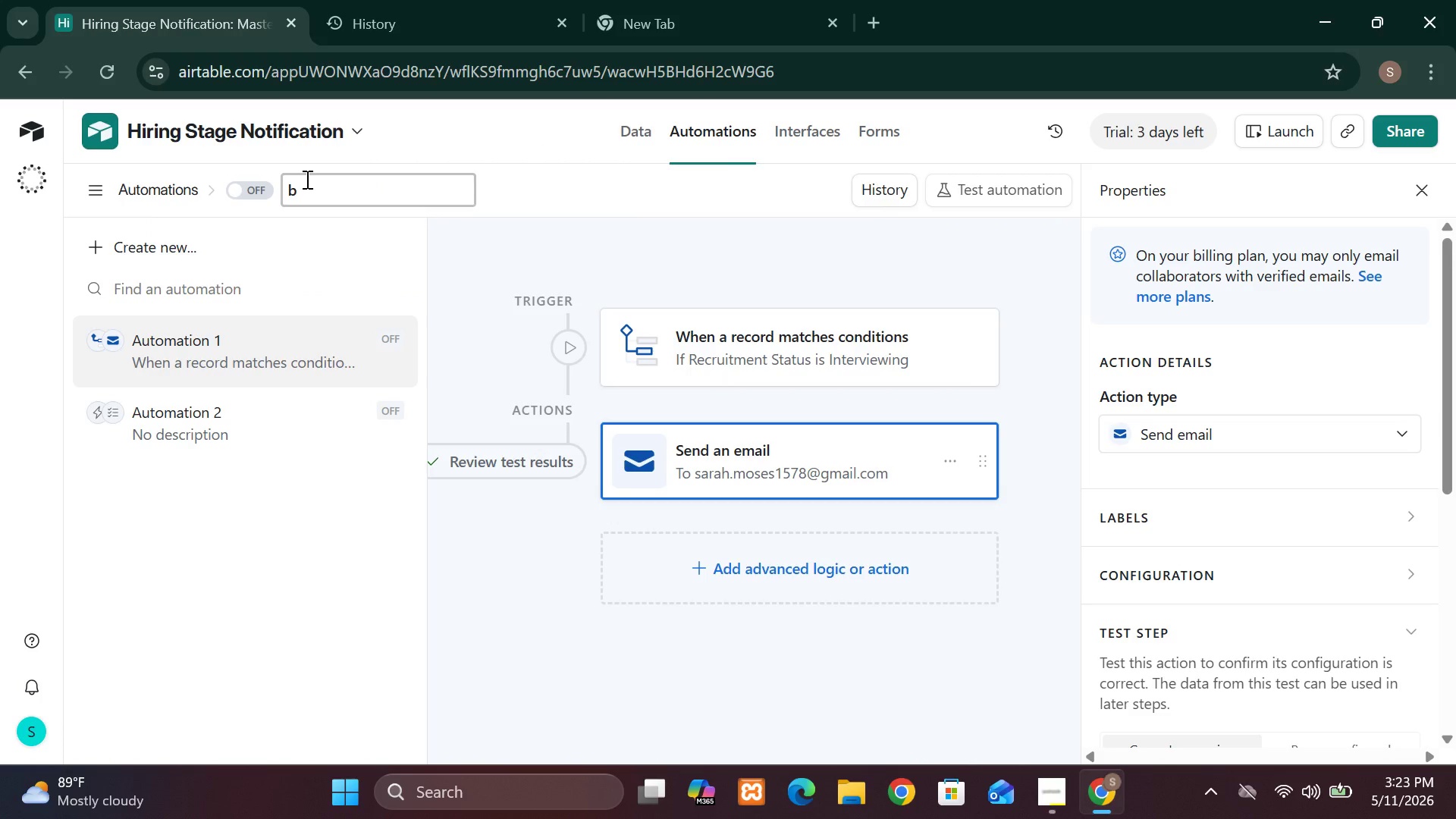 
key(Backspace)
 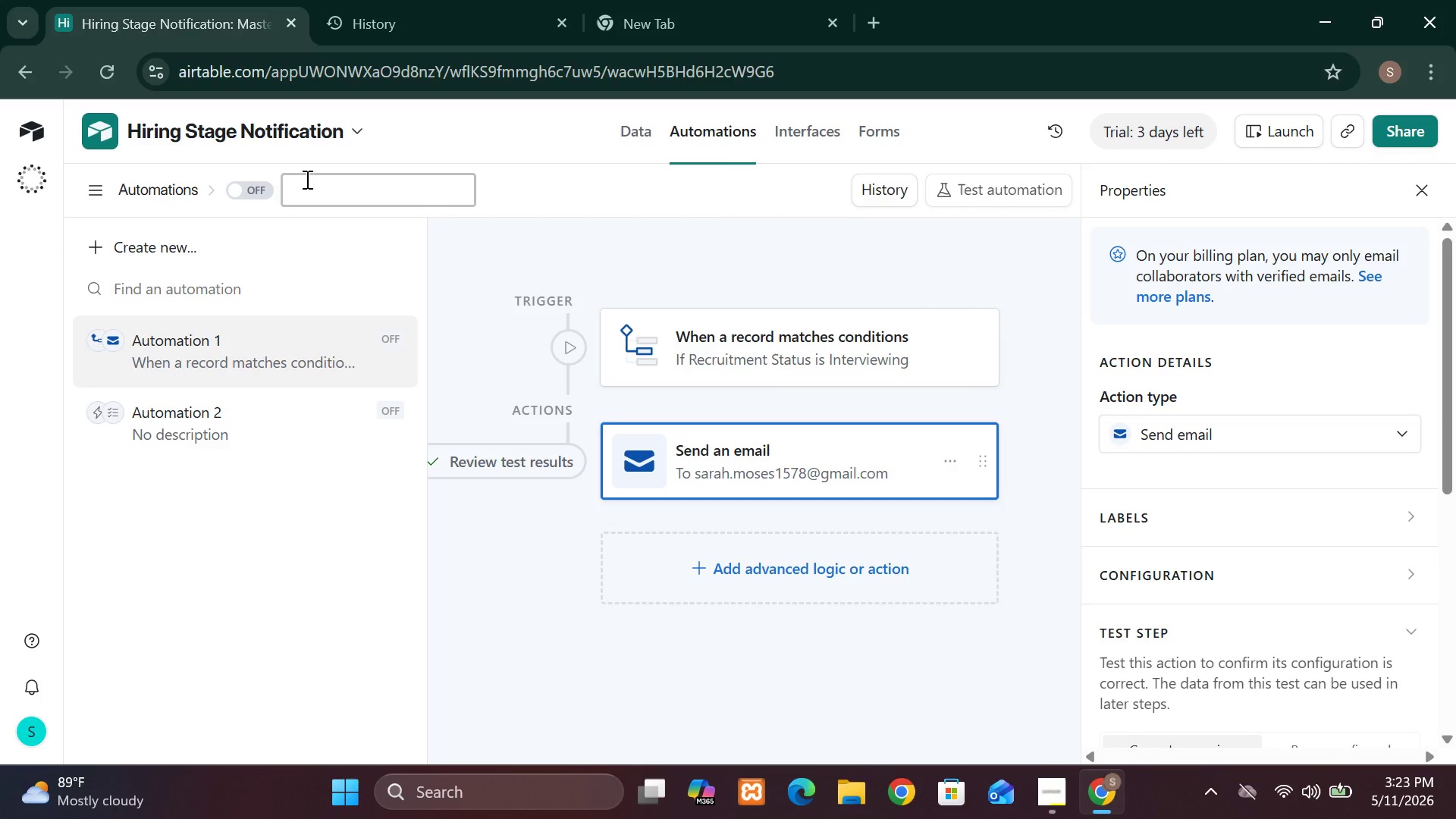 
hold_key(key=ShiftLeft, duration=1.08)
 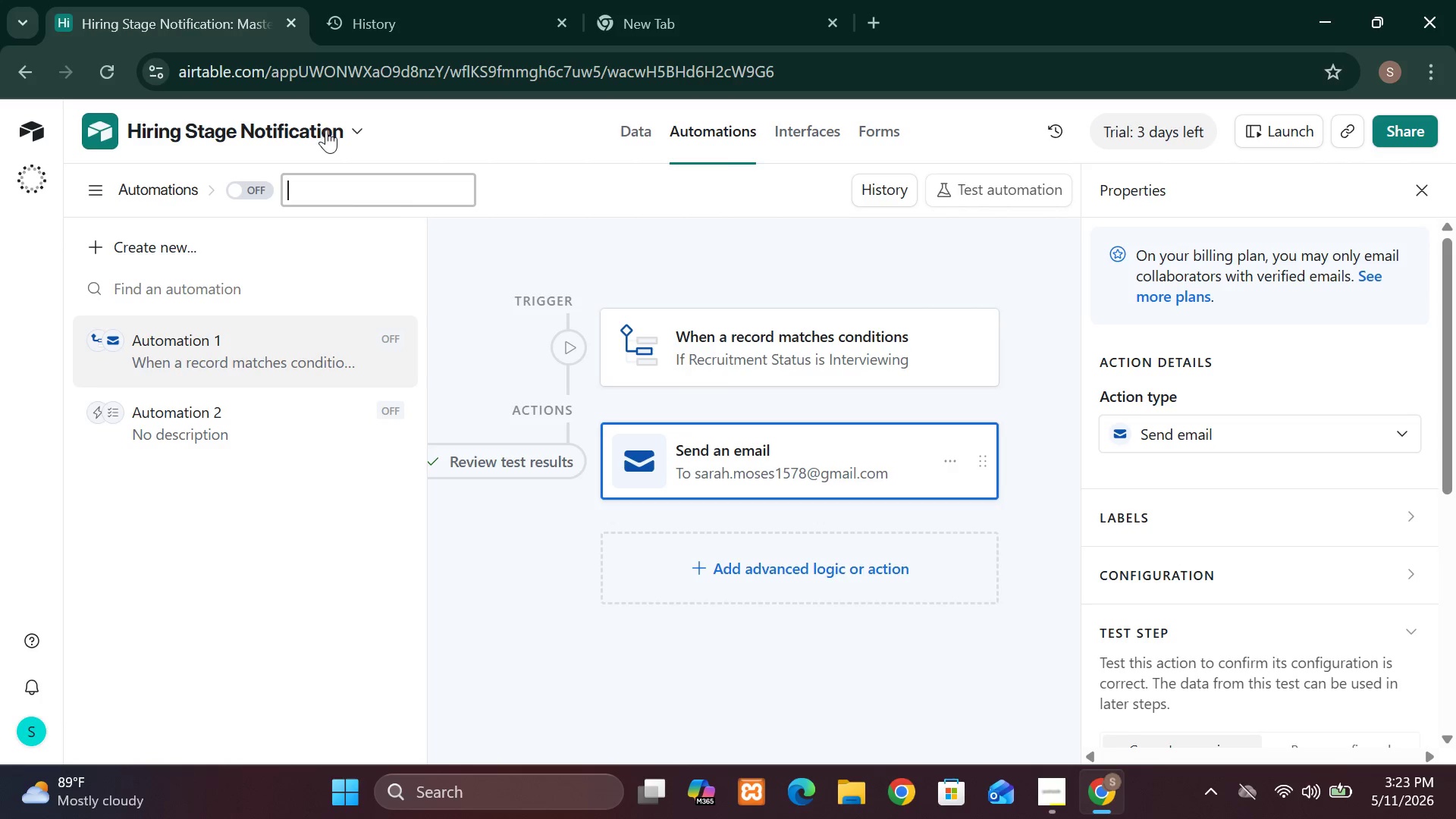 
mouse_move([329, 110])
 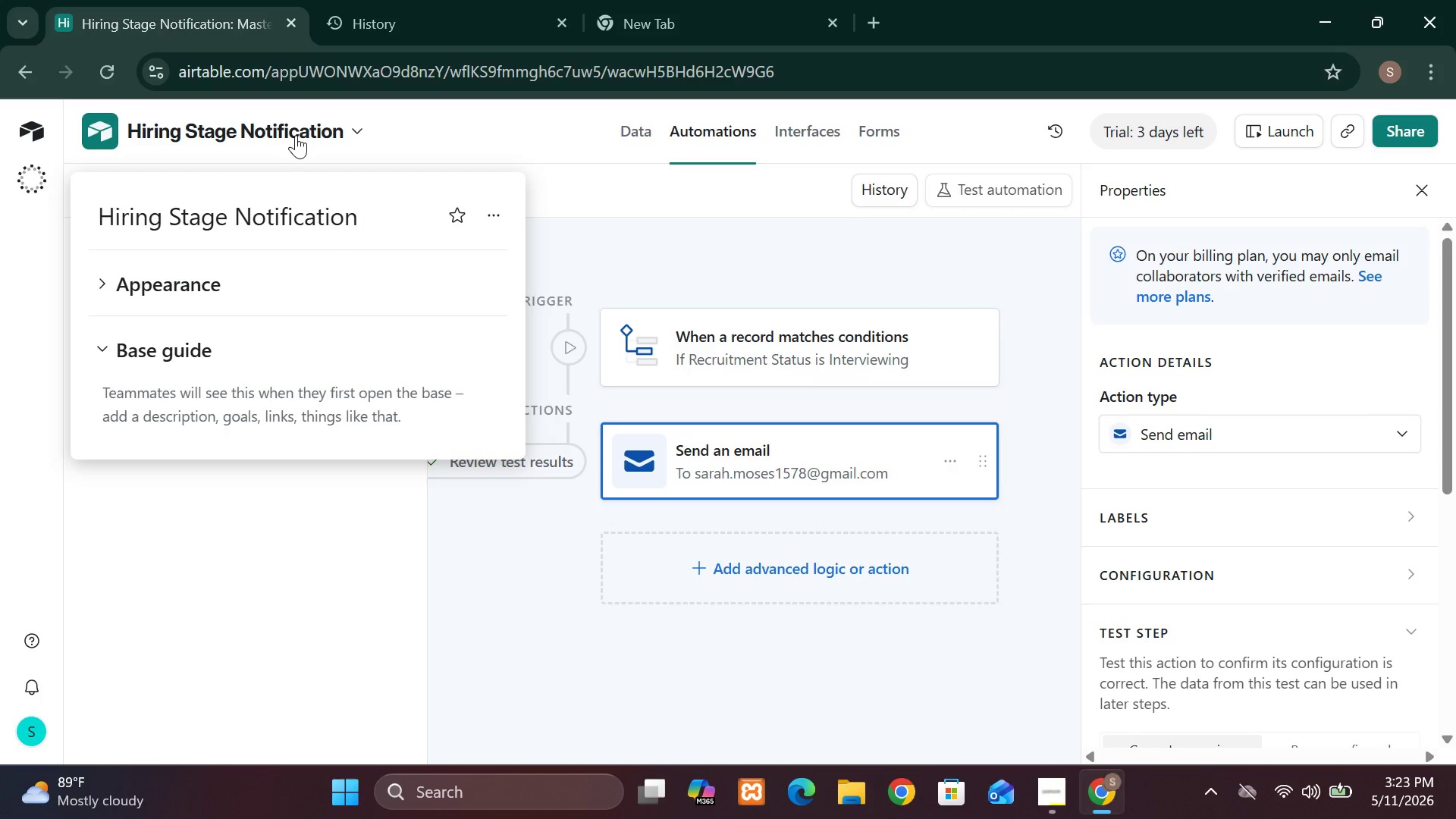 
double_click([296, 135])
 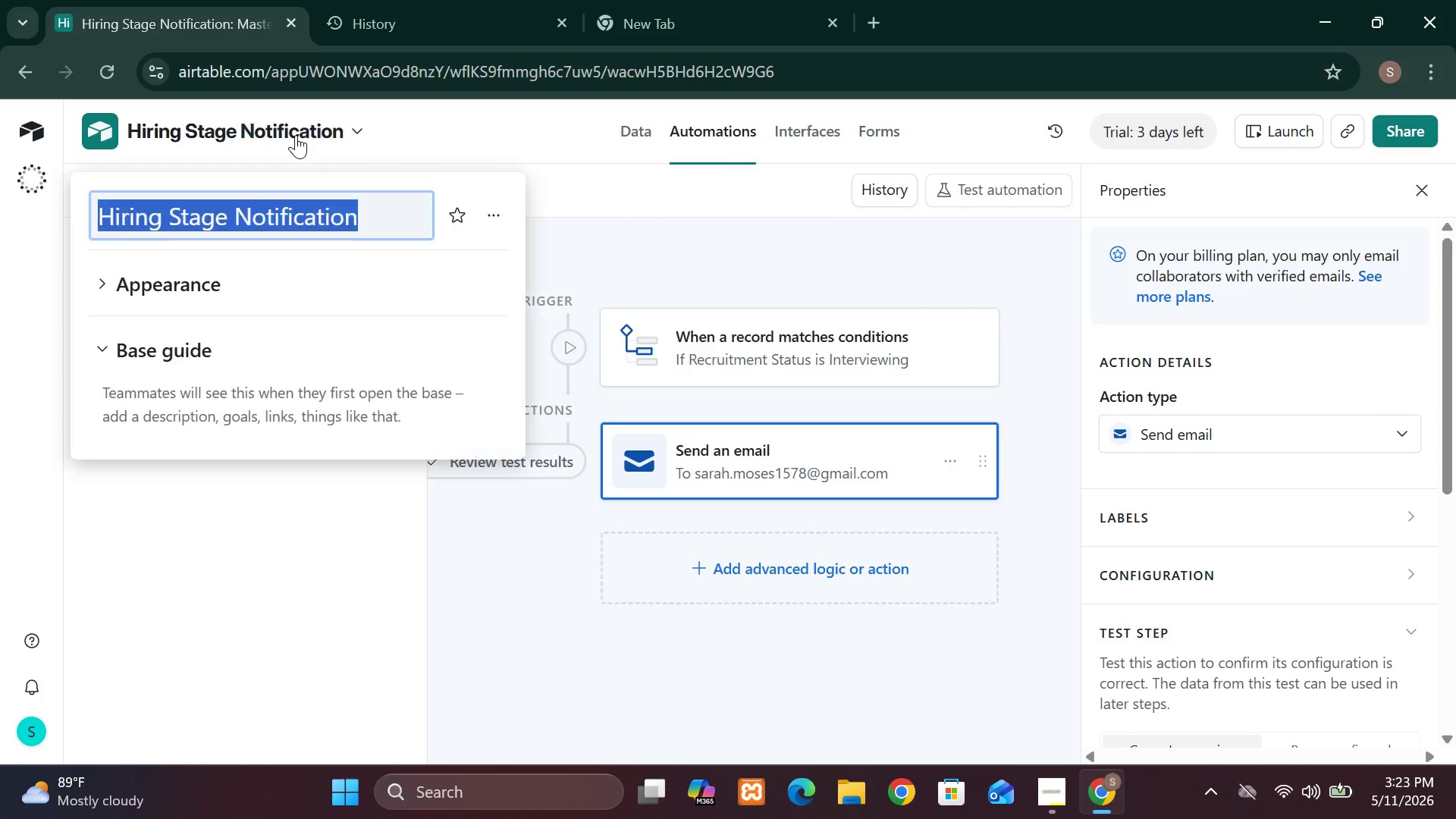 
triple_click([296, 135])
 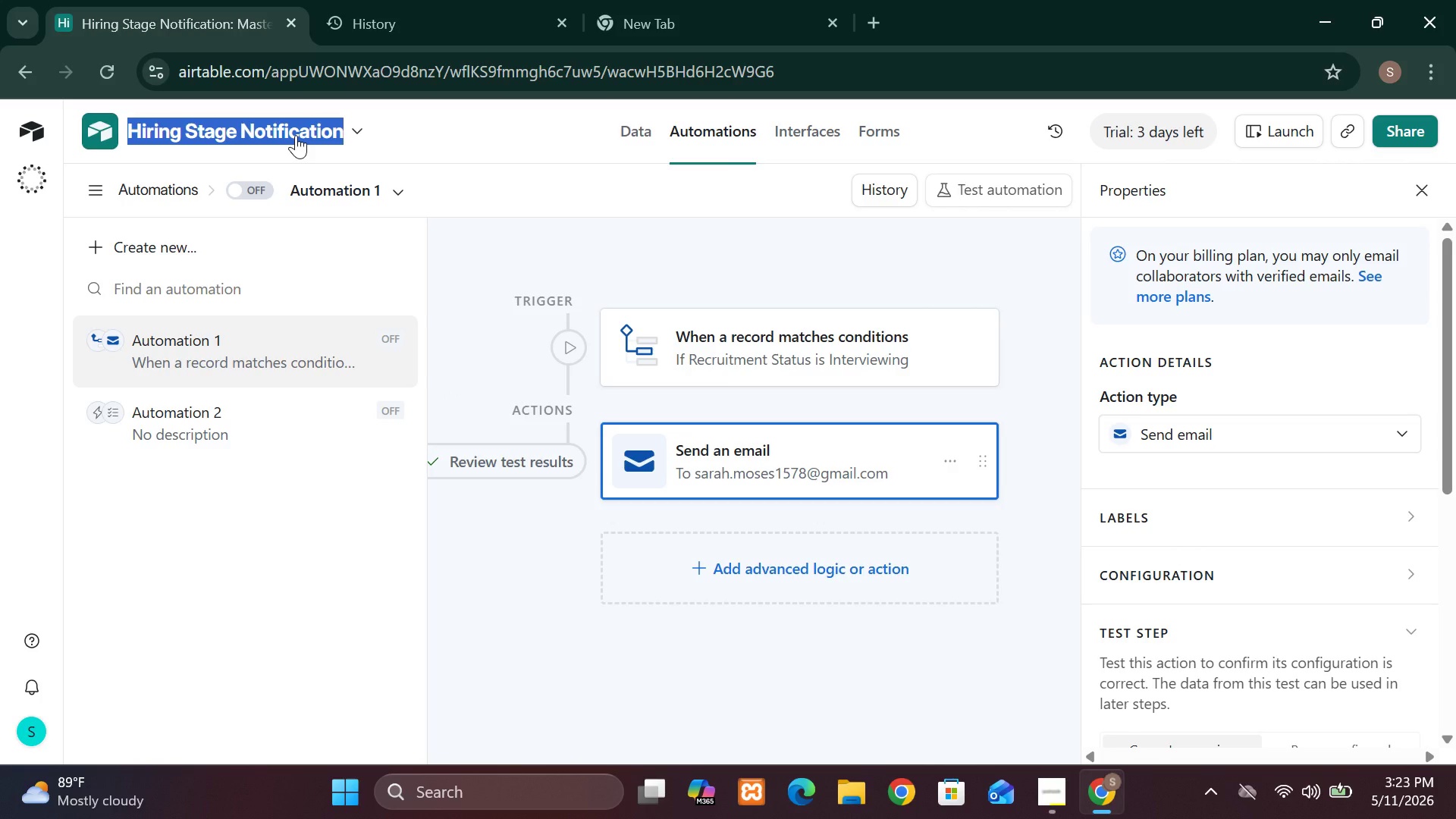 
hold_key(key=ControlLeft, duration=1.19)
 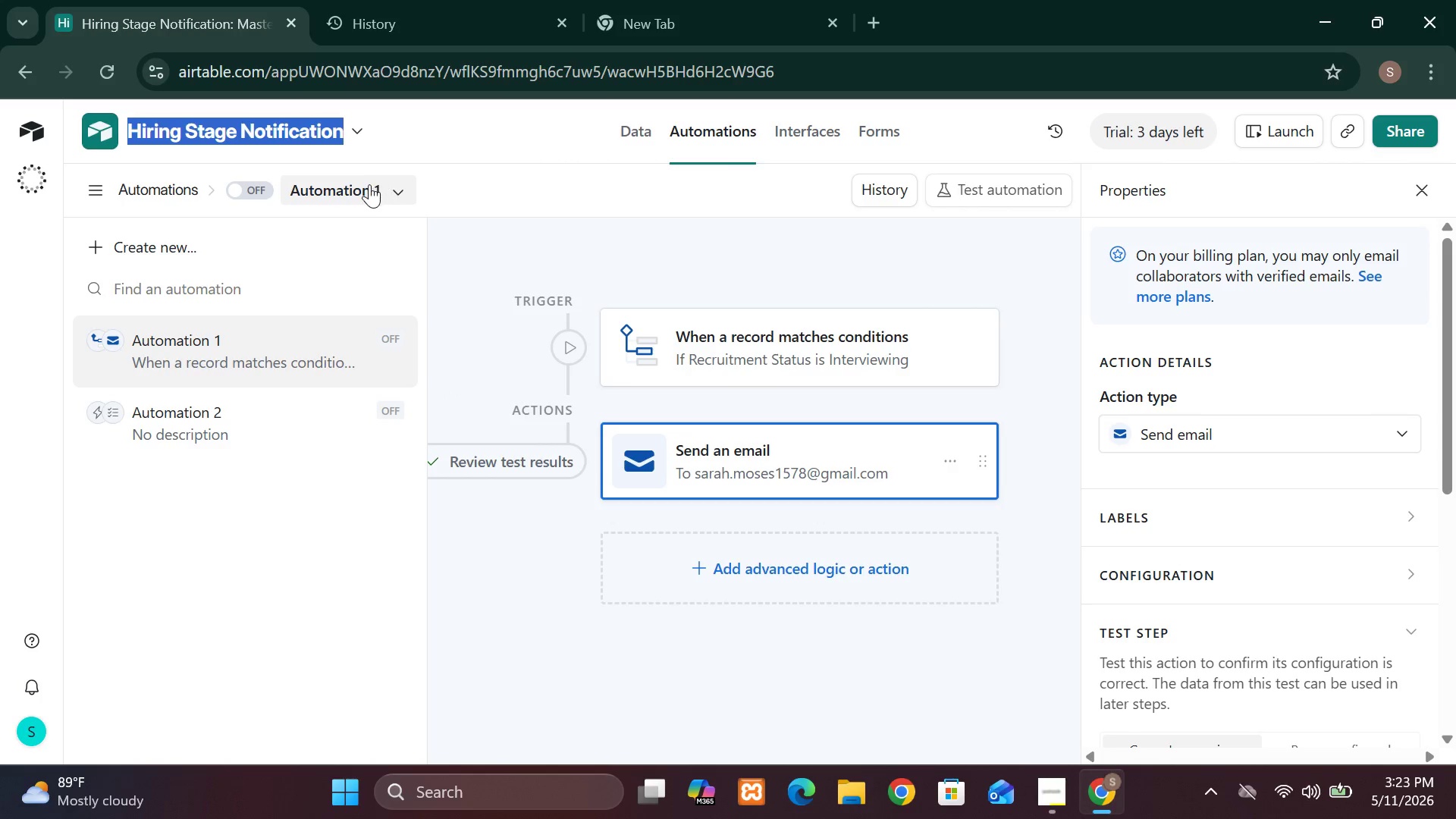 
double_click([366, 185])
 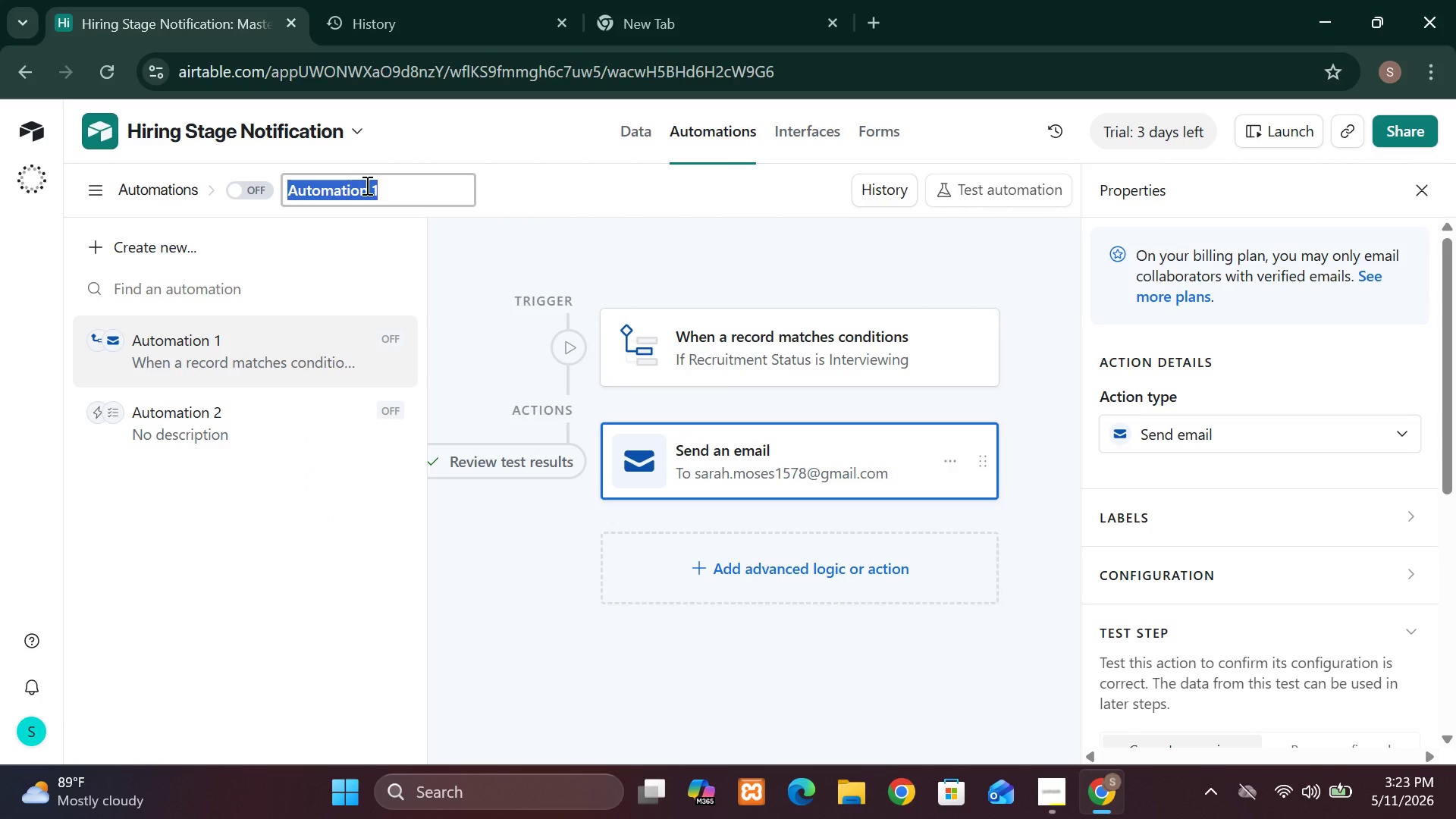 
type(Hiring st)
 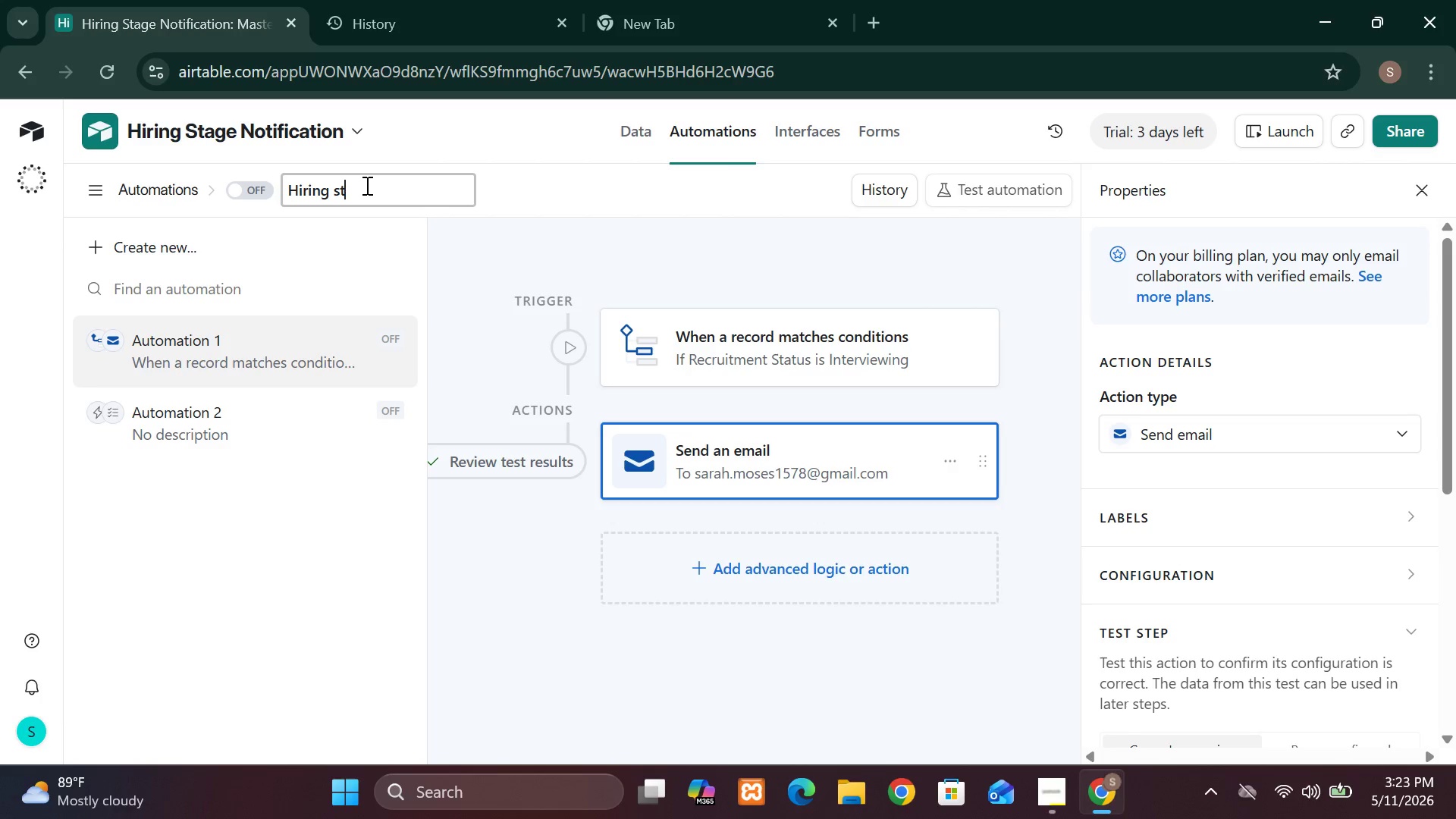 
key(ArrowLeft)
 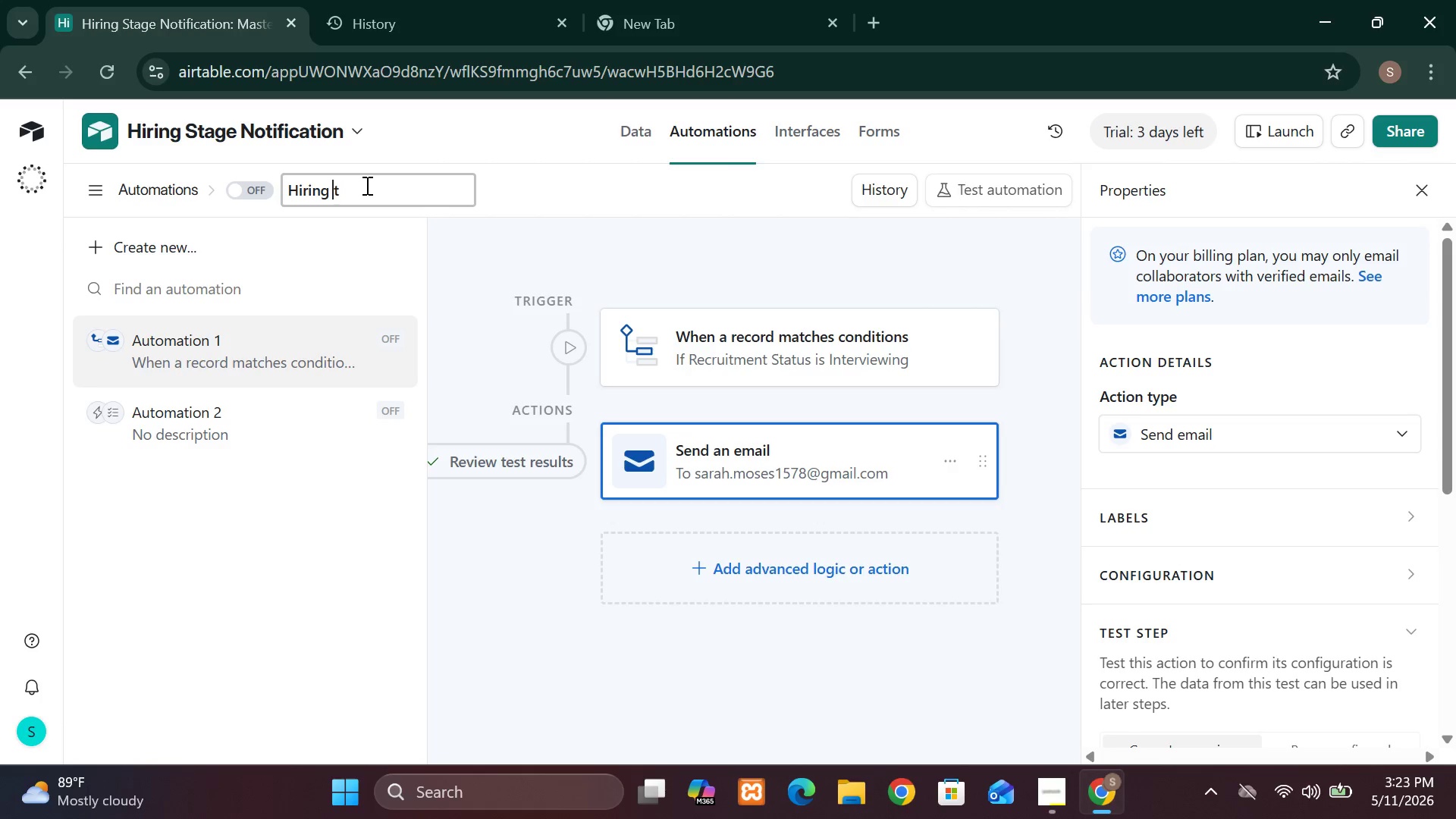 
key(Backspace)
 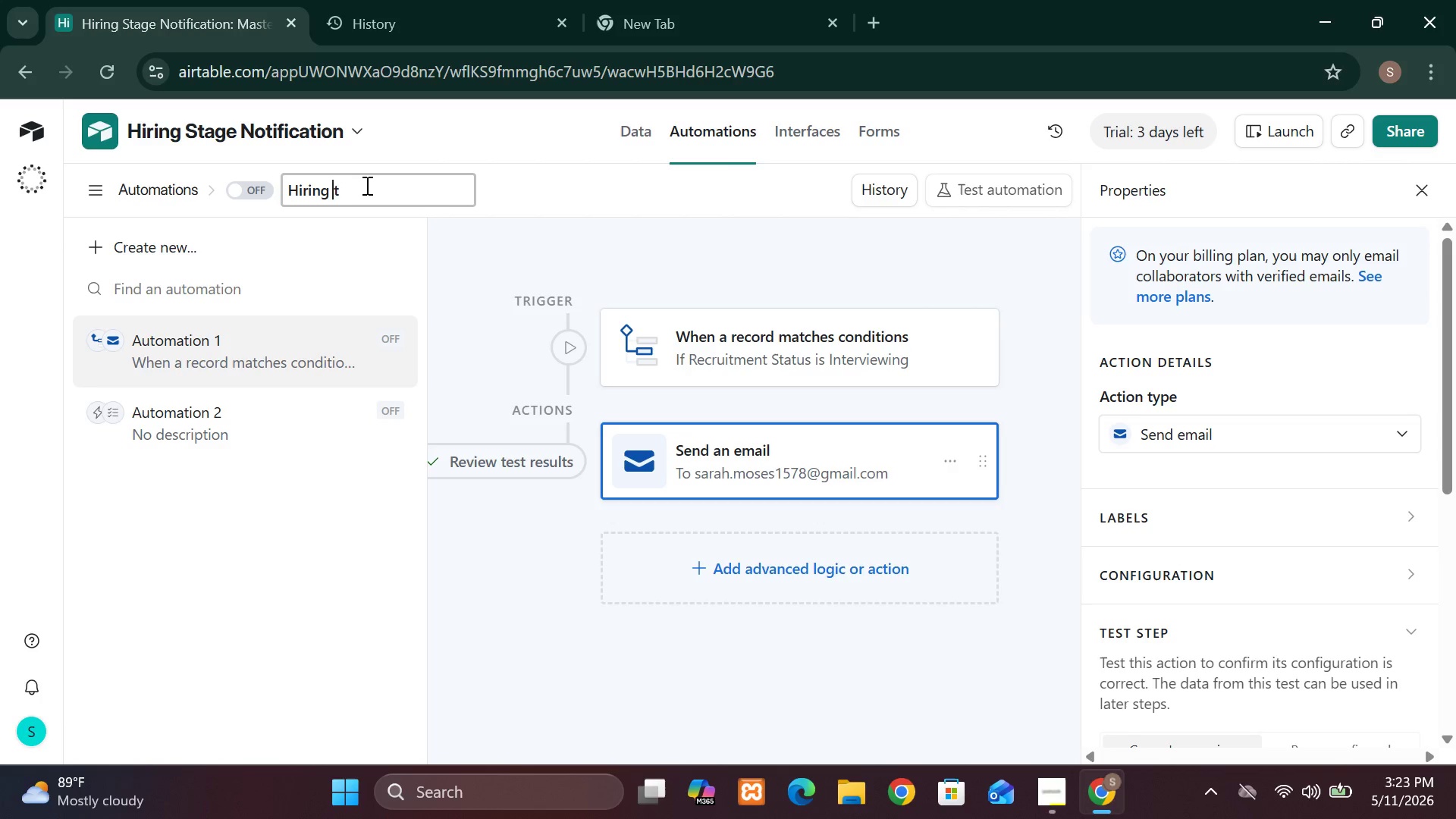 
key(Backspace)
 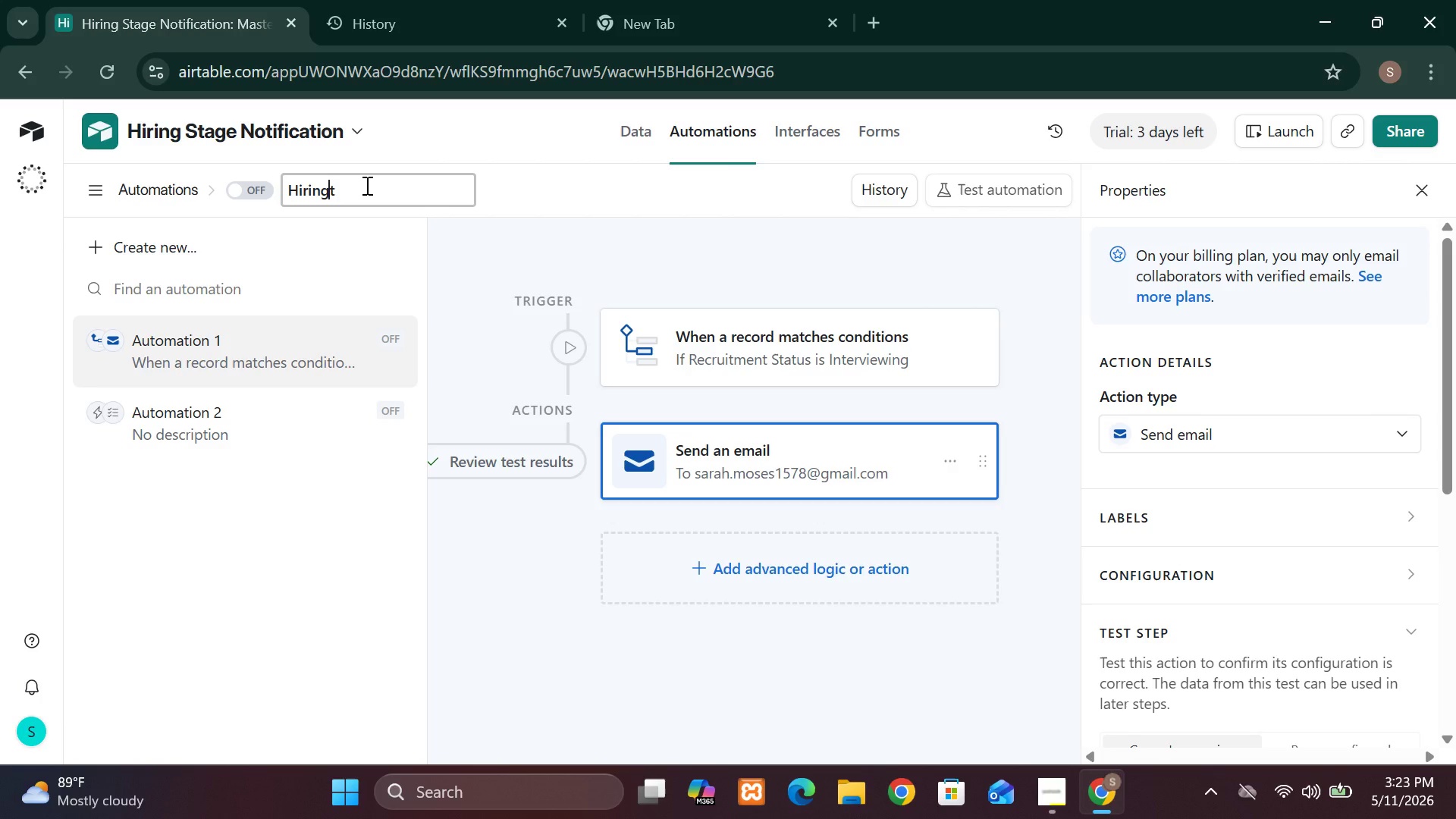 
key(ArrowRight)
 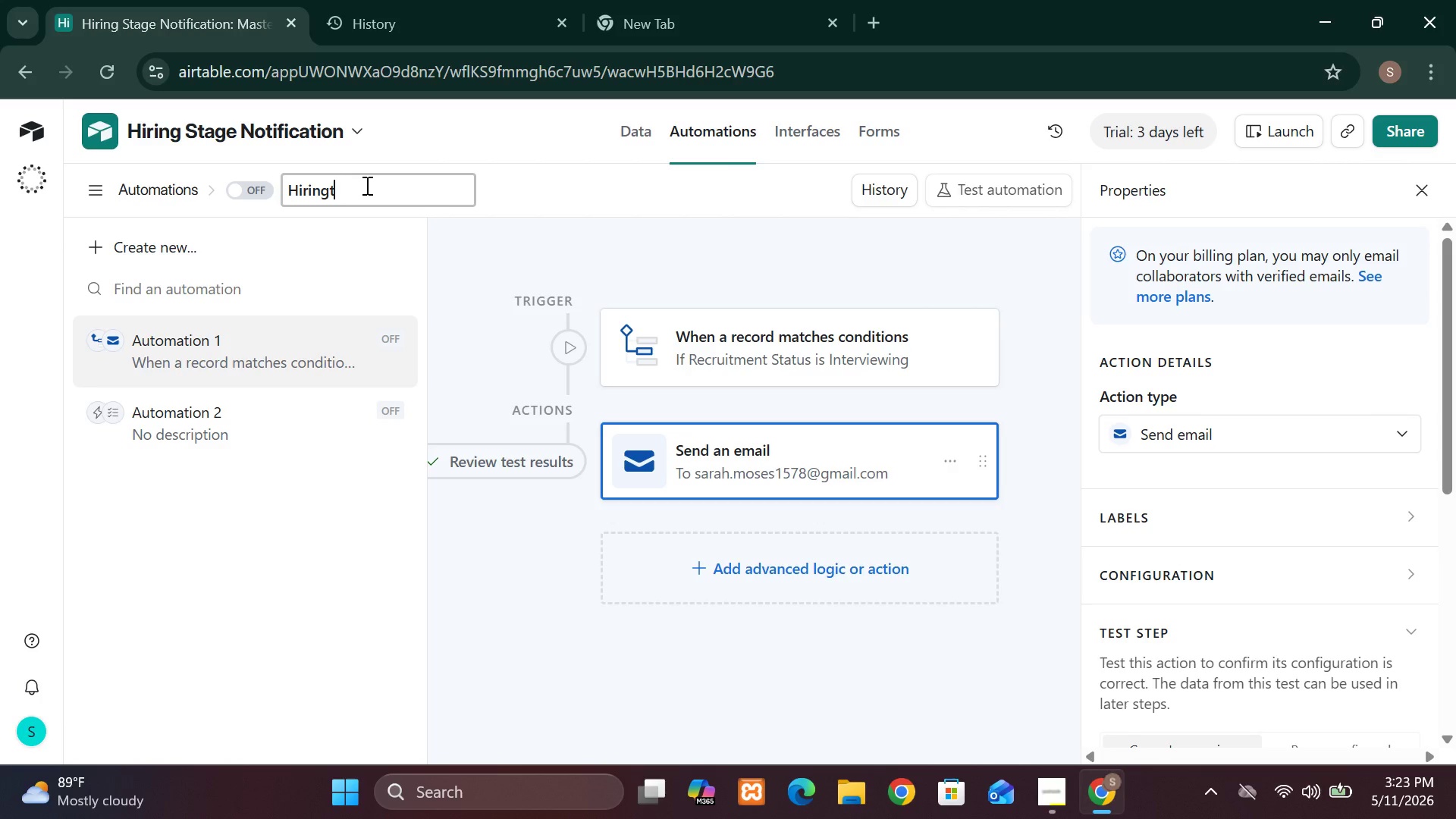 
key(Backspace)
type( Stage )
 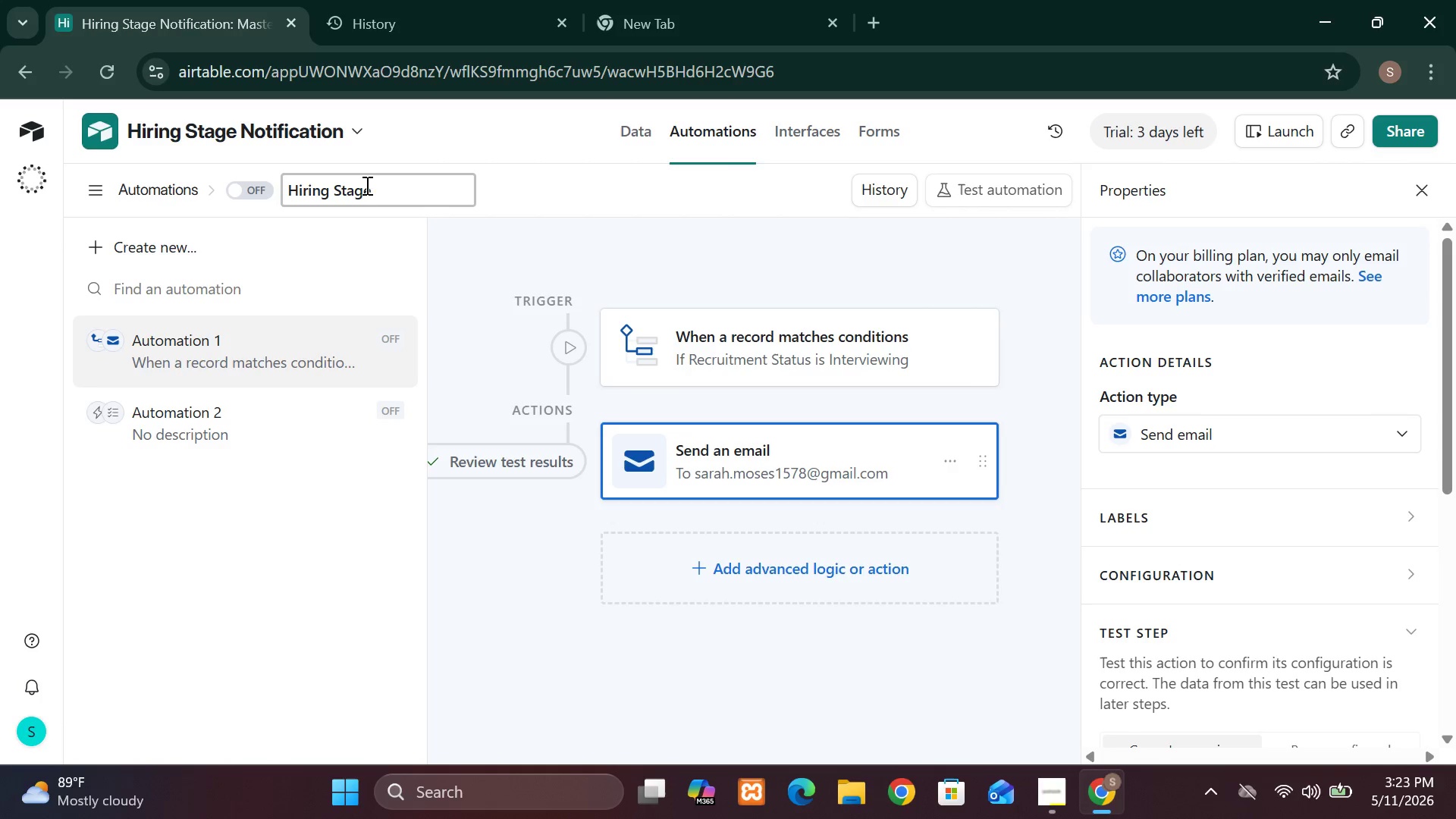 
type(Notification)
 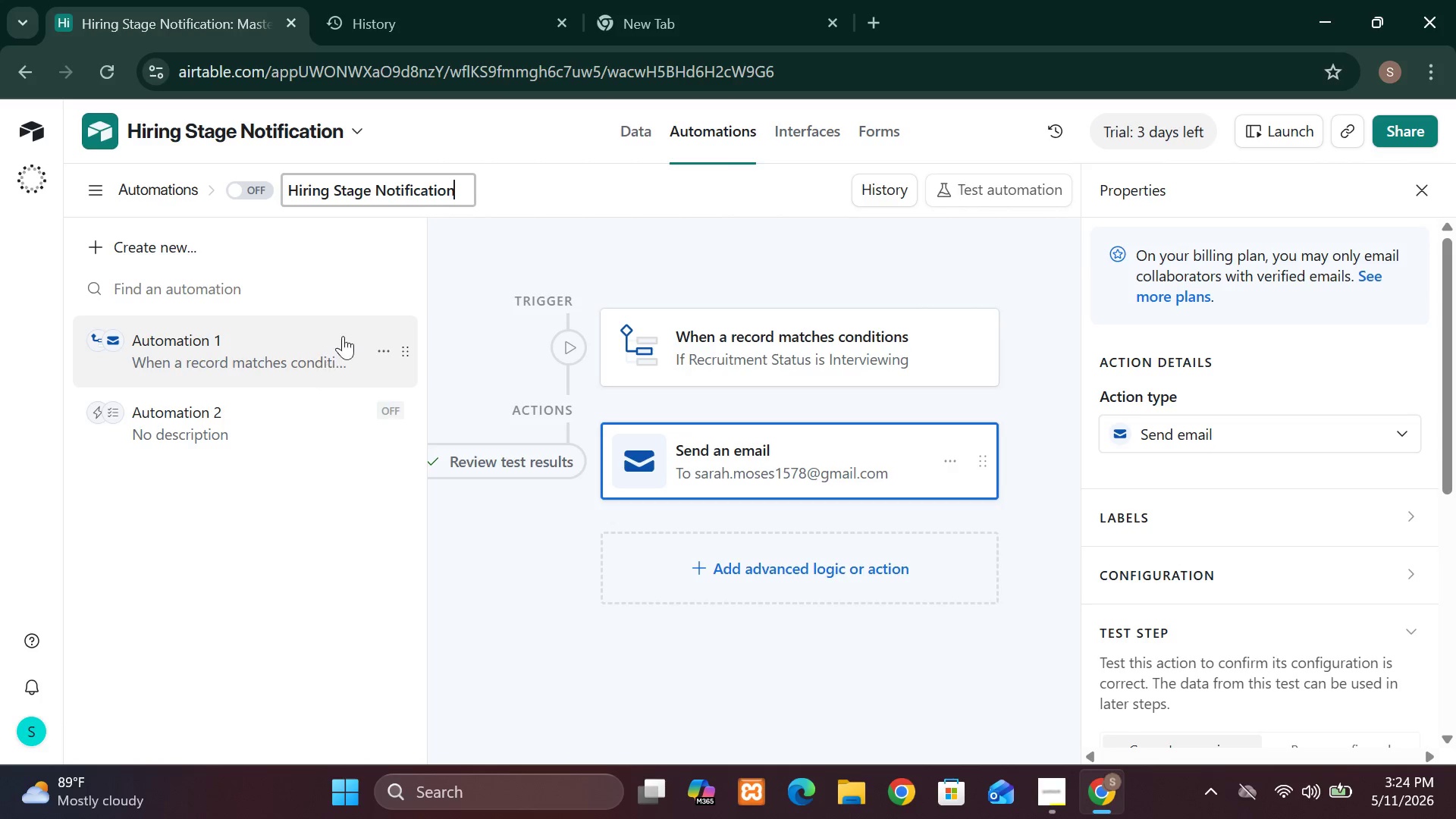 
left_click([325, 416])
 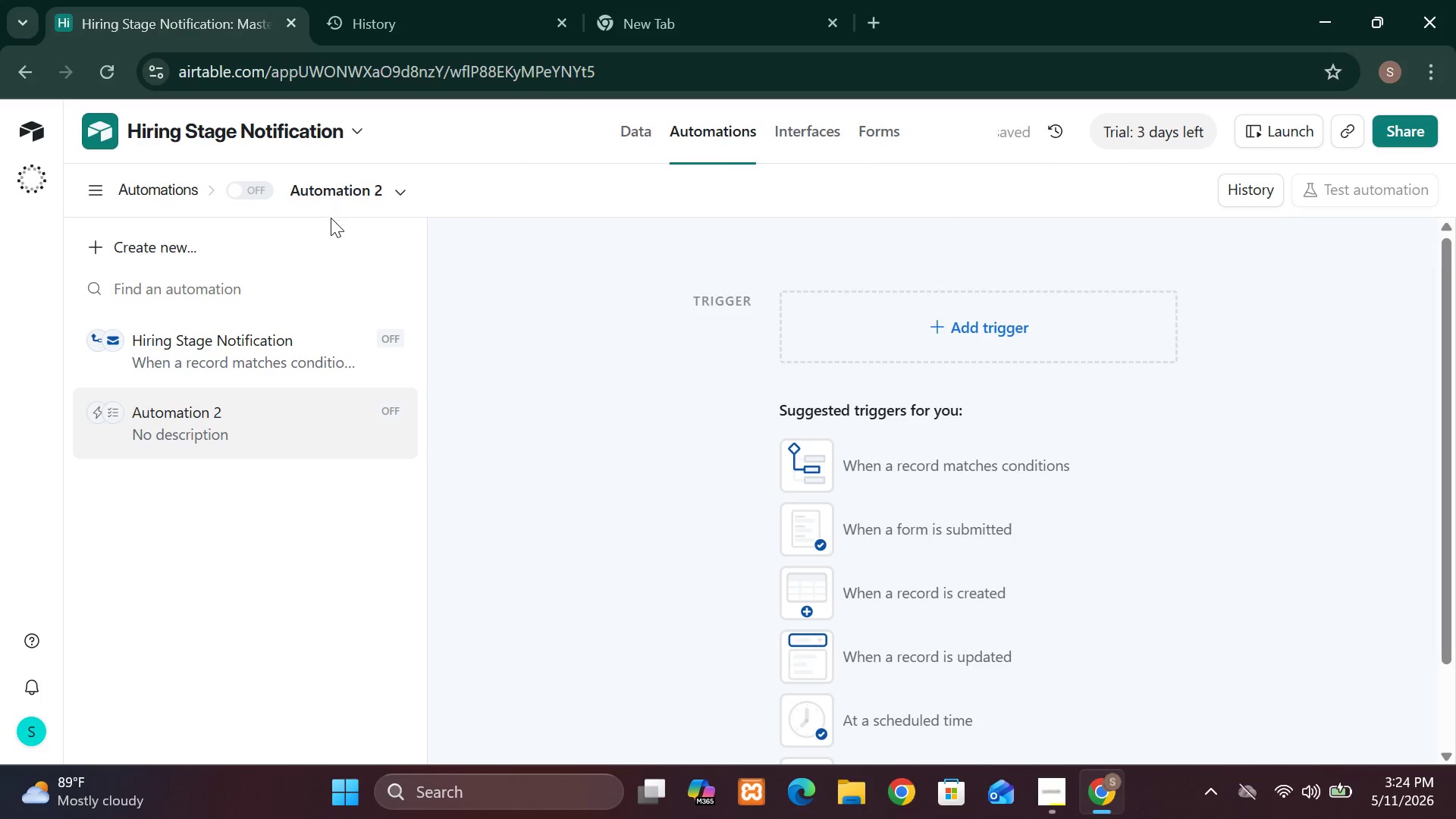 
wait(5.11)
 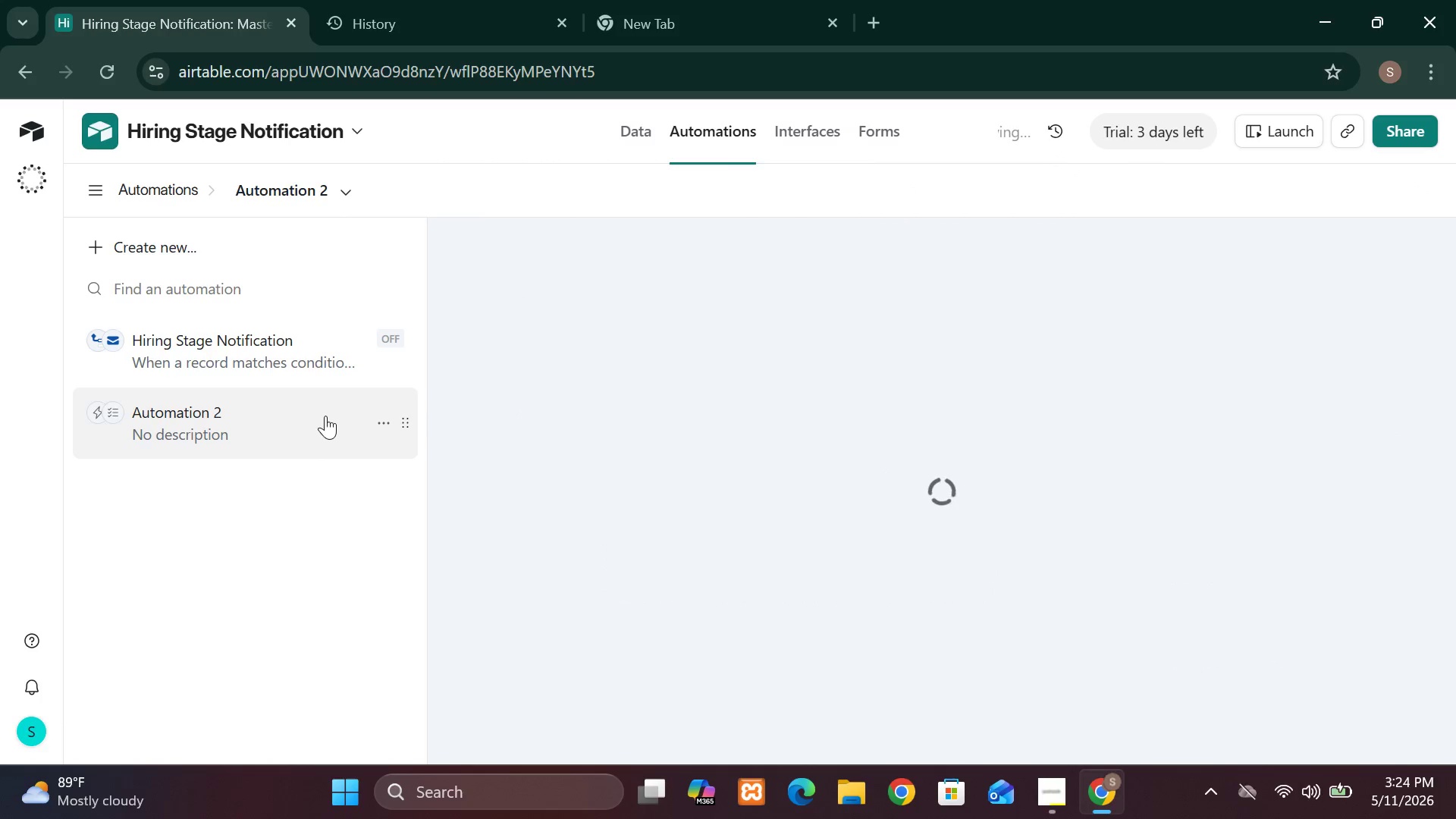 
left_click([267, 428])
 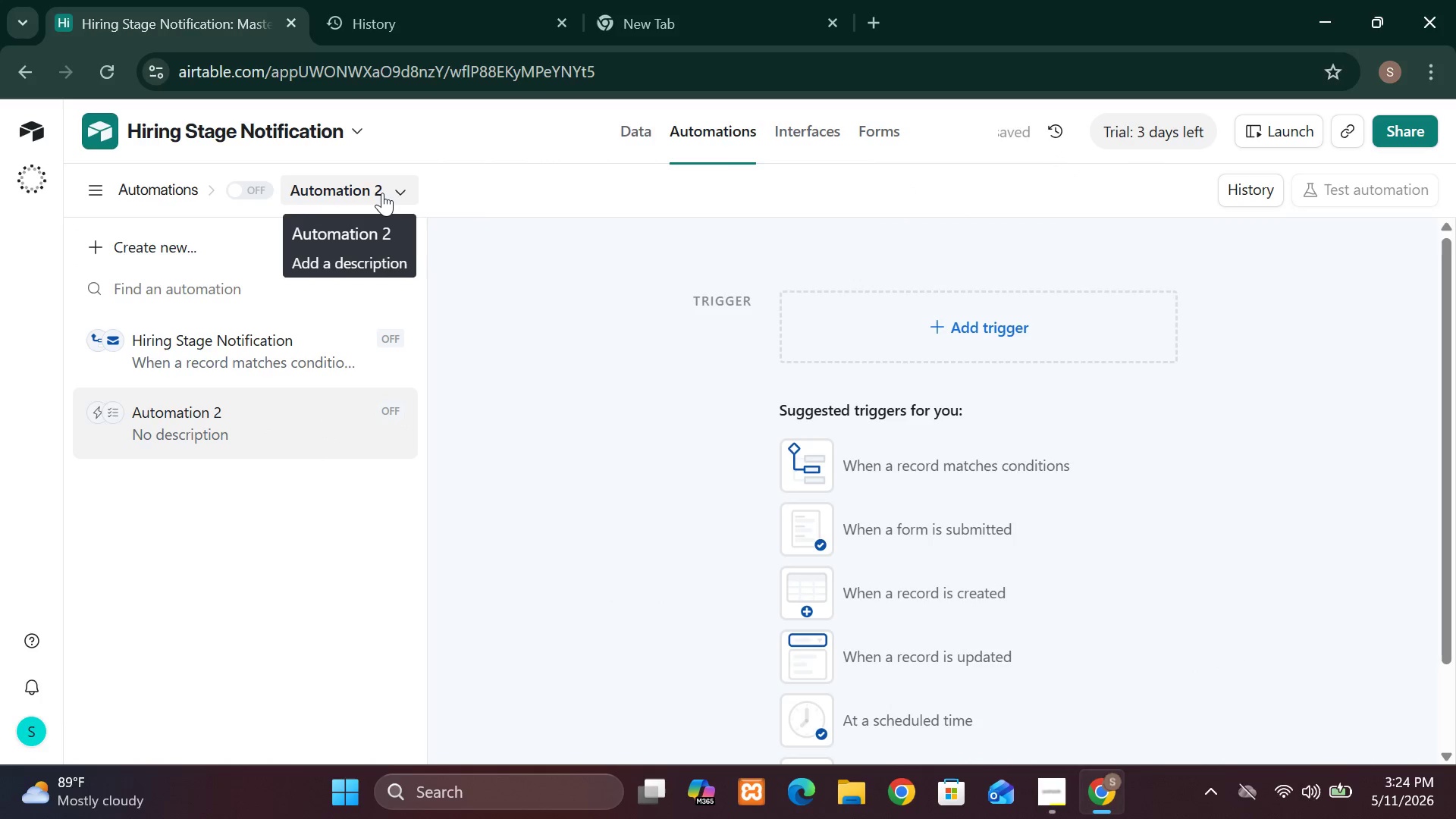 
double_click([382, 193])
 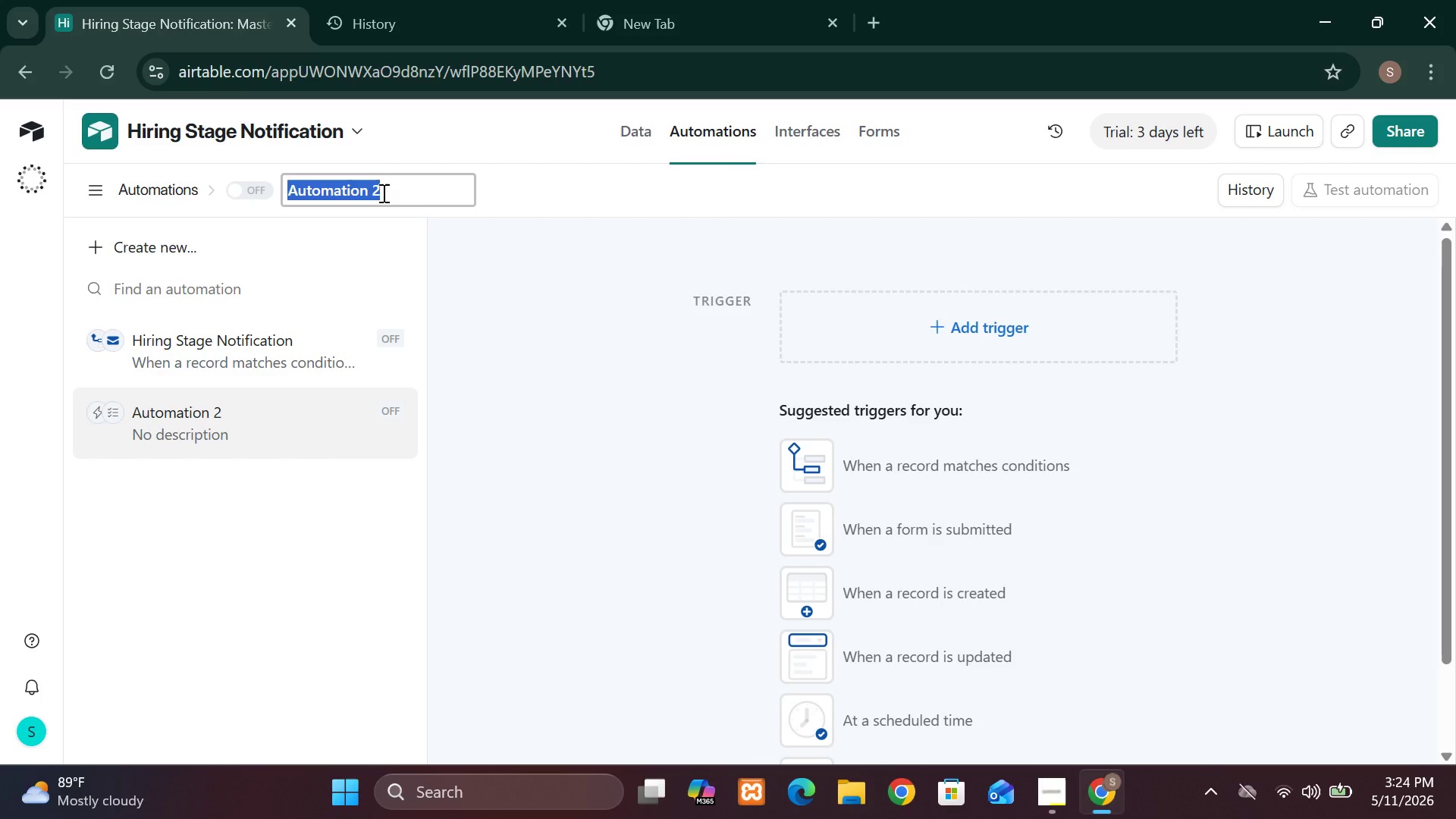 
wait(28.81)
 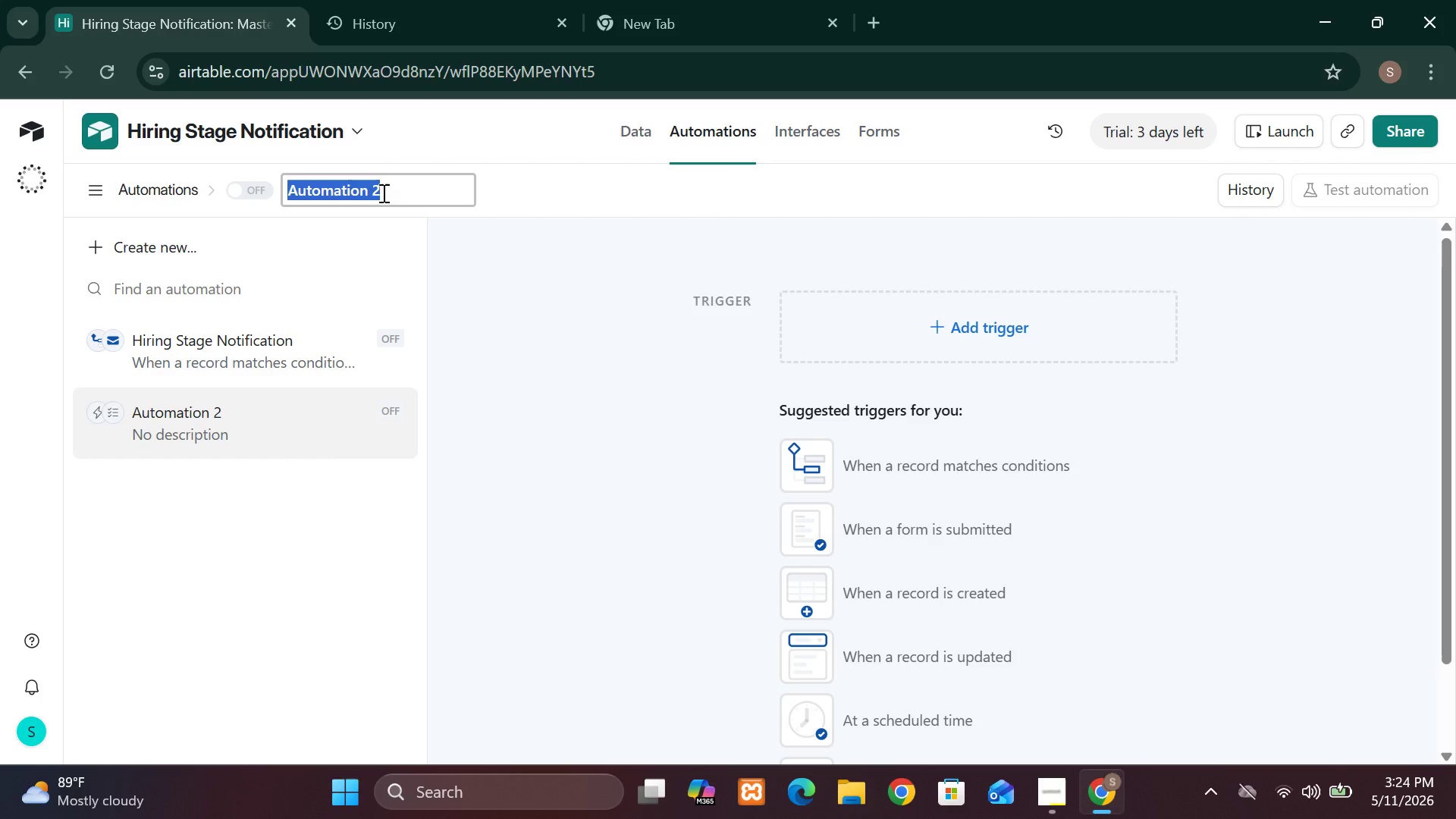 
hold_key(key=CapsLock, duration=1.11)
 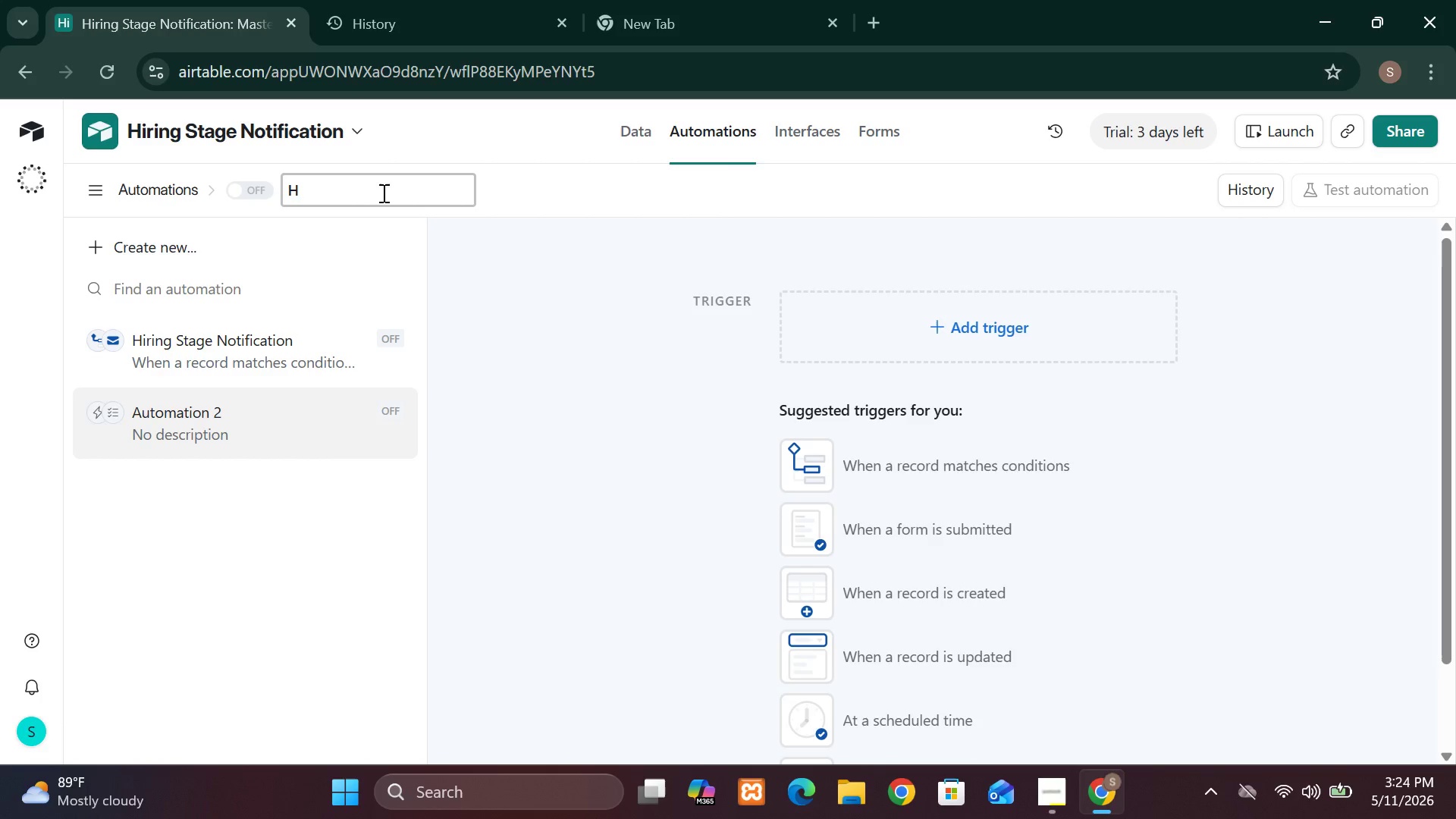 
type(HIGH)
key(Backspace)
key(Backspace)
key(Backspace)
type(IGH)
key(Backspace)
key(Backspace)
key(Backspace)
type(igh Payroll IM)
key(Backspace)
type(mar)
key(Backspace)
type(c)
key(Backspace)
key(Backspace)
type(pact)
 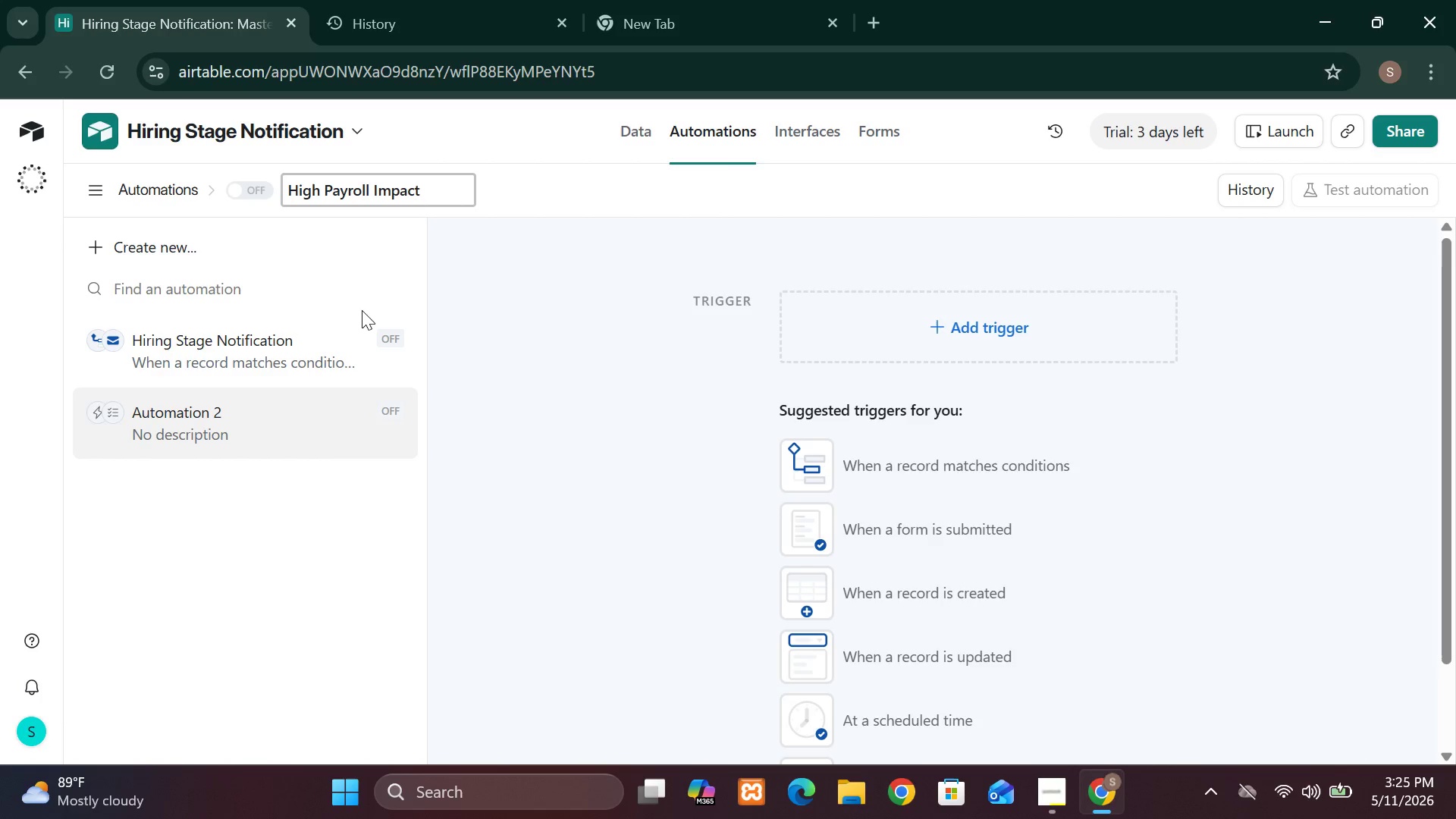 
left_click([476, 285])
 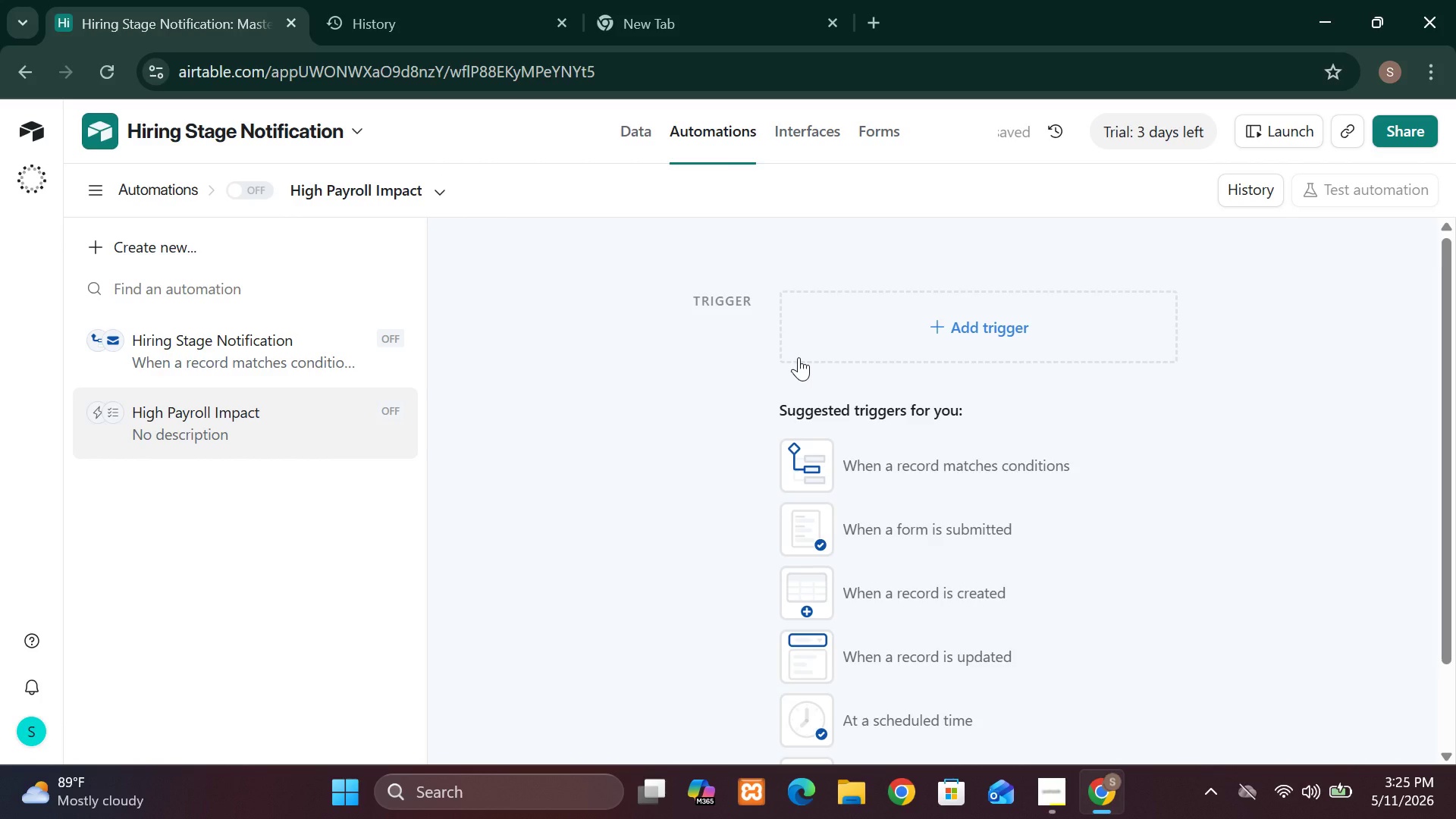 
wait(7.16)
 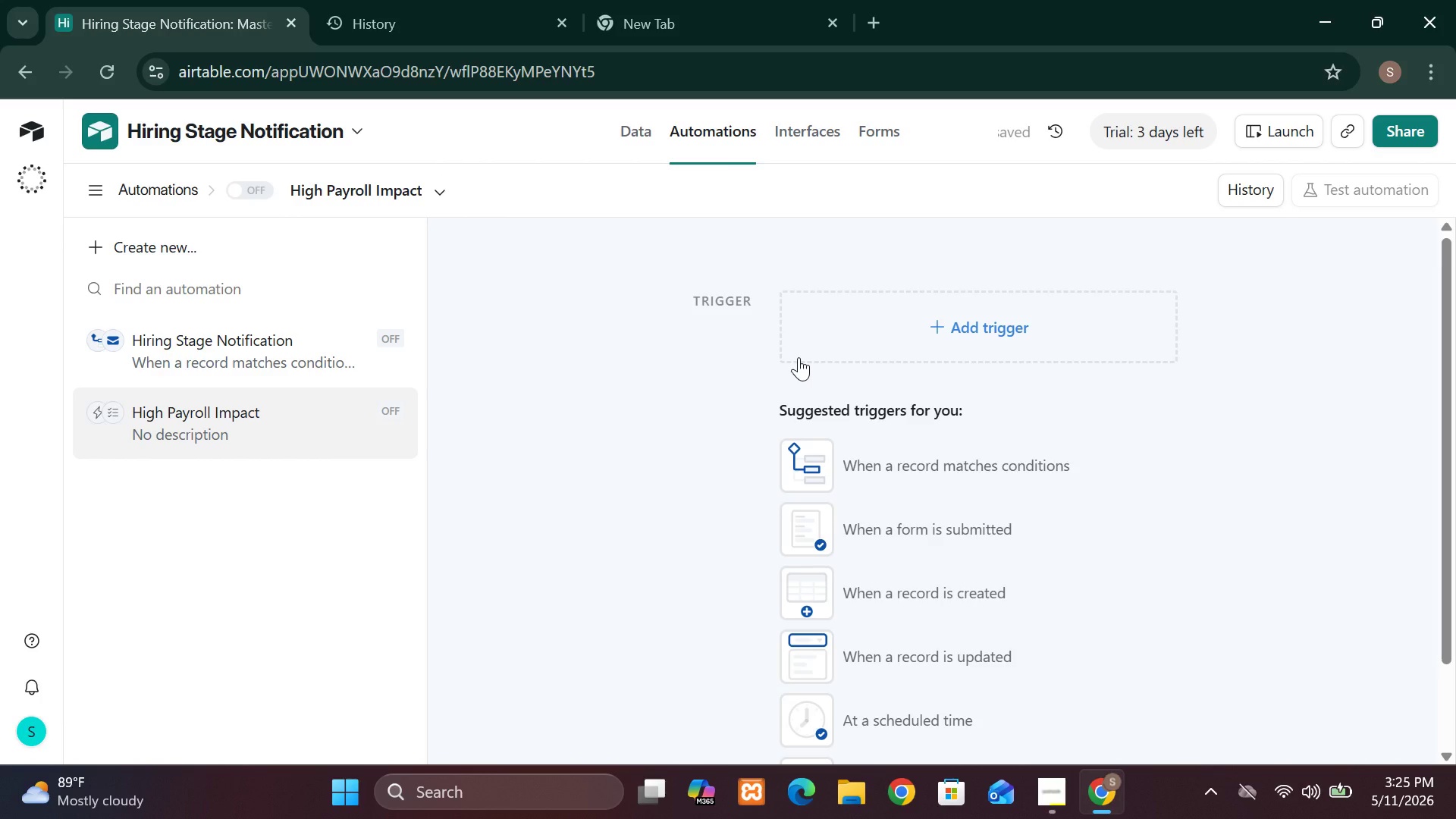 
left_click([797, 345])
 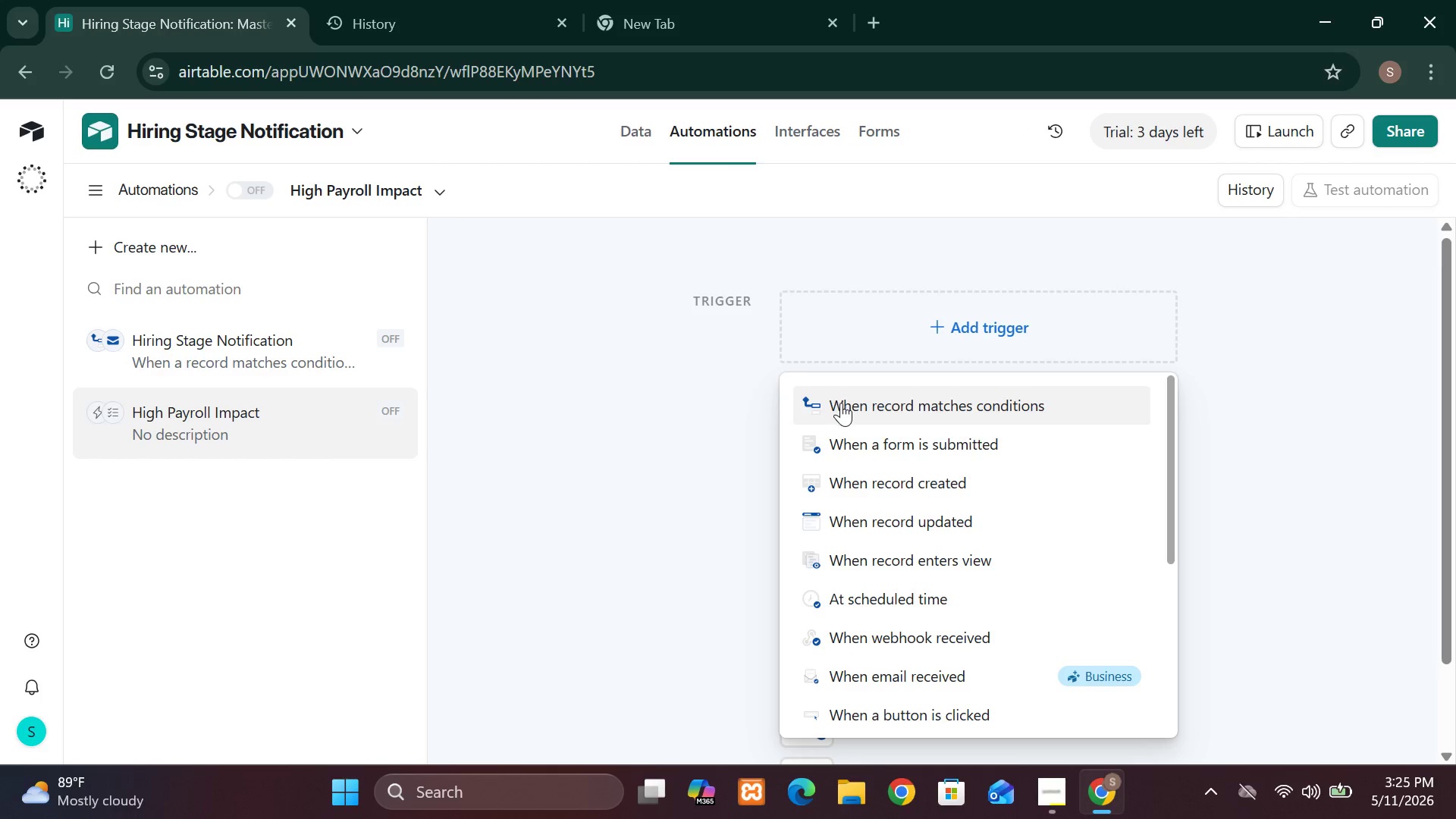 
left_click([843, 403])
 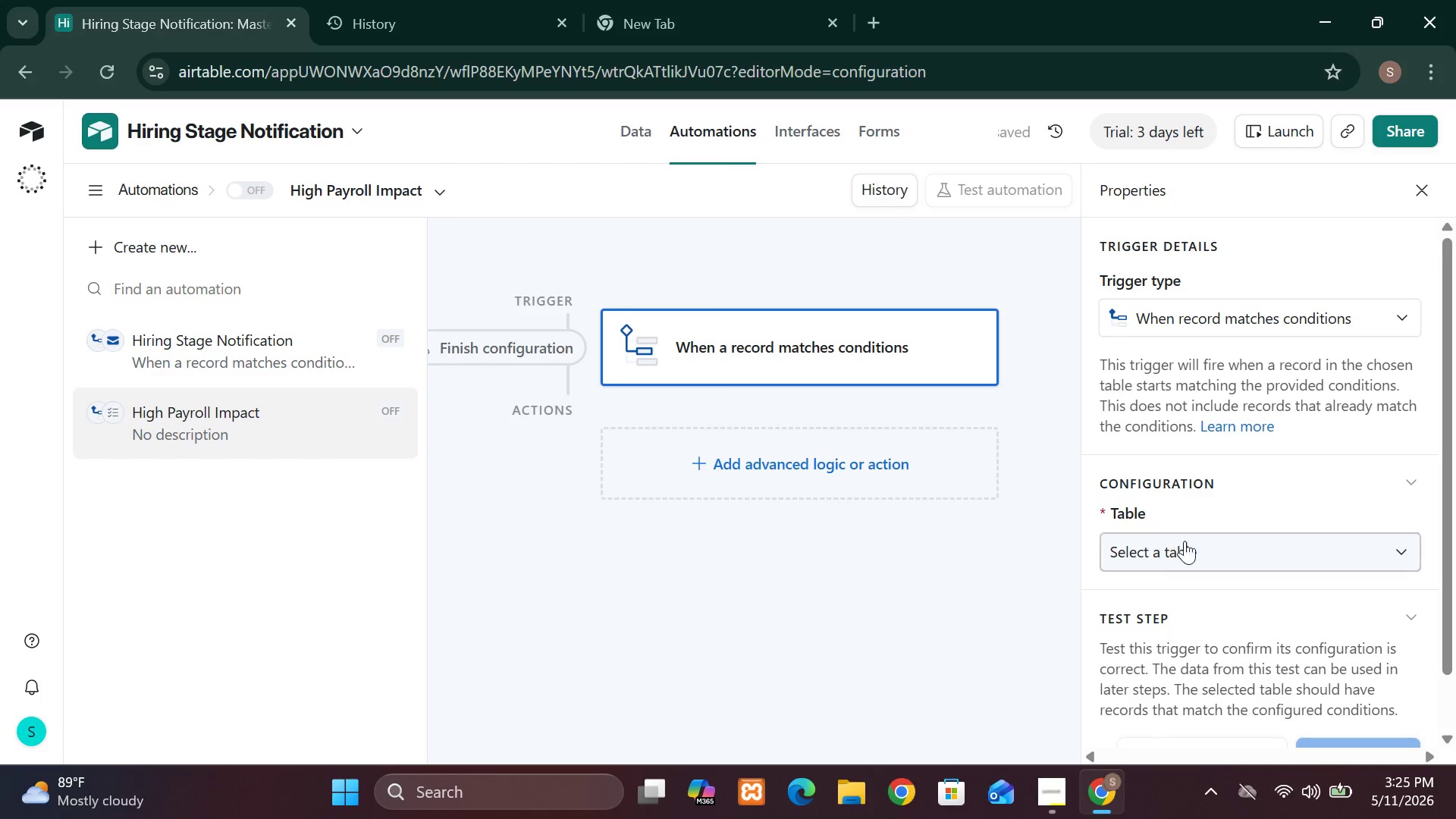 
left_click([1192, 548])
 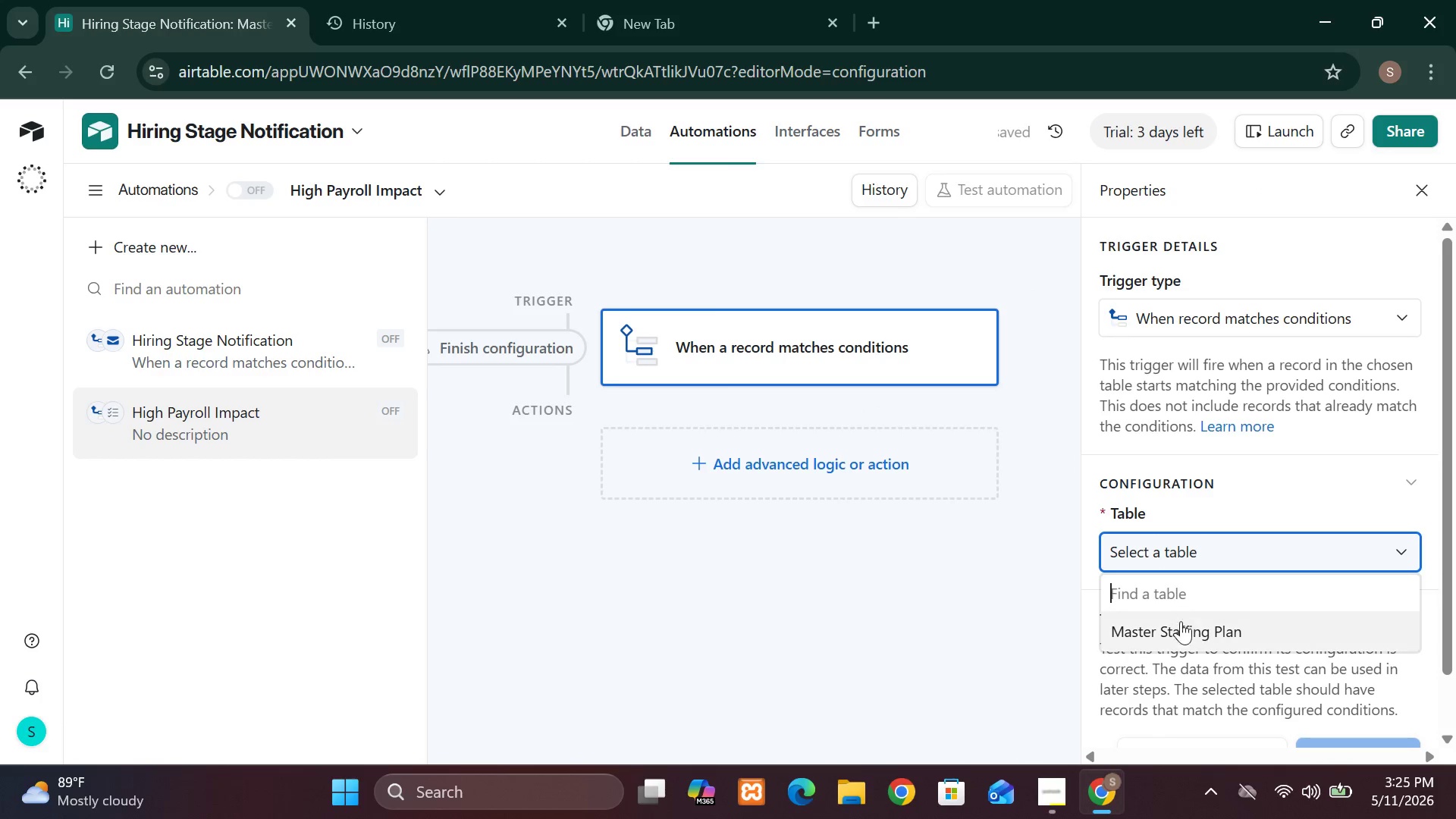 
left_click([1178, 626])
 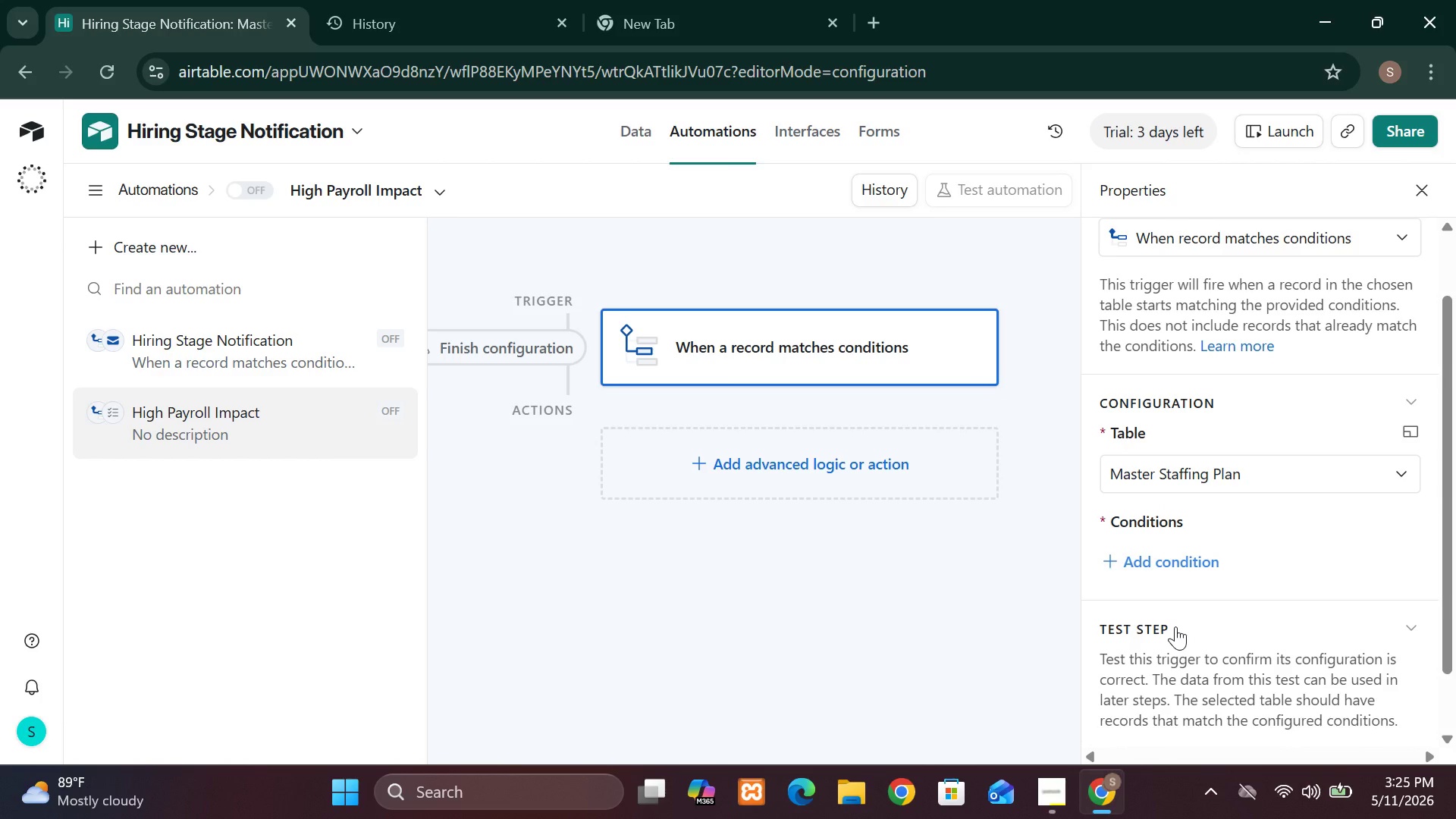 
wait(21.09)
 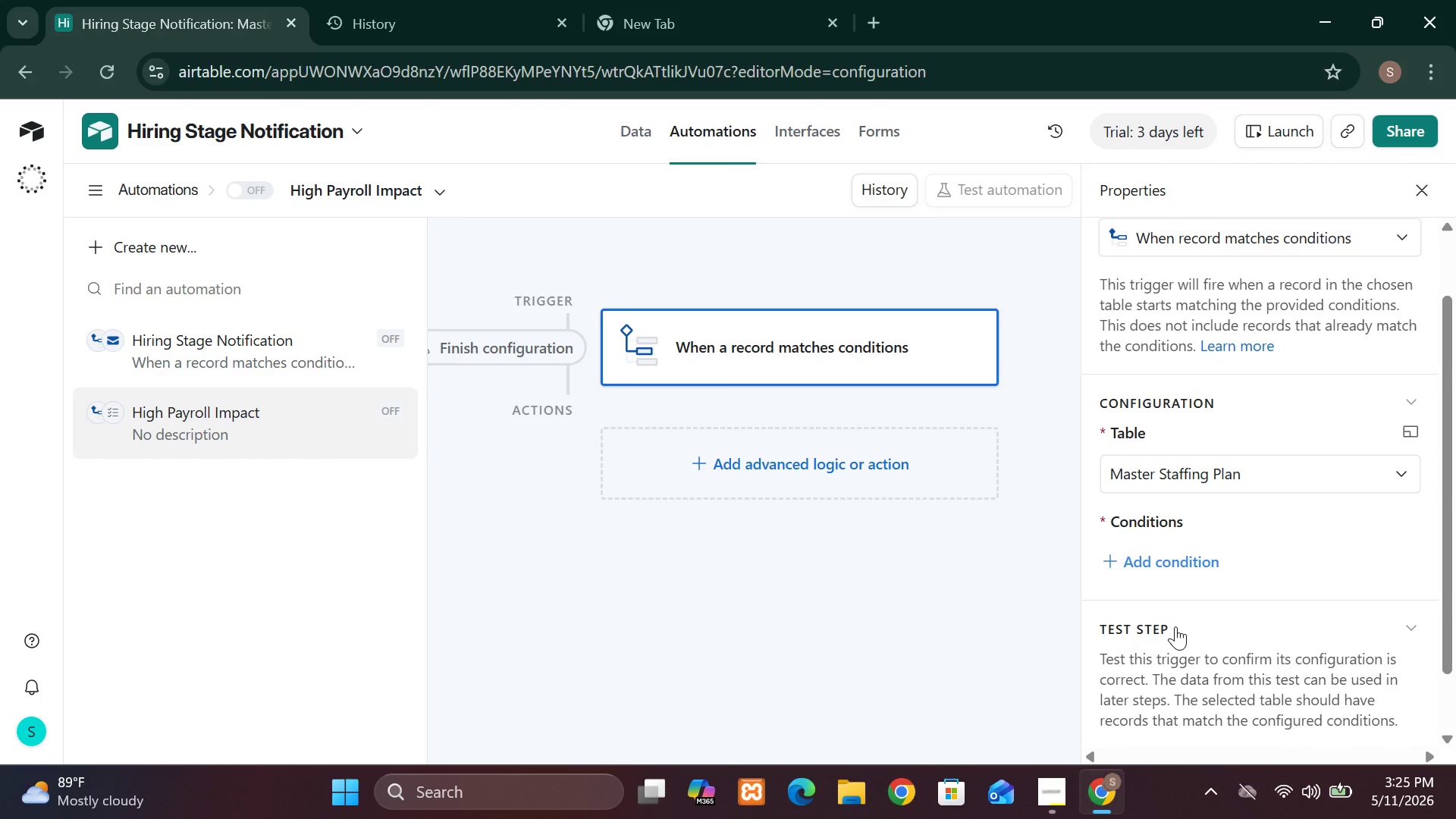 
left_click([1156, 576])
 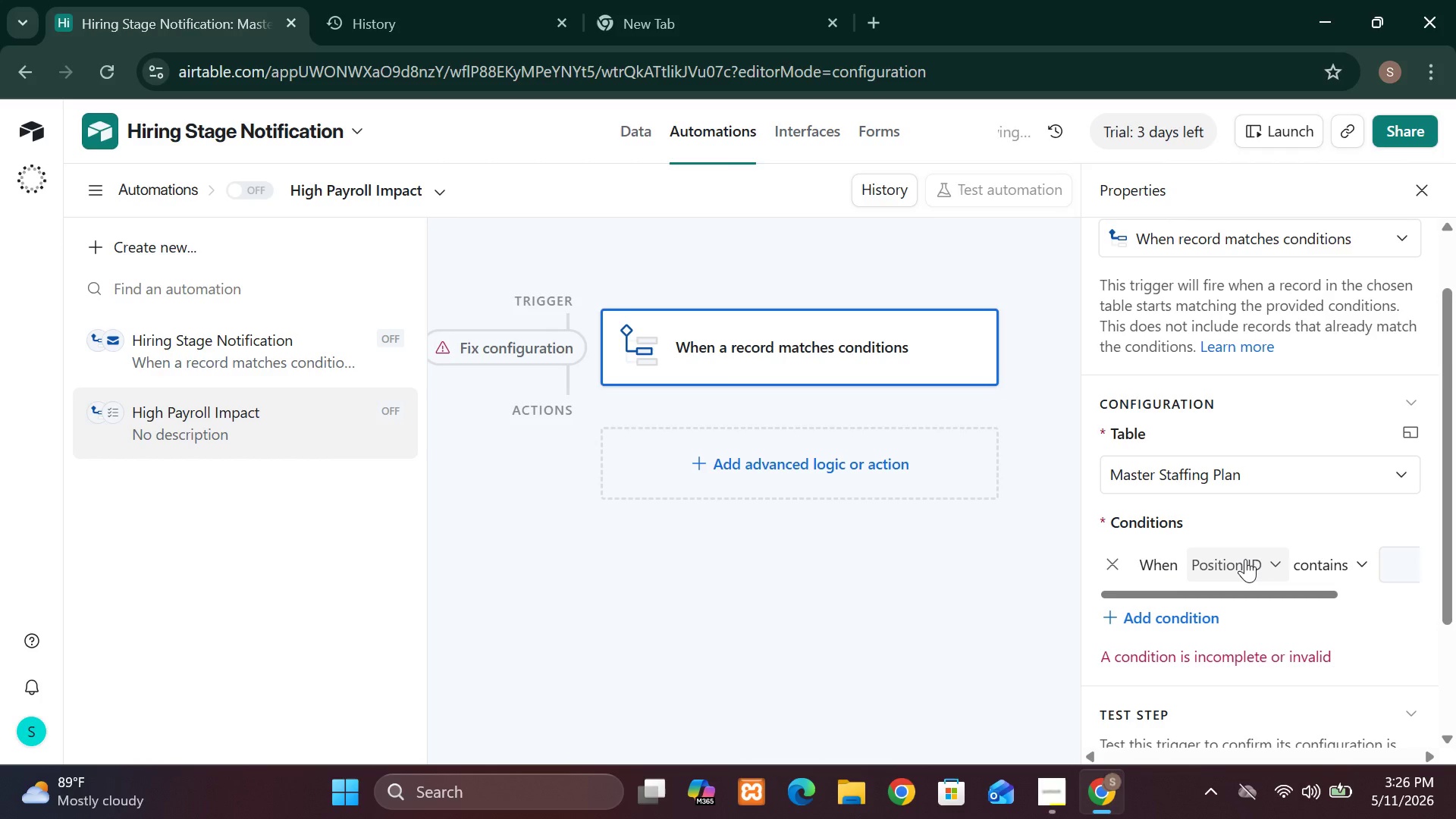 
left_click([1246, 559])
 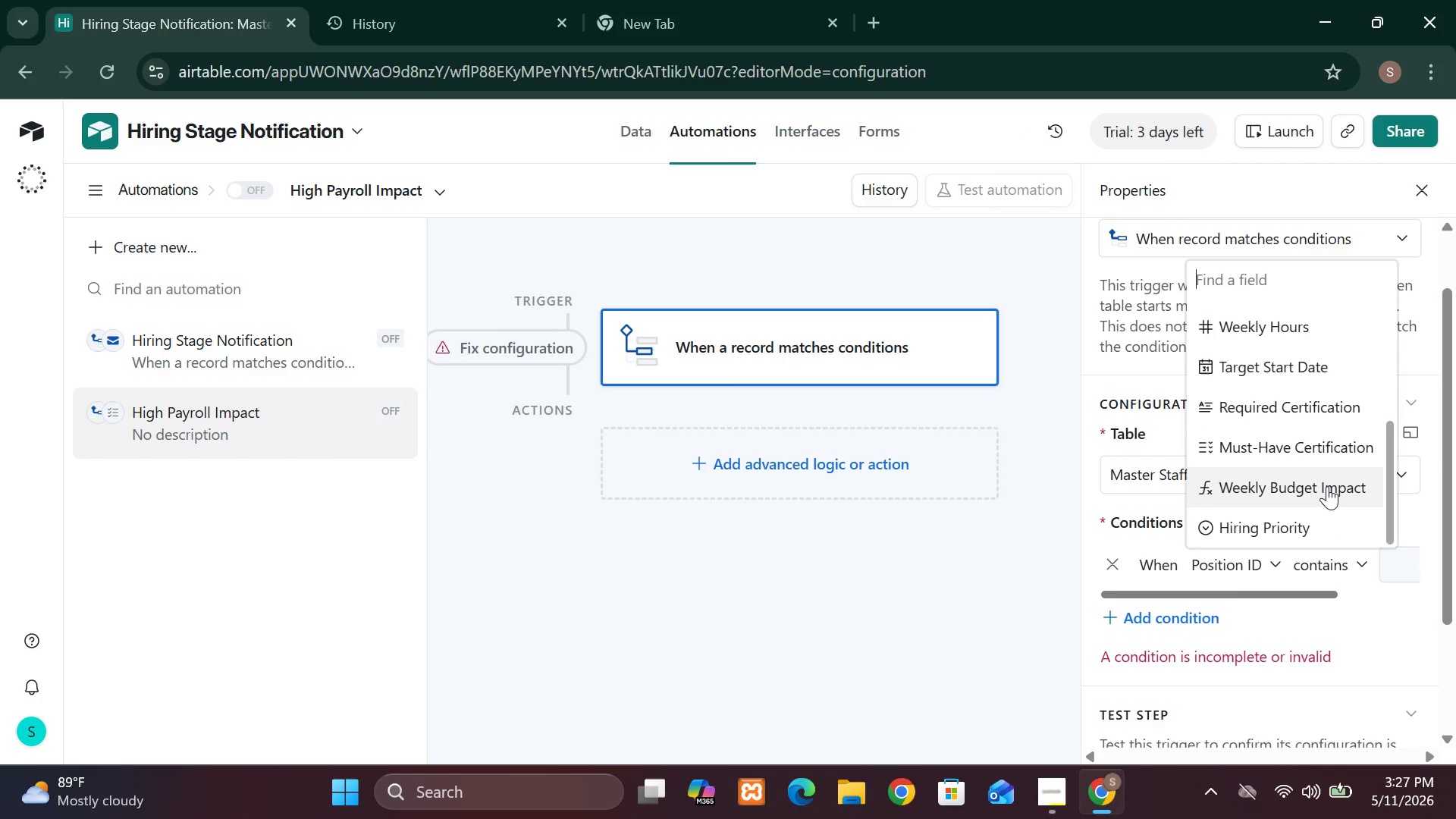 
wait(6.39)
 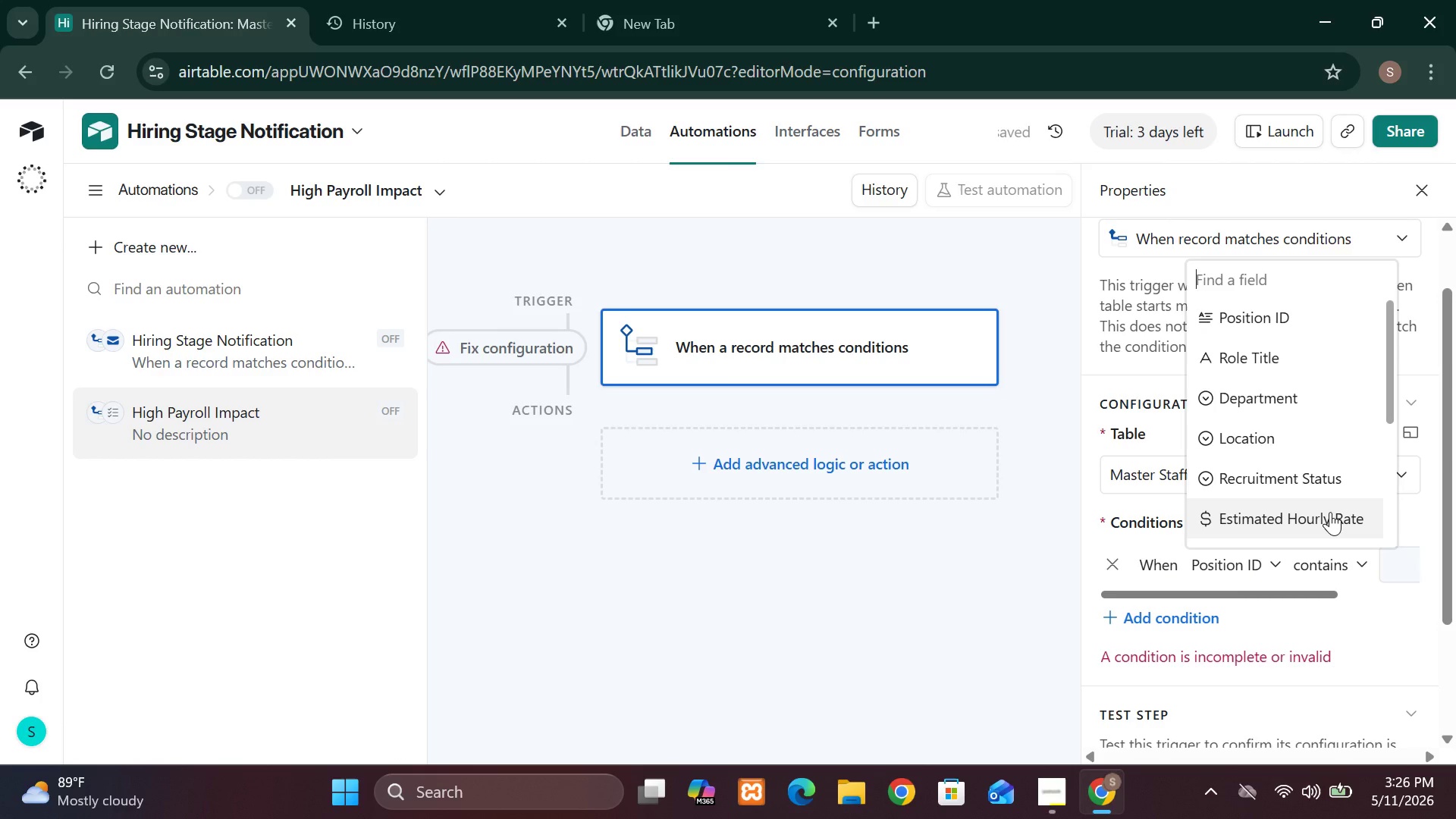 
left_click([1327, 486])
 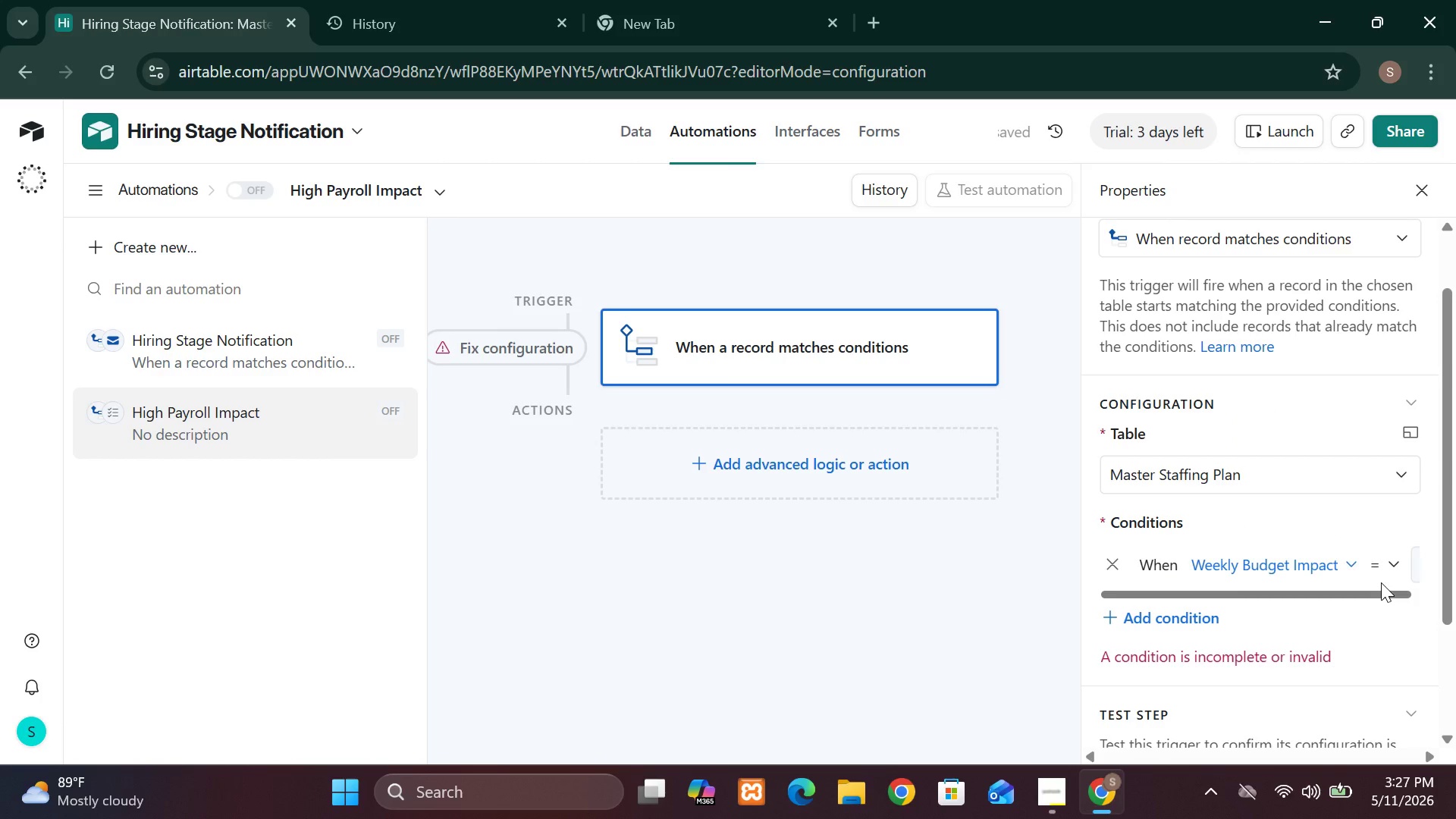 
left_click([1380, 563])
 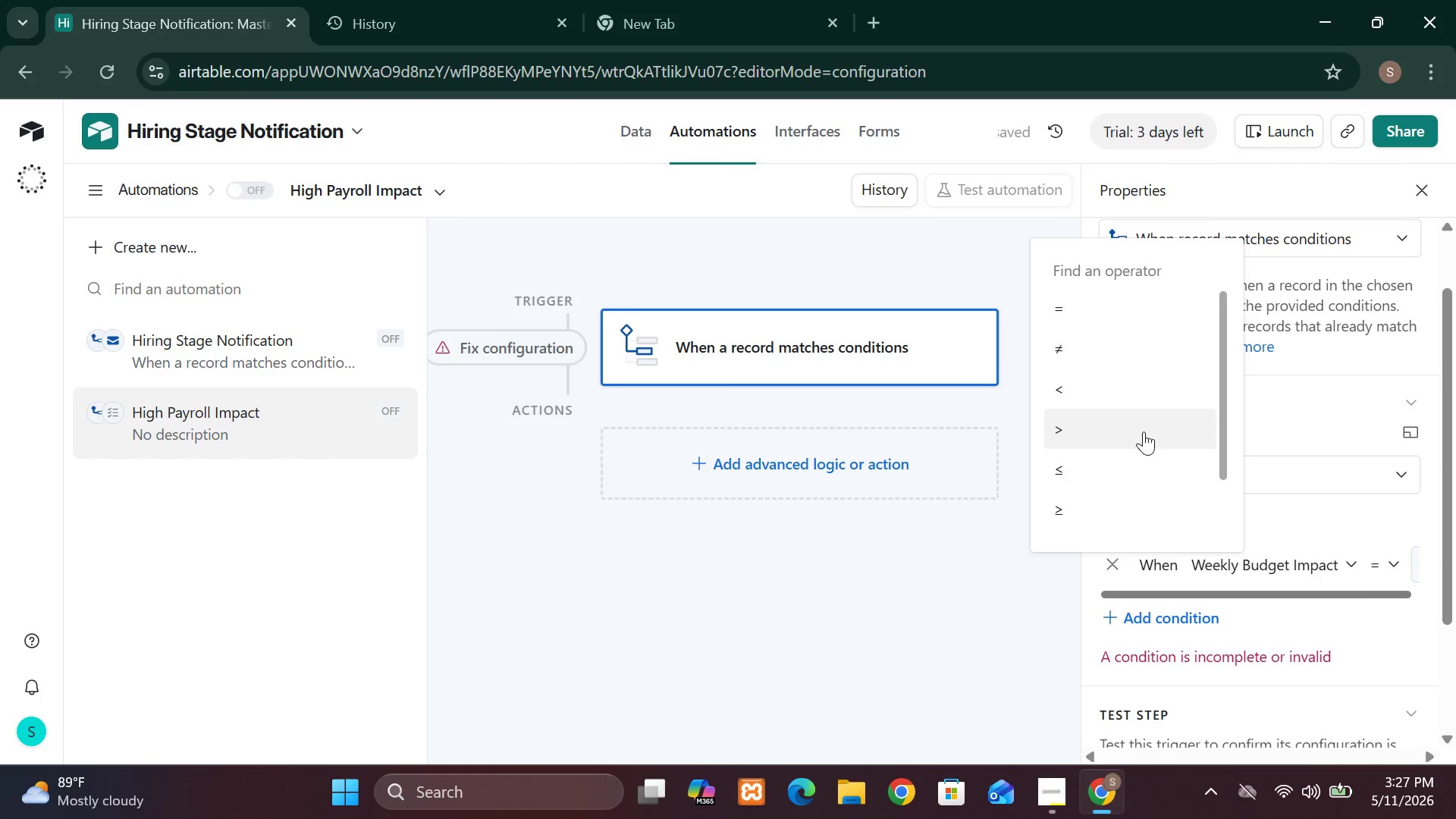 
left_click([1144, 431])
 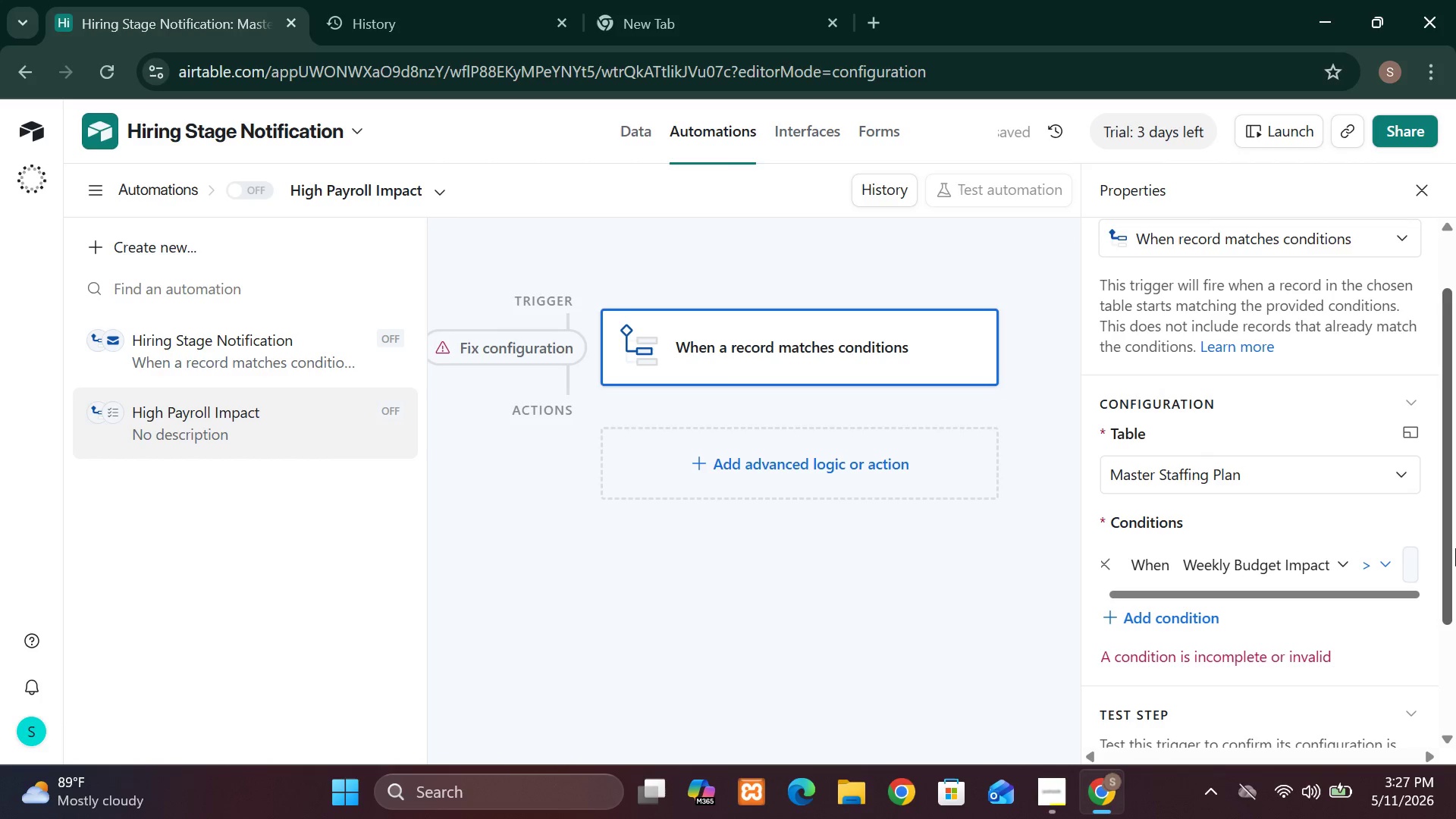 
left_click([1412, 568])
 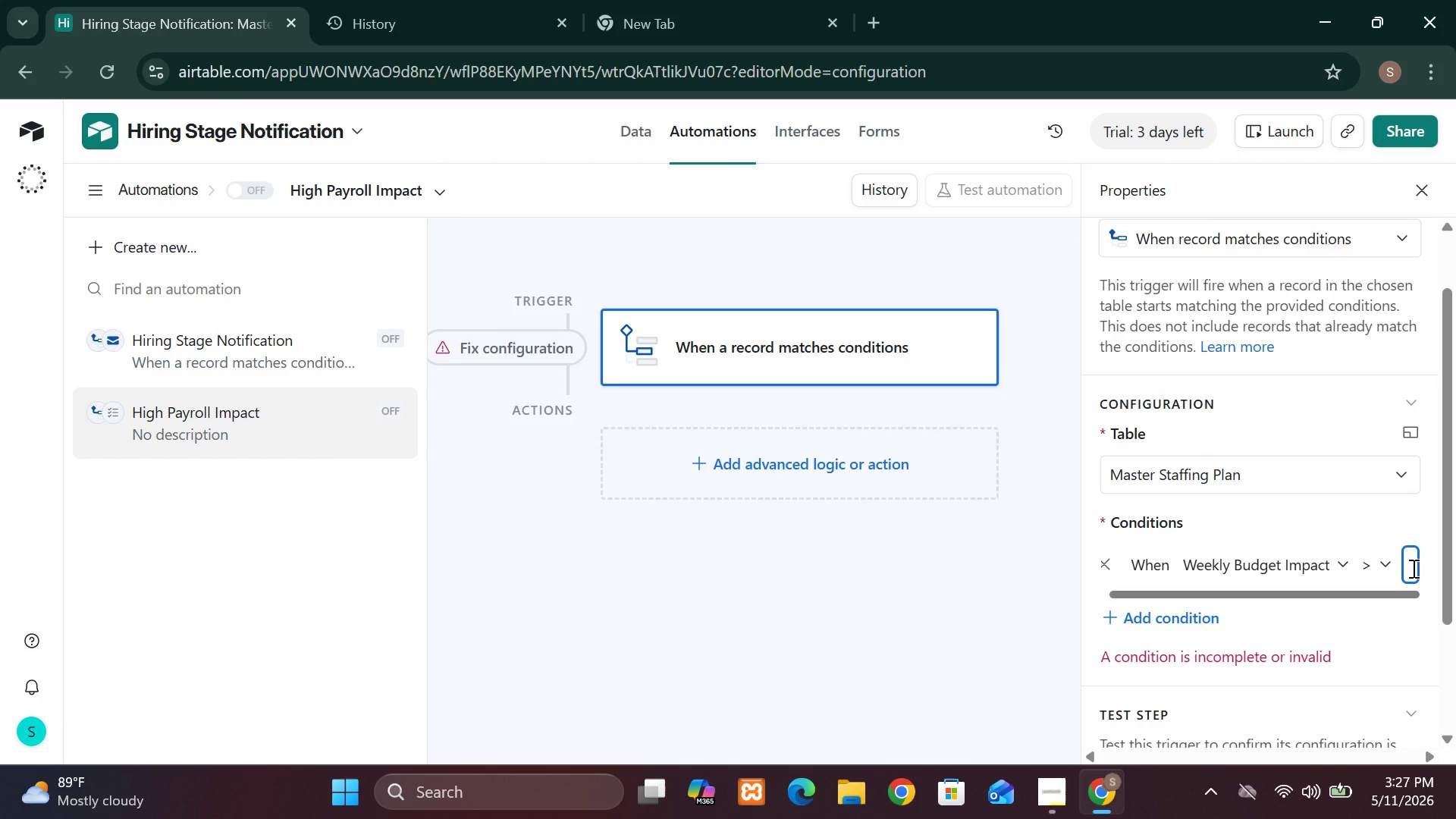 
key(7)
 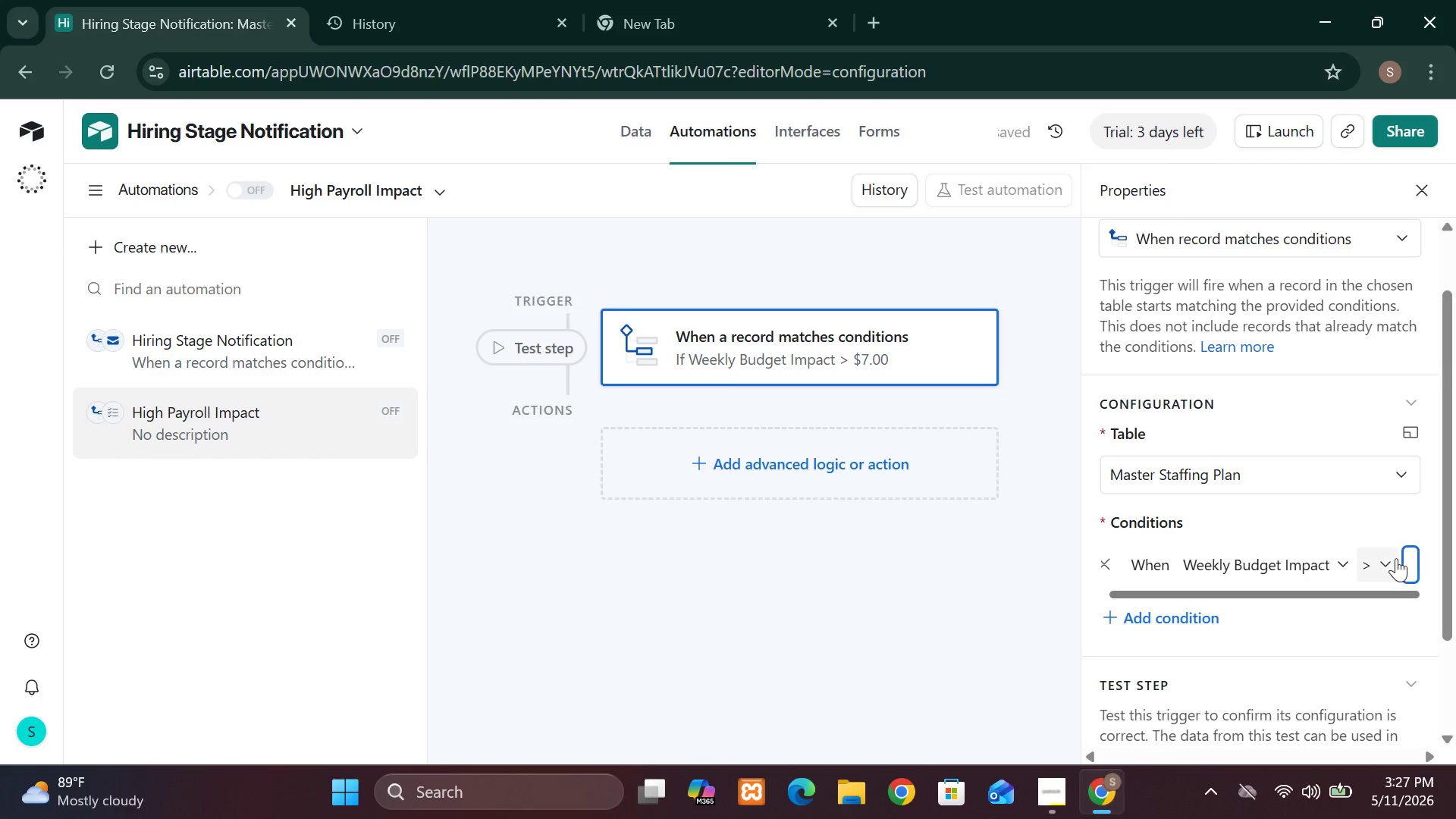 
left_click([1393, 558])
 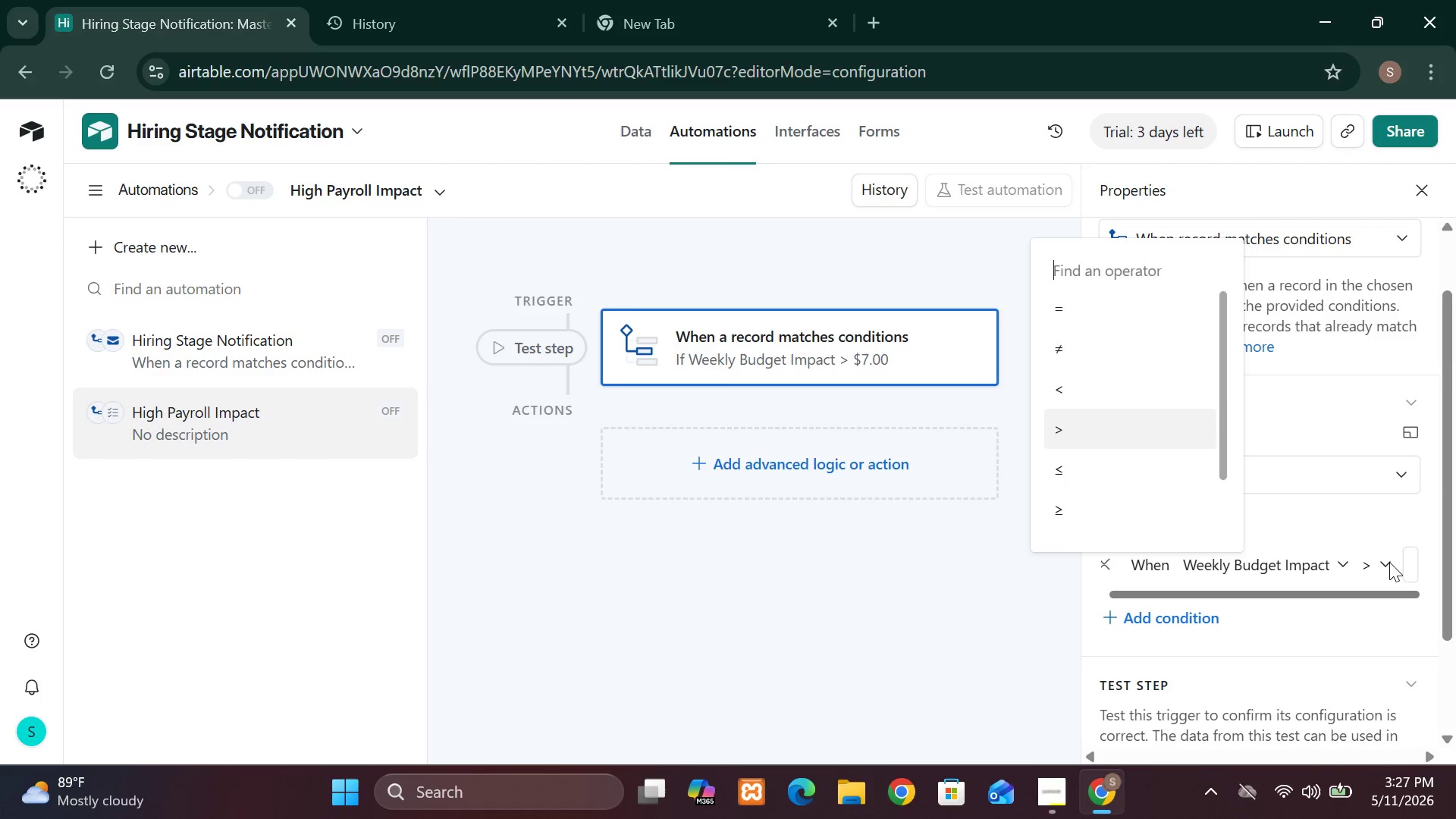 
wait(5.16)
 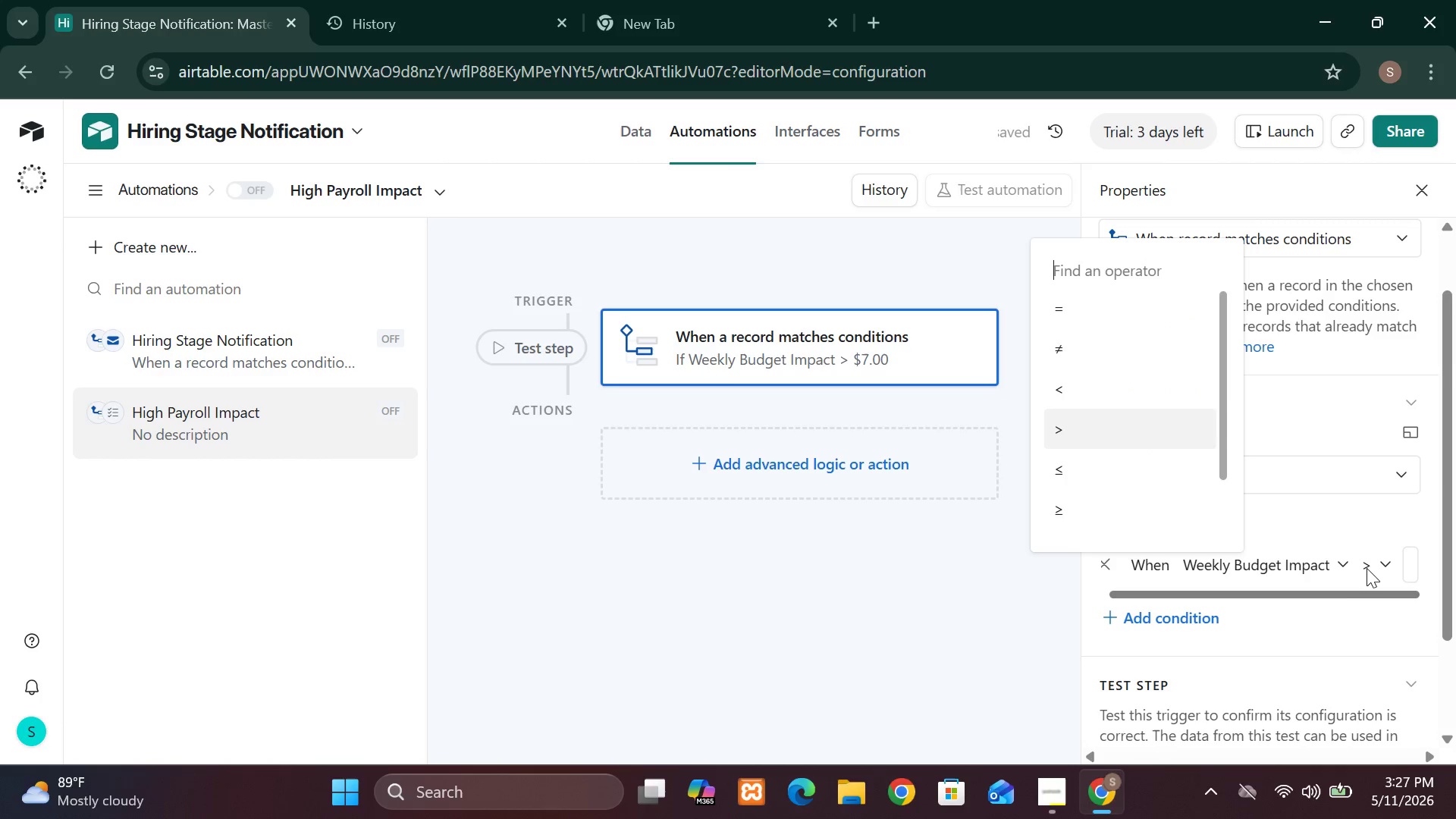 
double_click([1413, 562])
 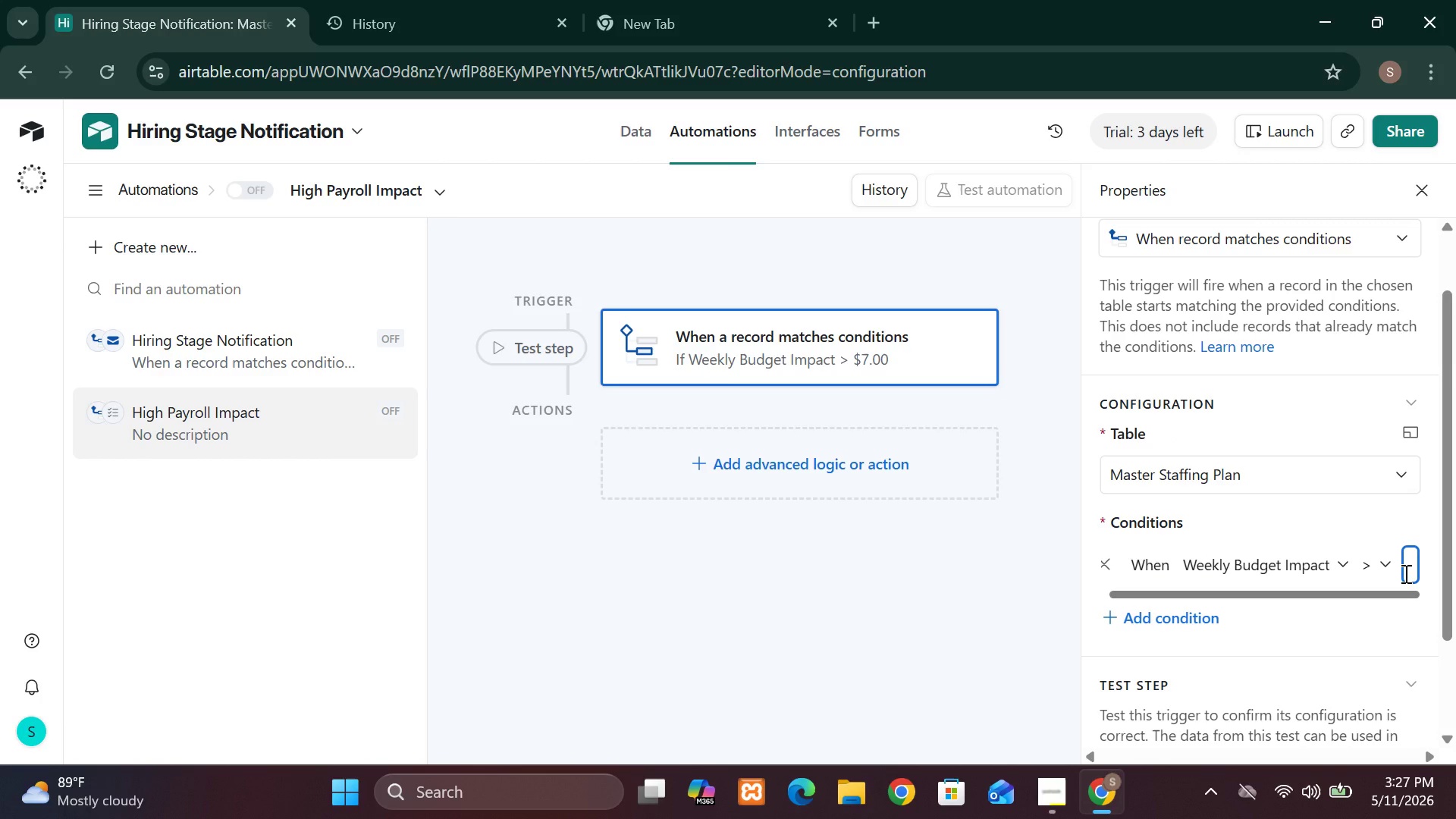 
type(70-0)
 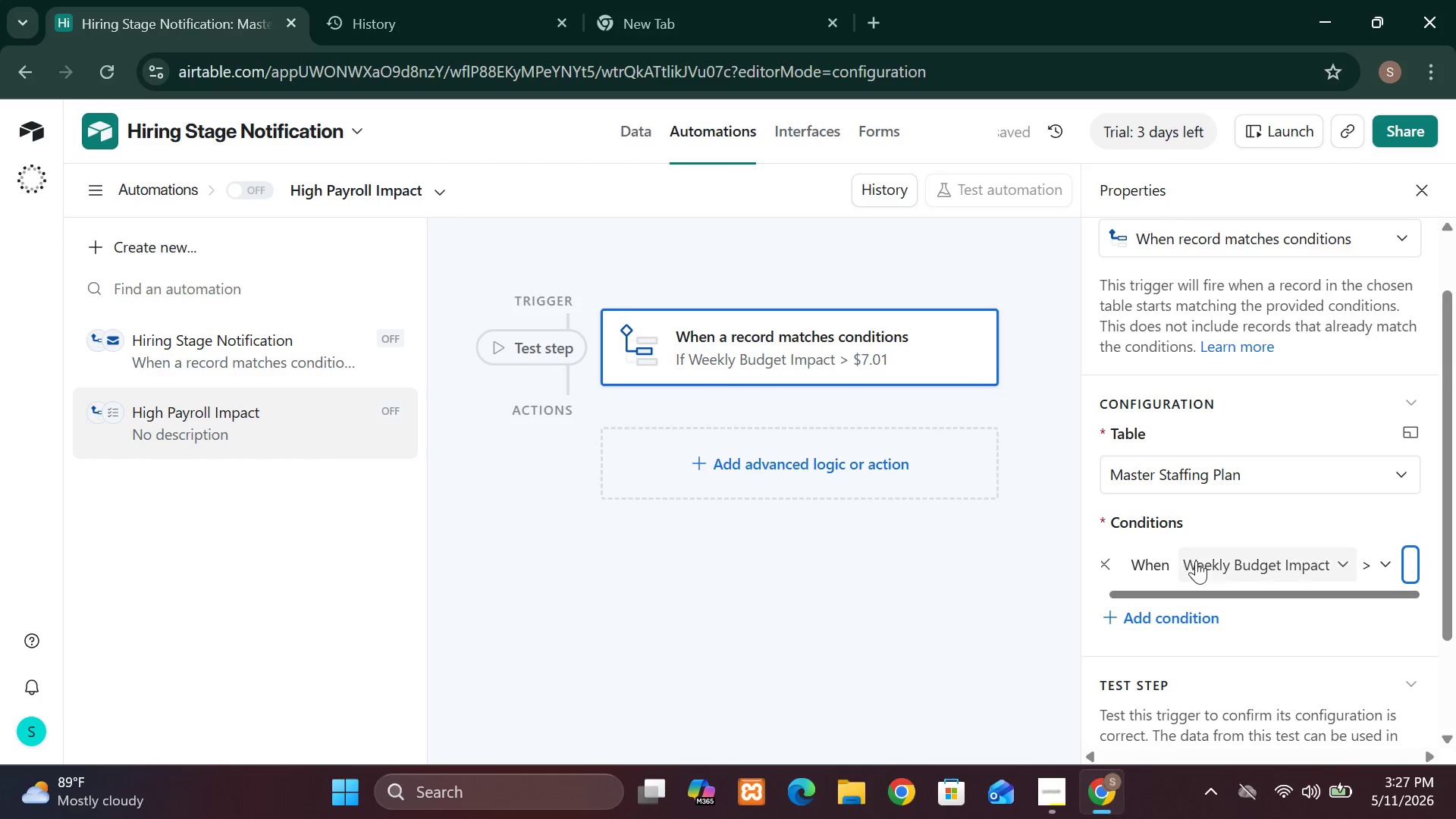 
wait(9.16)
 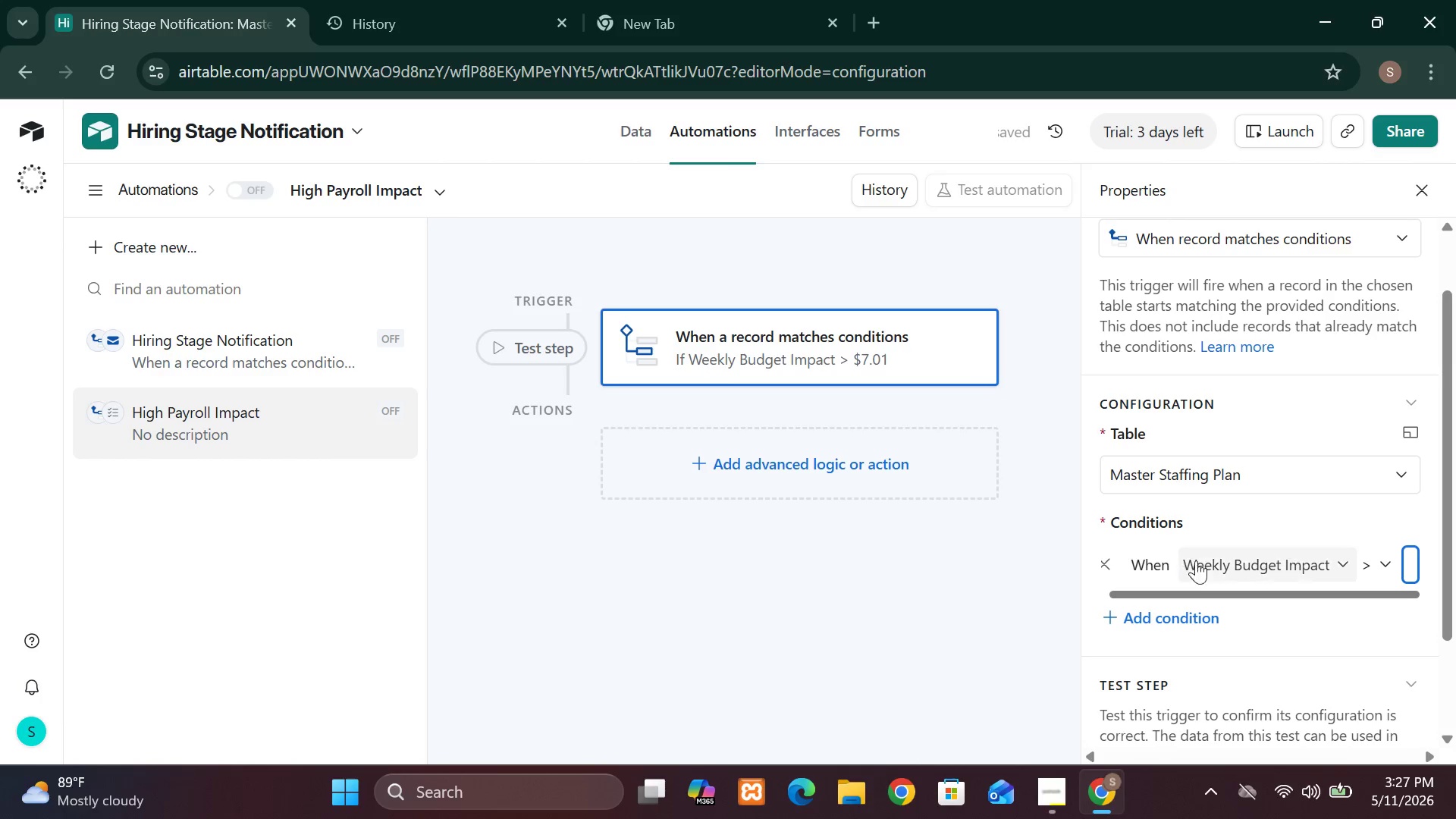 
double_click([1406, 567])
 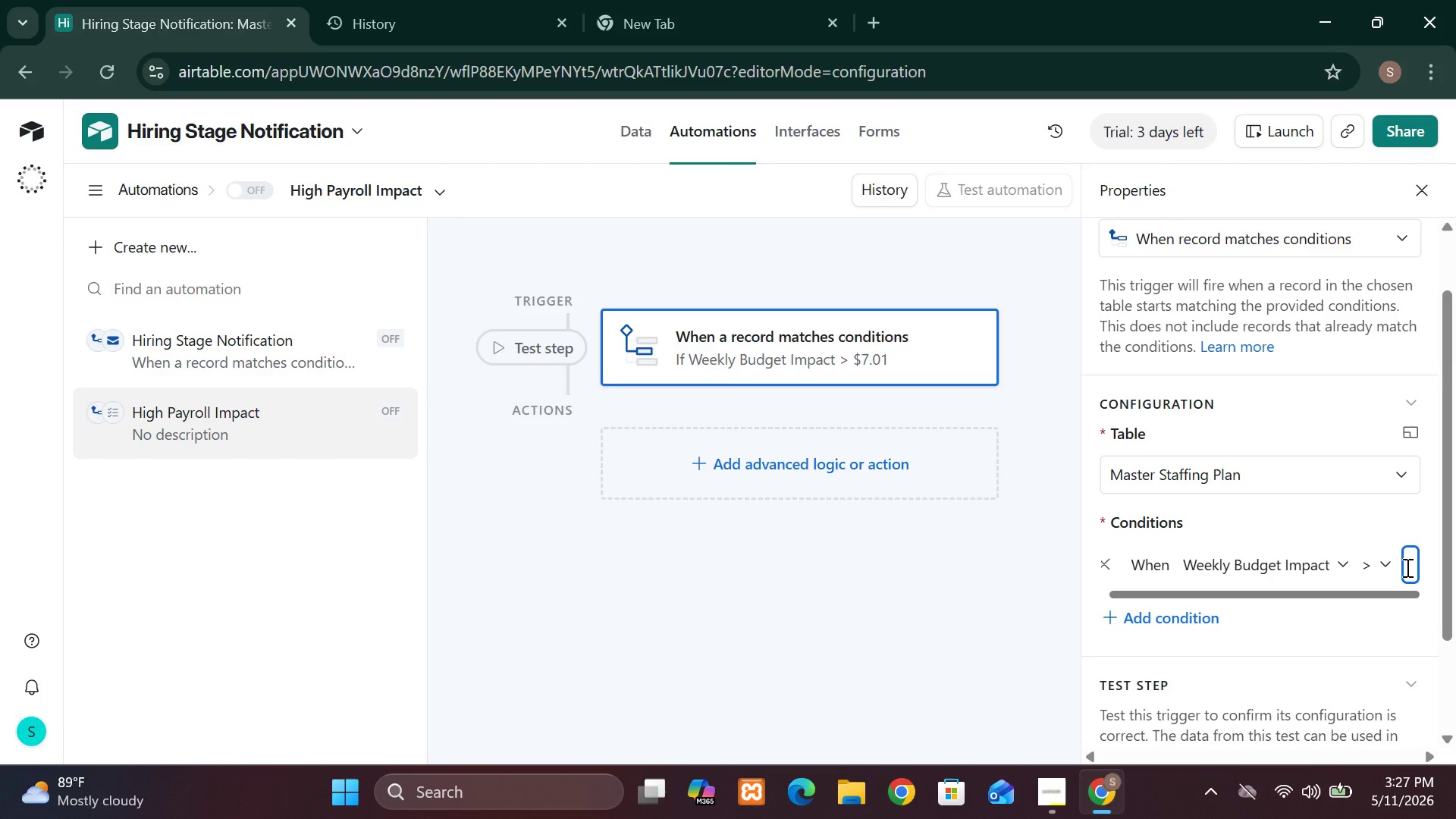 
triple_click([1406, 567])
 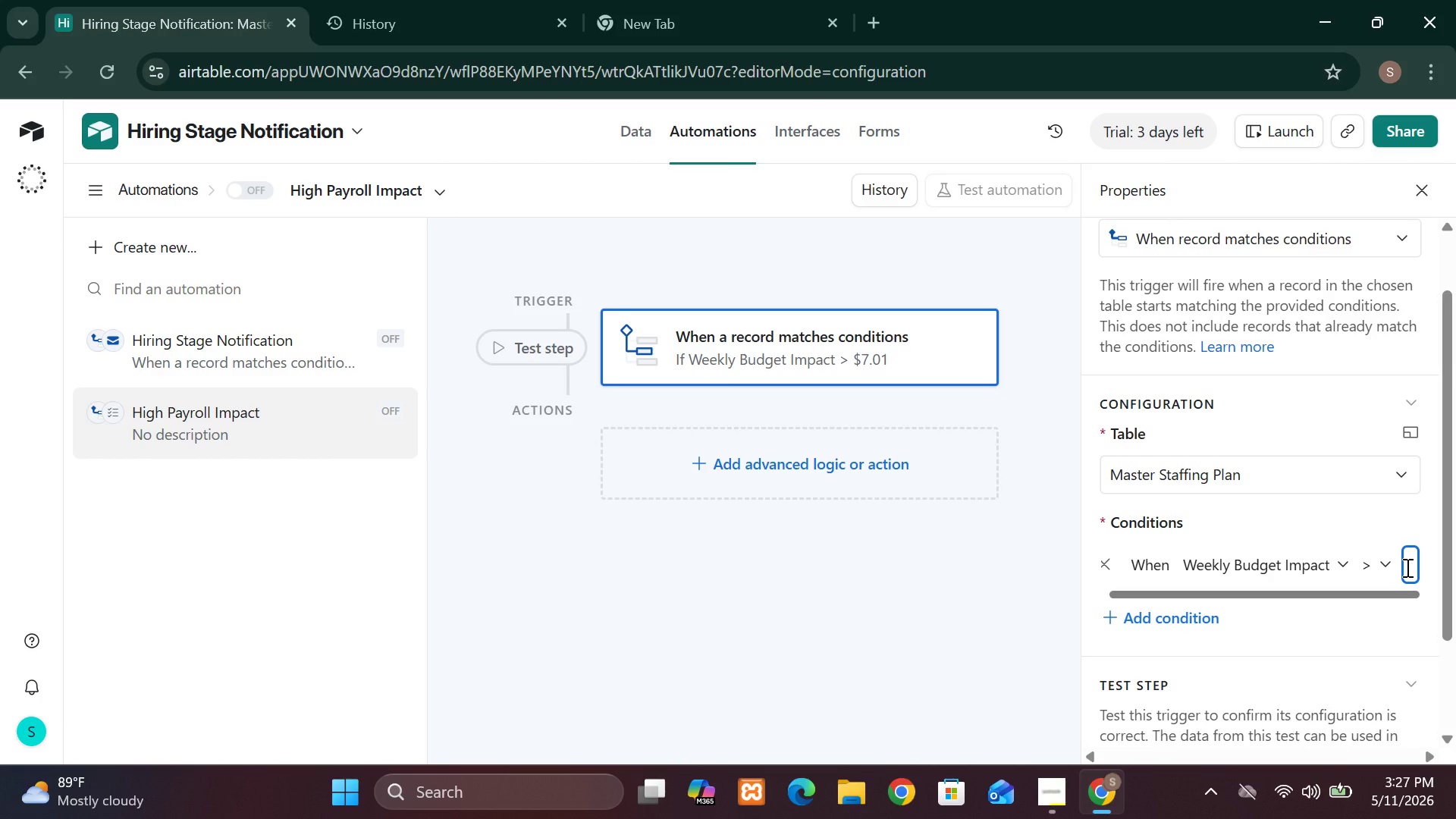 
triple_click([1406, 567])
 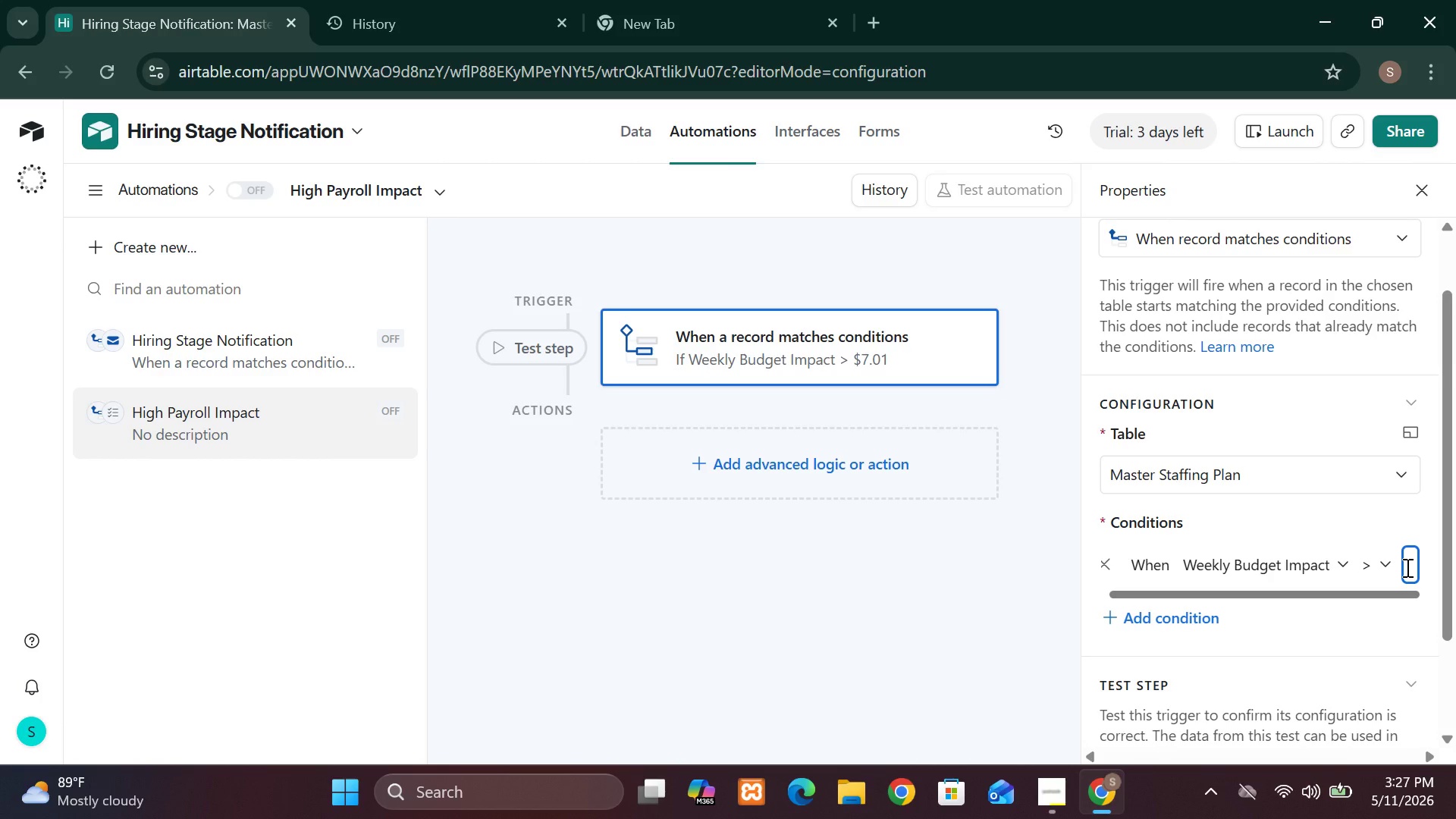 
triple_click([1406, 567])
 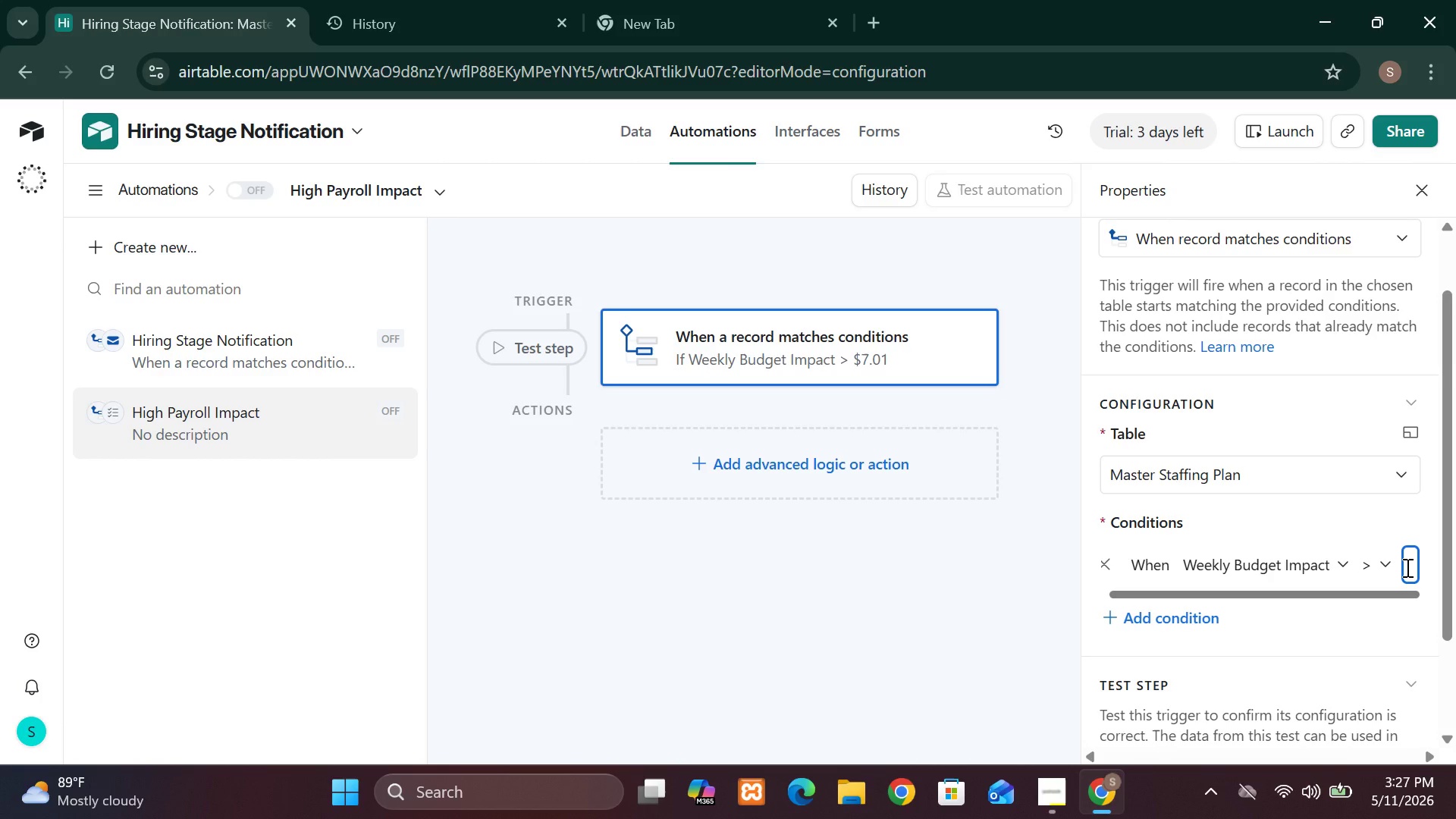 
triple_click([1406, 567])
 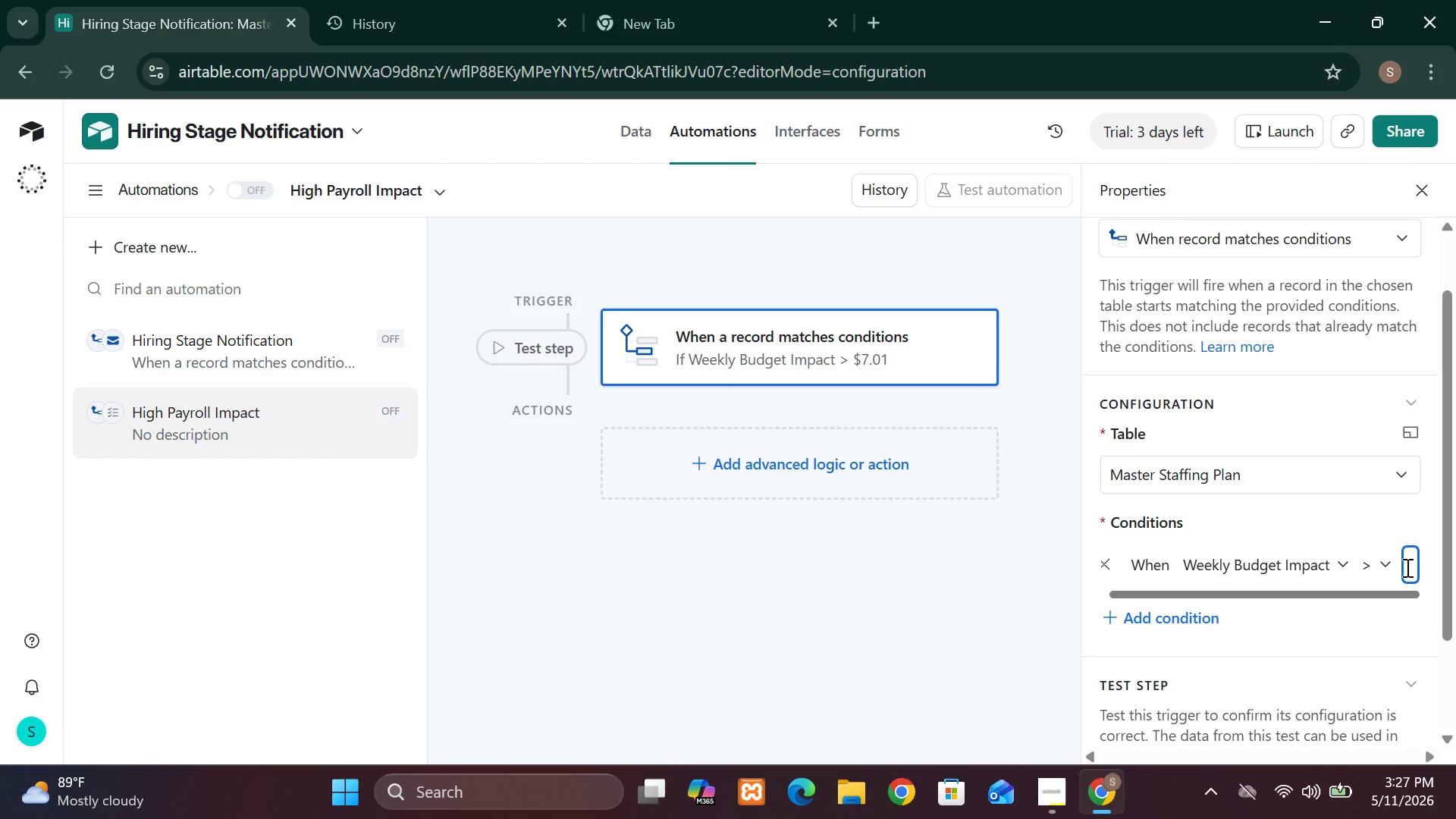 
triple_click([1406, 567])
 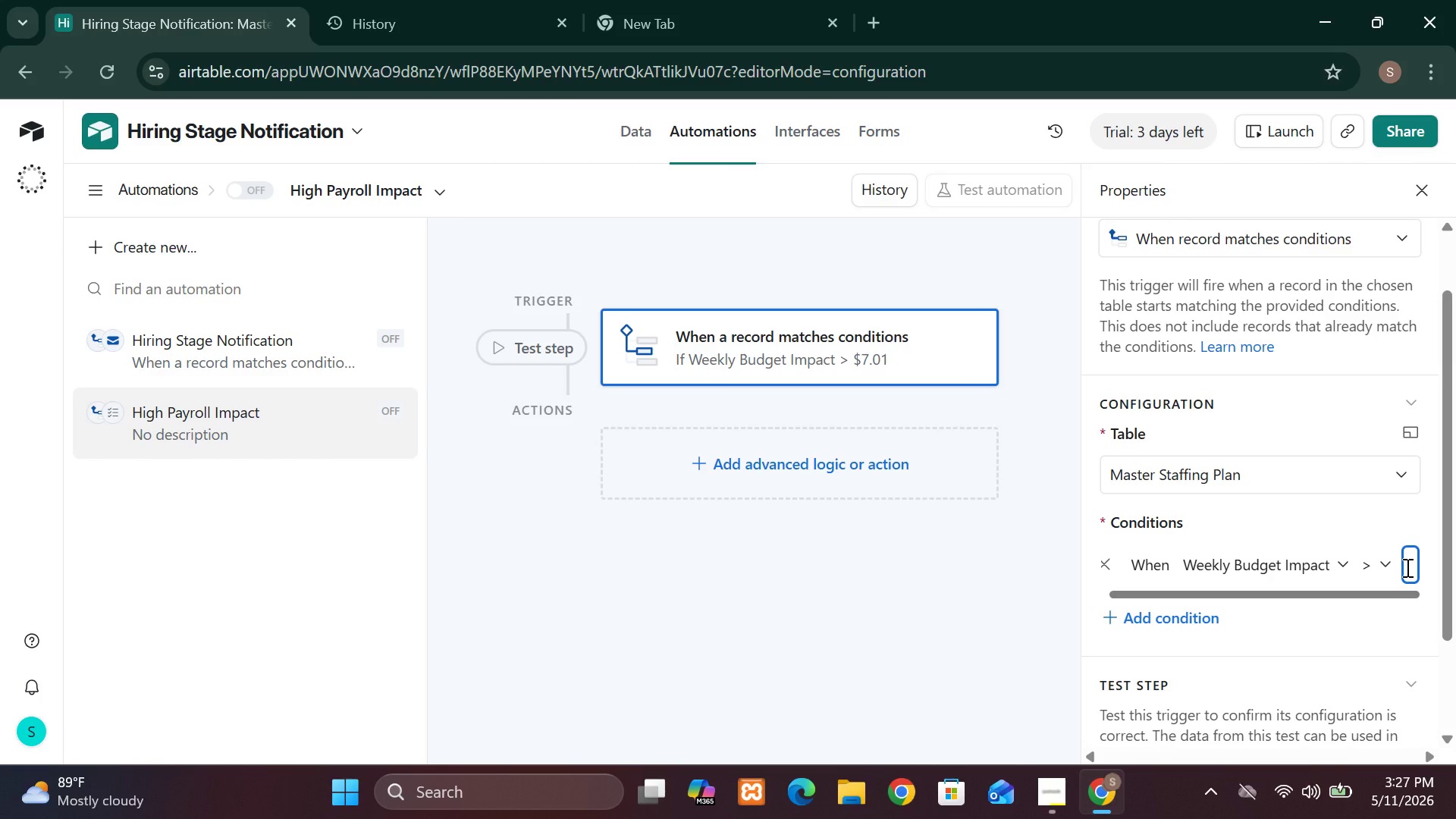 
triple_click([1406, 567])
 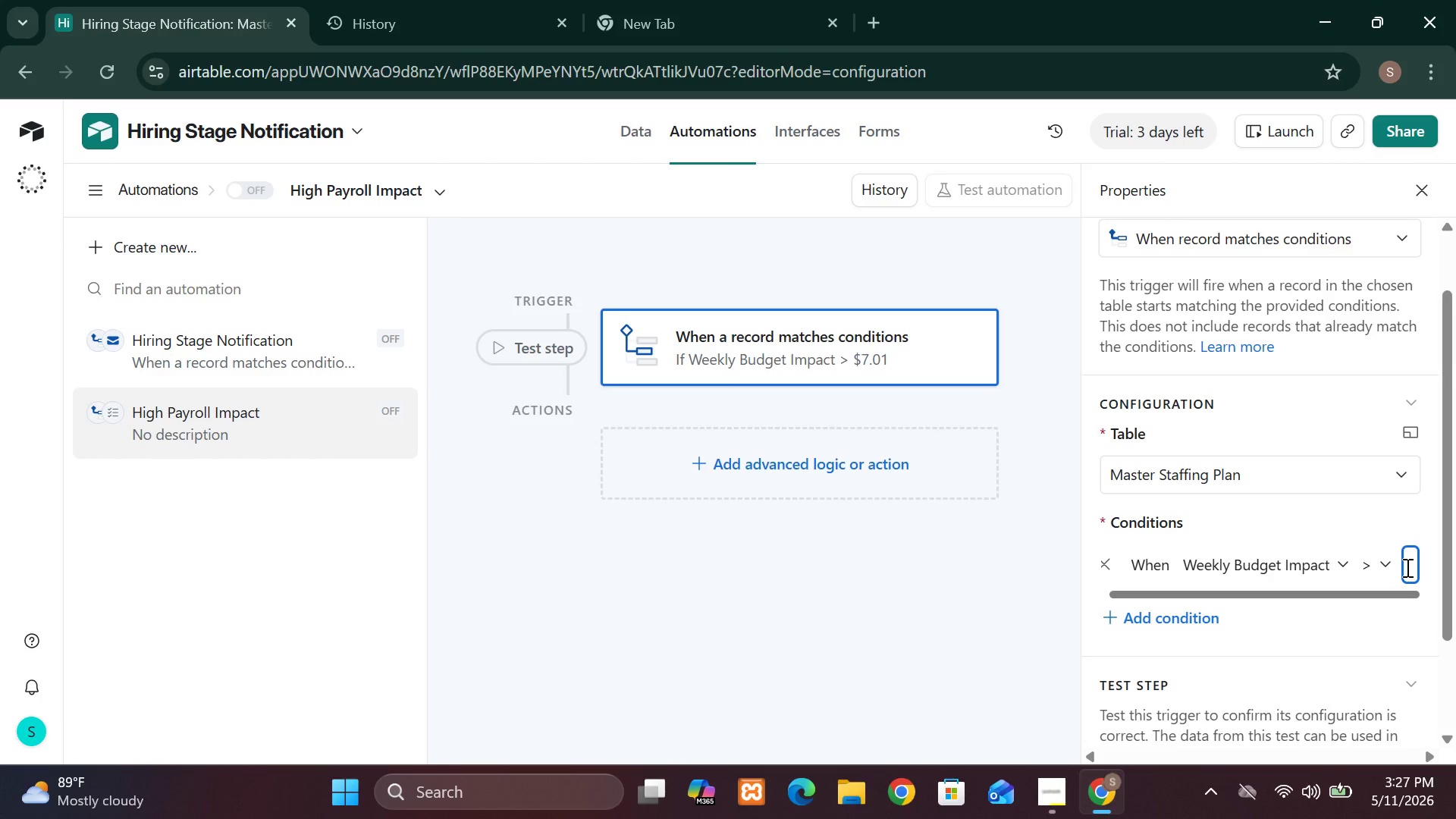 
triple_click([1406, 567])
 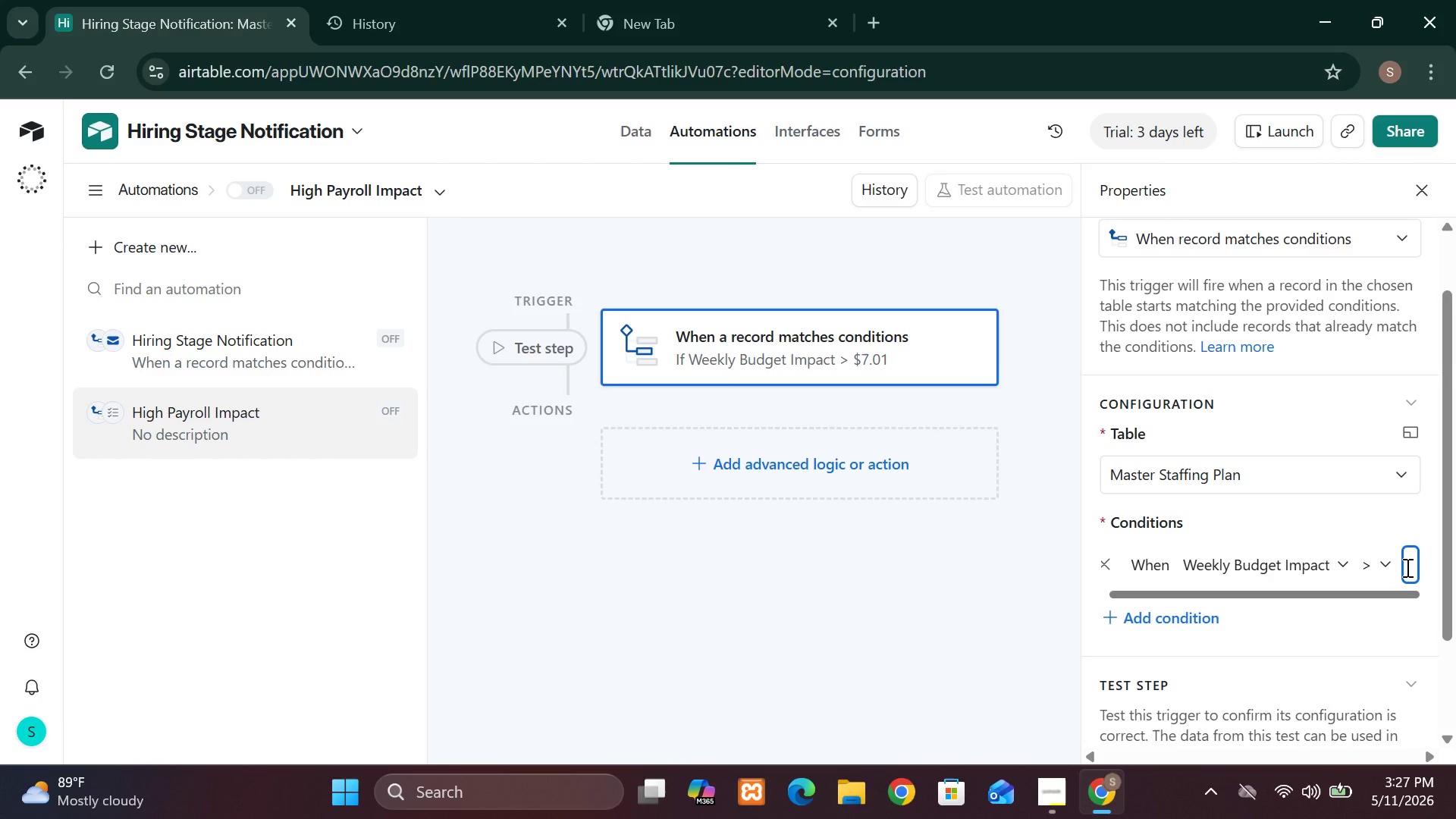 
triple_click([1406, 567])
 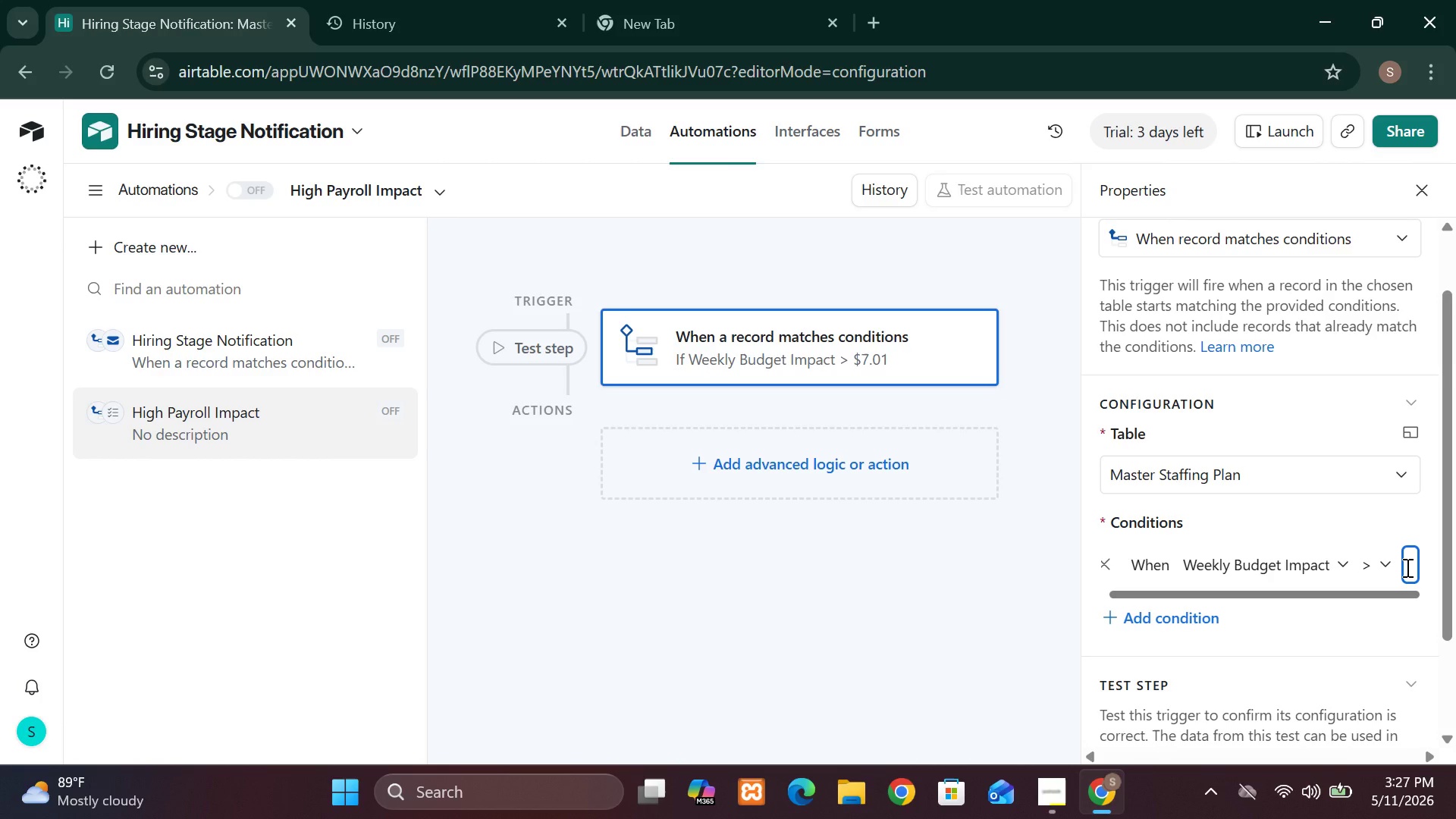 
triple_click([1406, 567])
 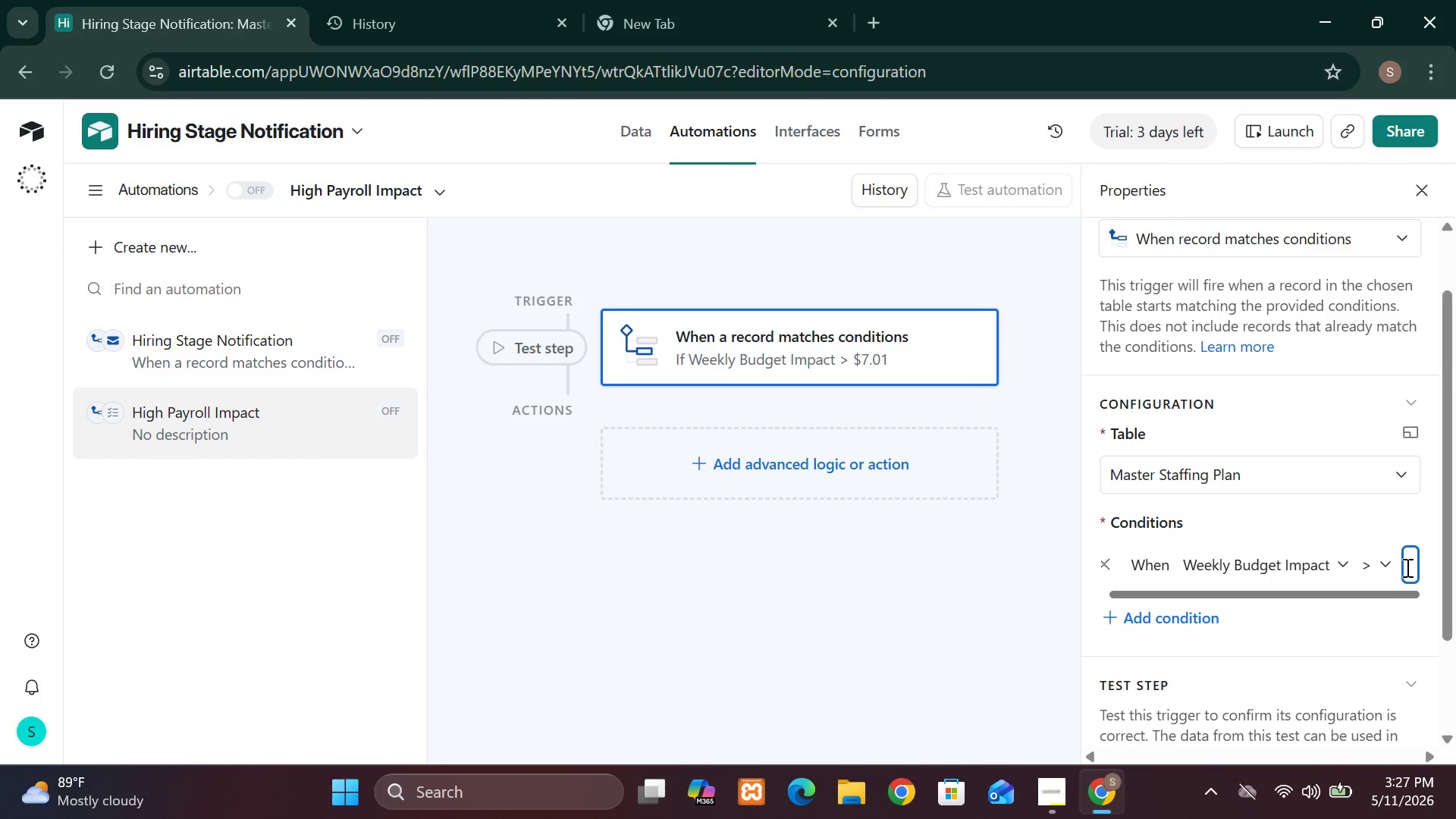 
left_click_drag(start_coordinate=[1406, 567], to_coordinate=[1372, 551])
 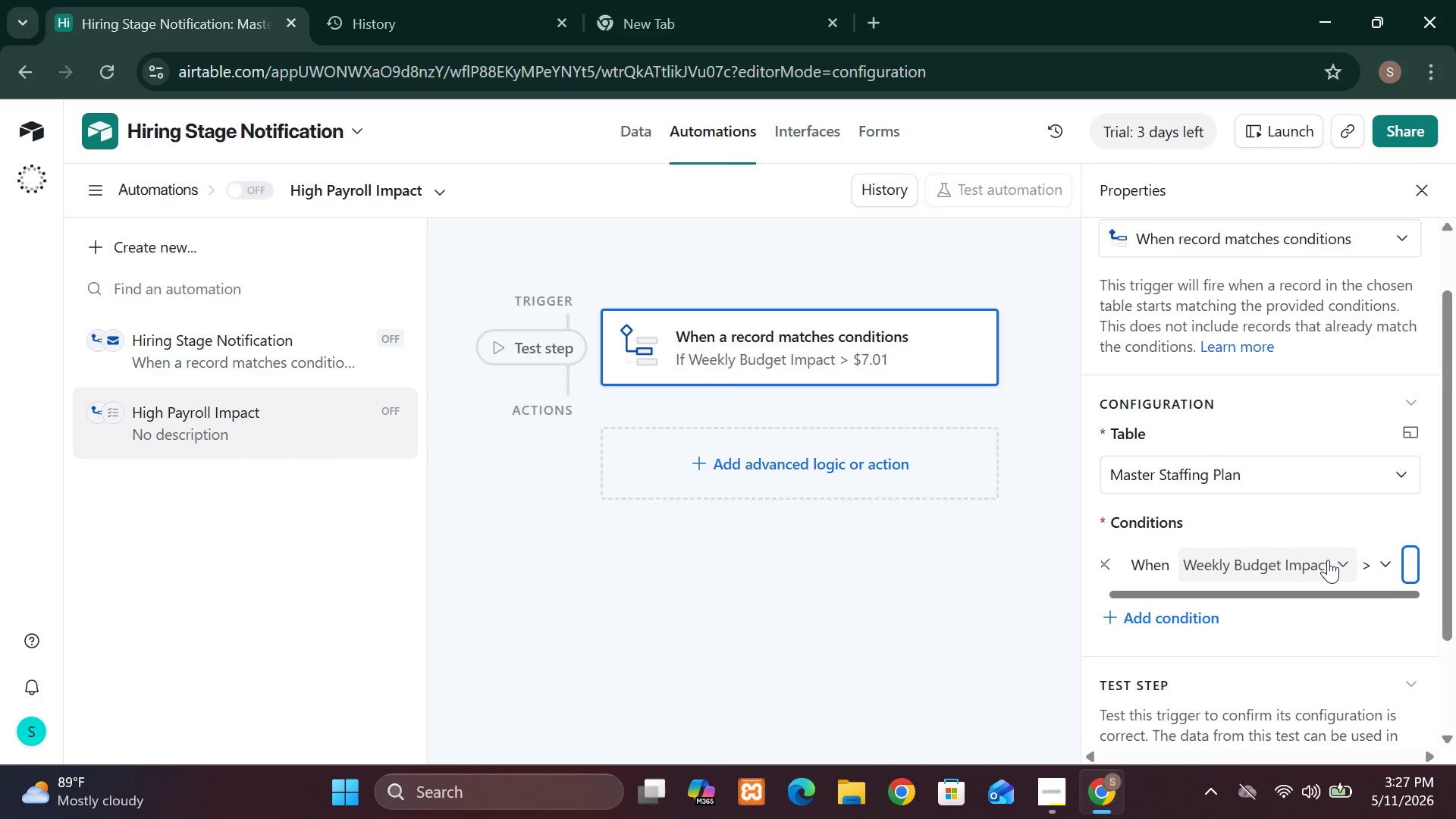 
left_click([1328, 560])
 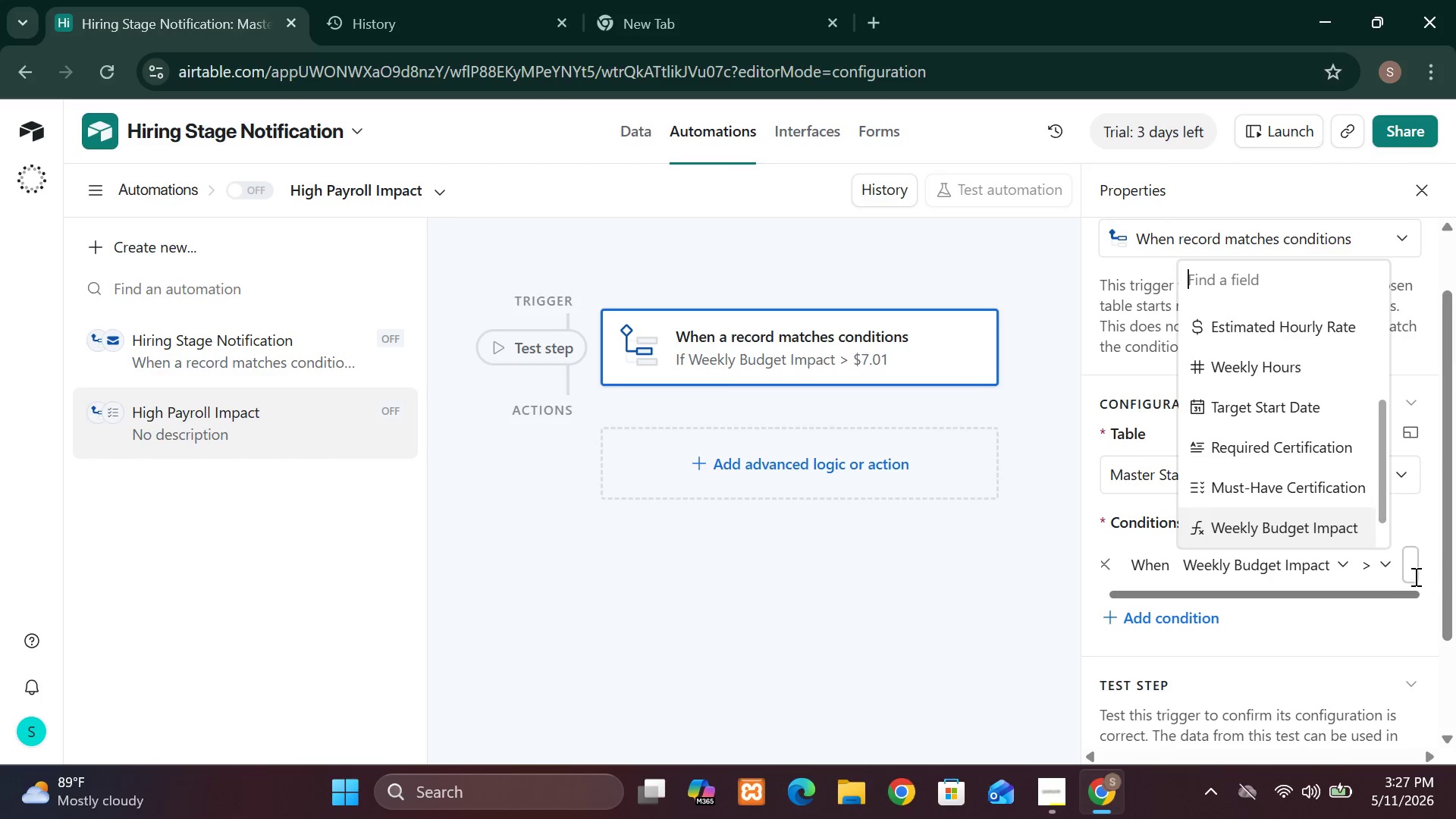 
double_click([1413, 567])
 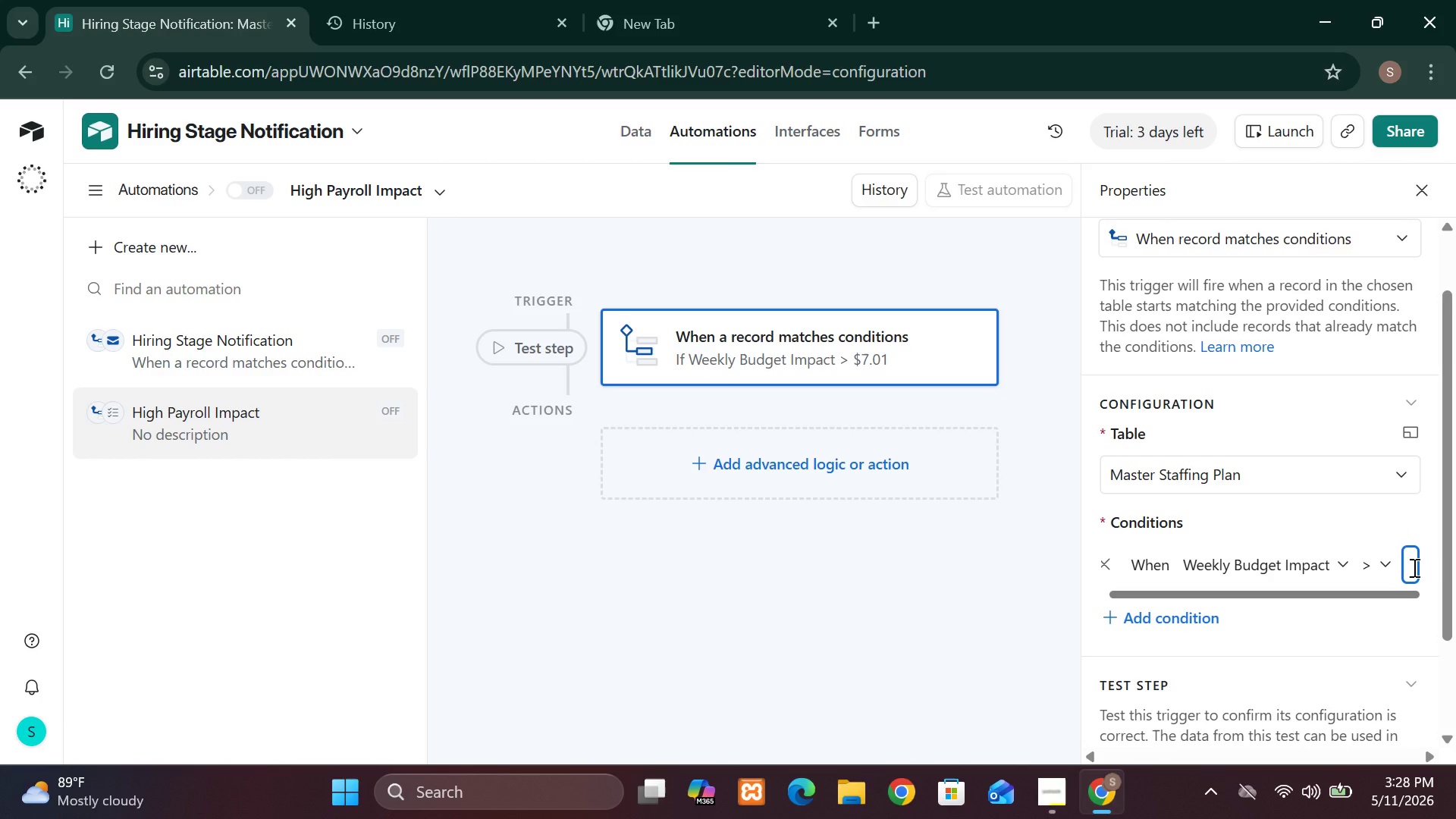 
triple_click([1413, 567])
 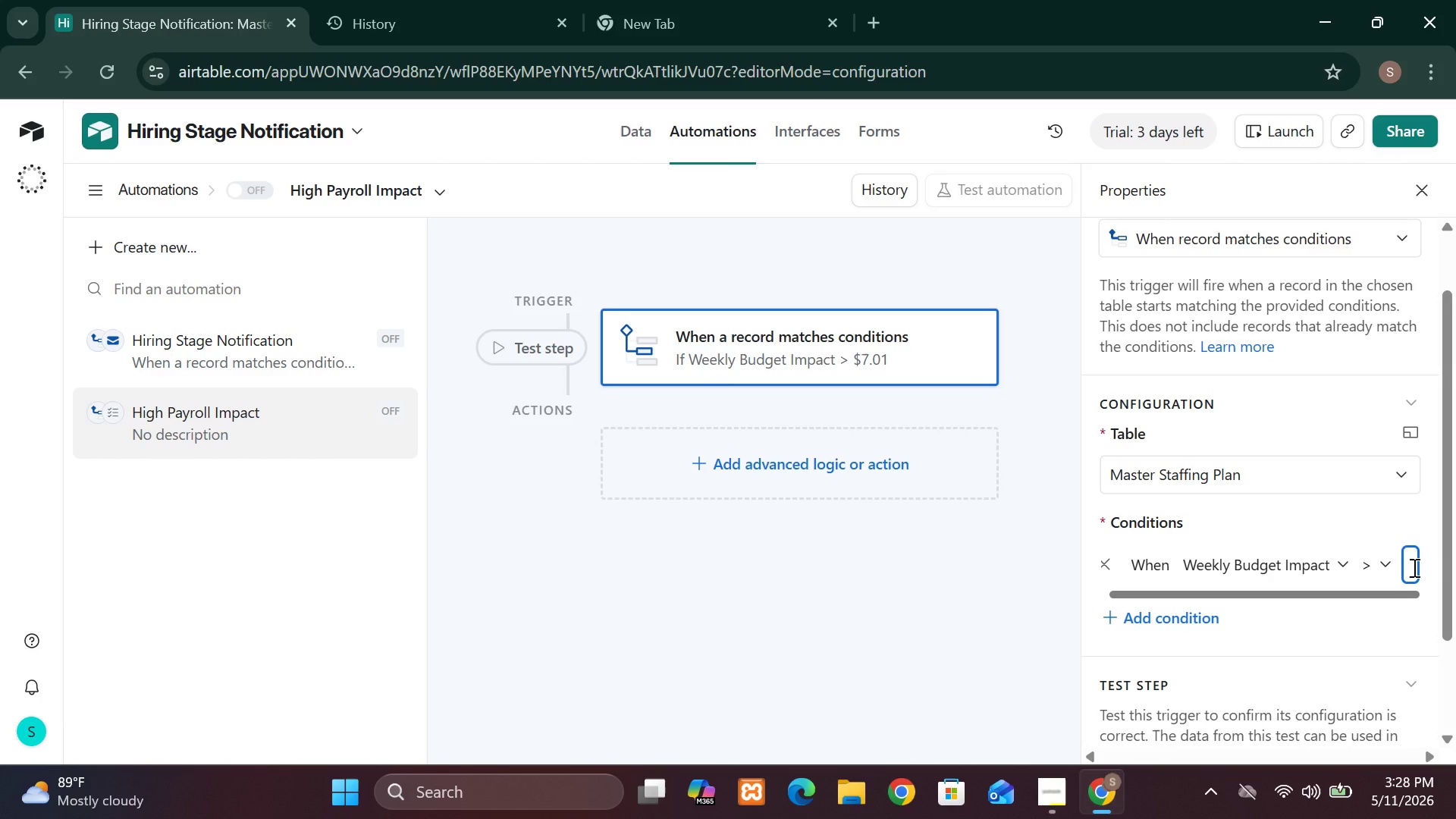 
triple_click([1413, 567])
 